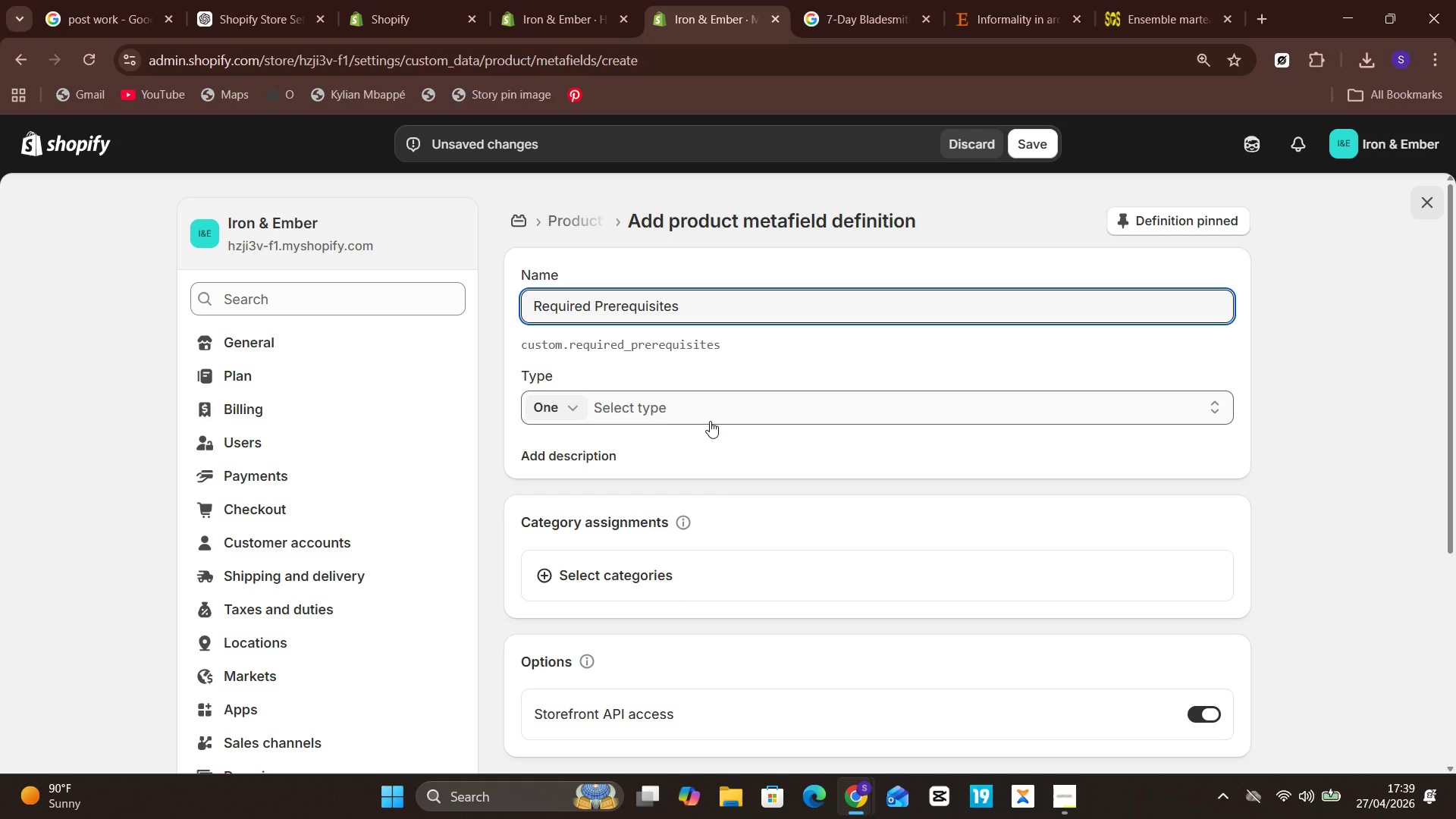 
left_click([721, 411])
 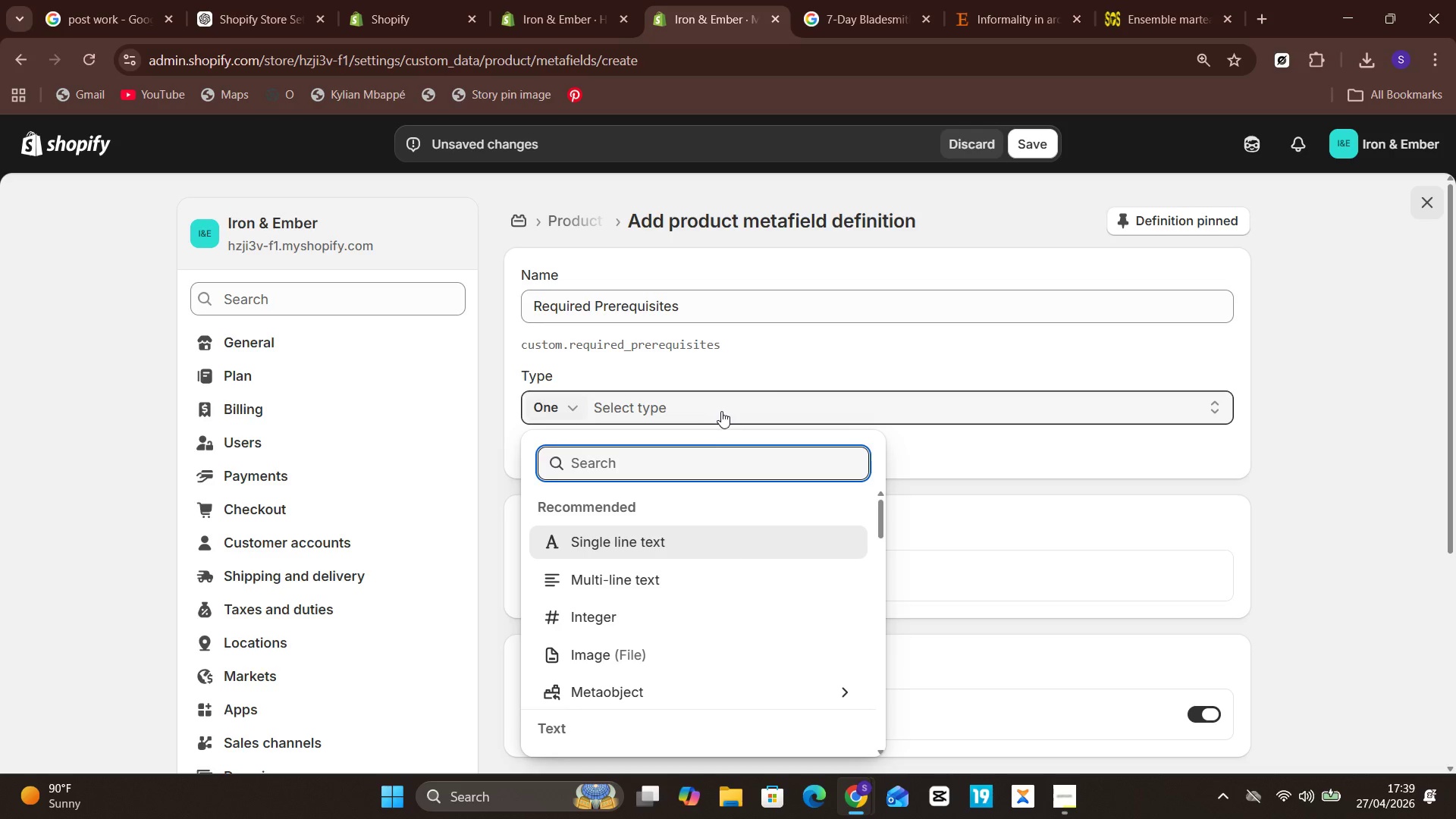 
left_click([623, 585])
 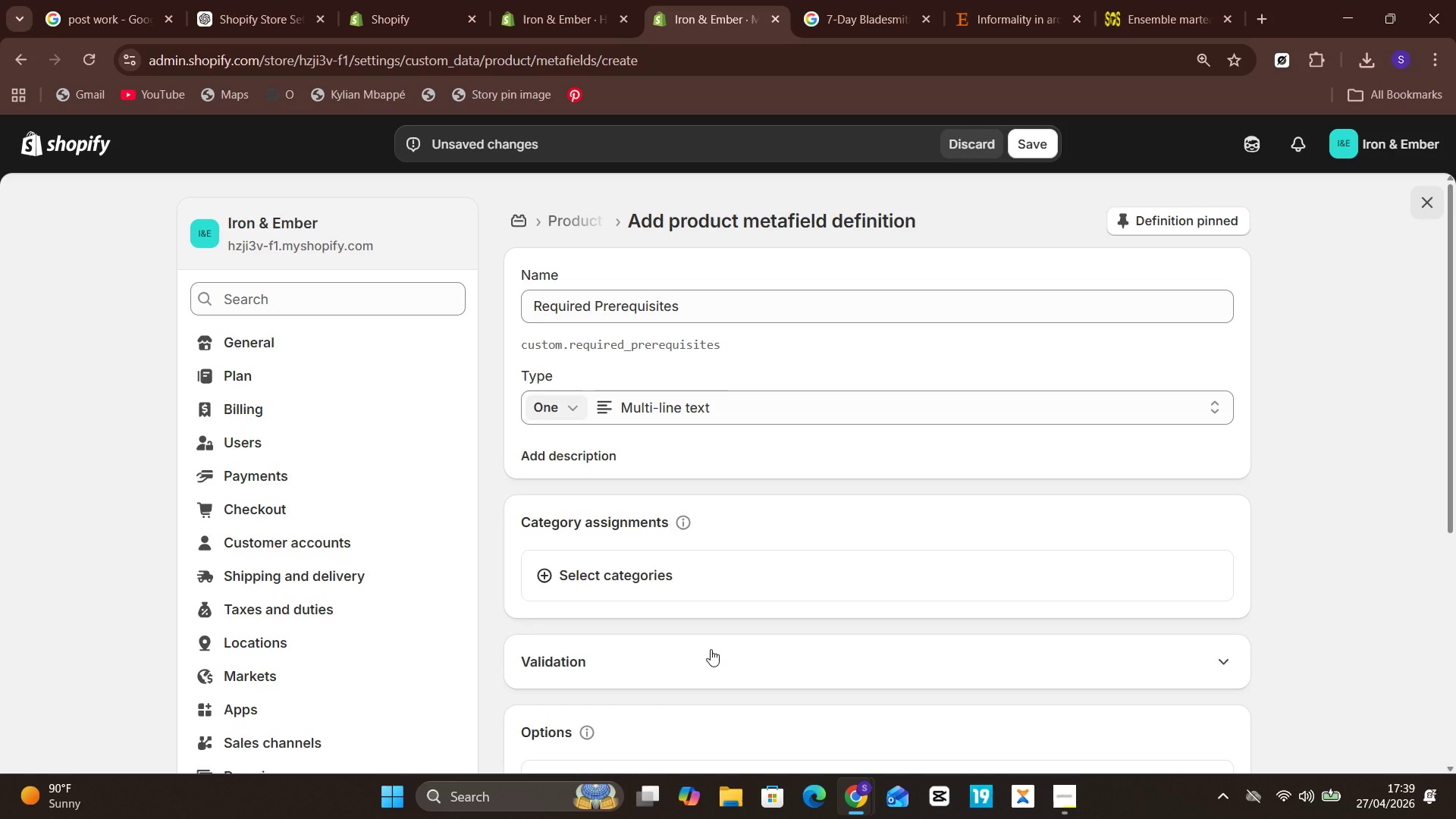 
wait(13.03)
 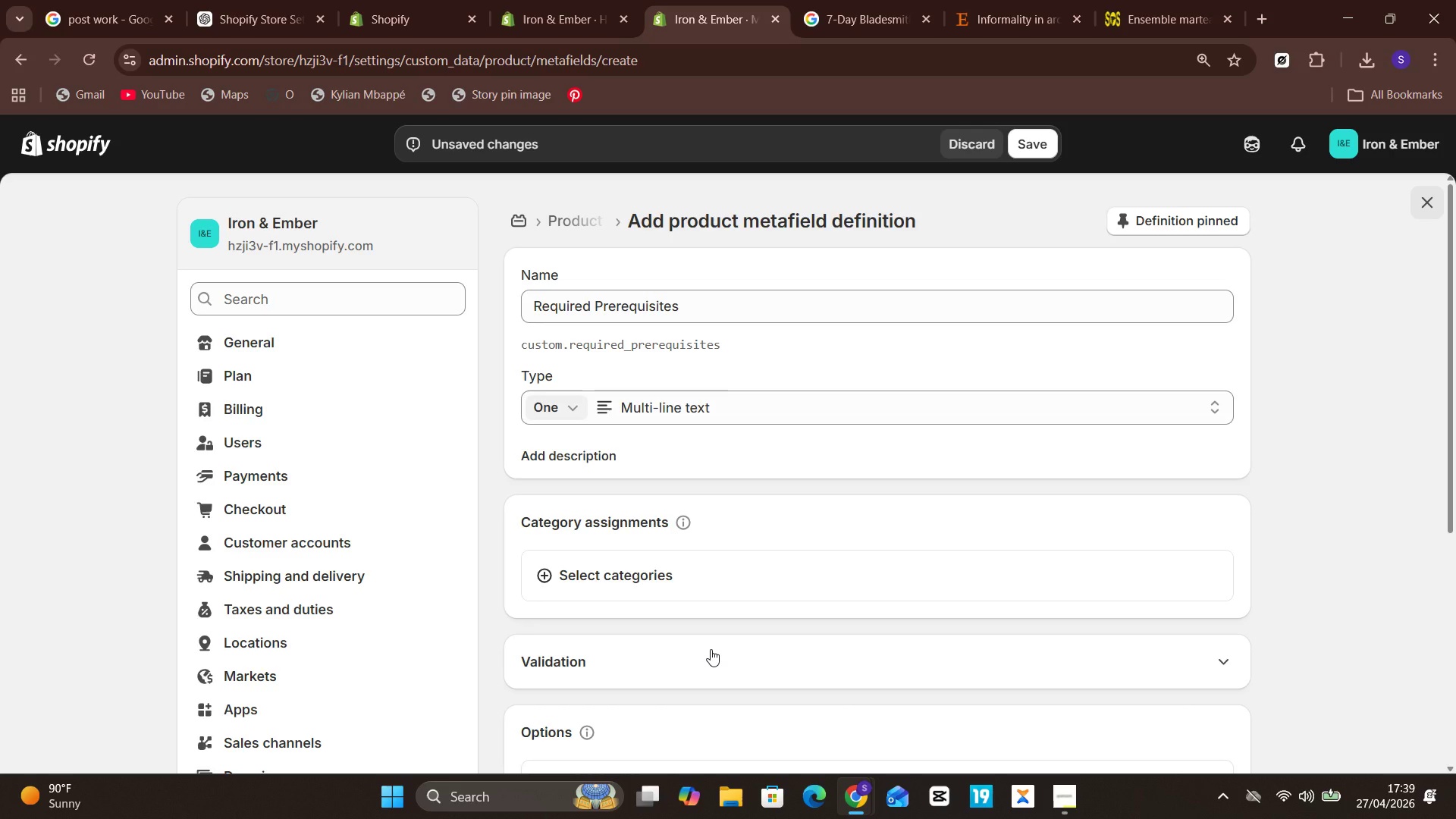 
left_click([1029, 142])
 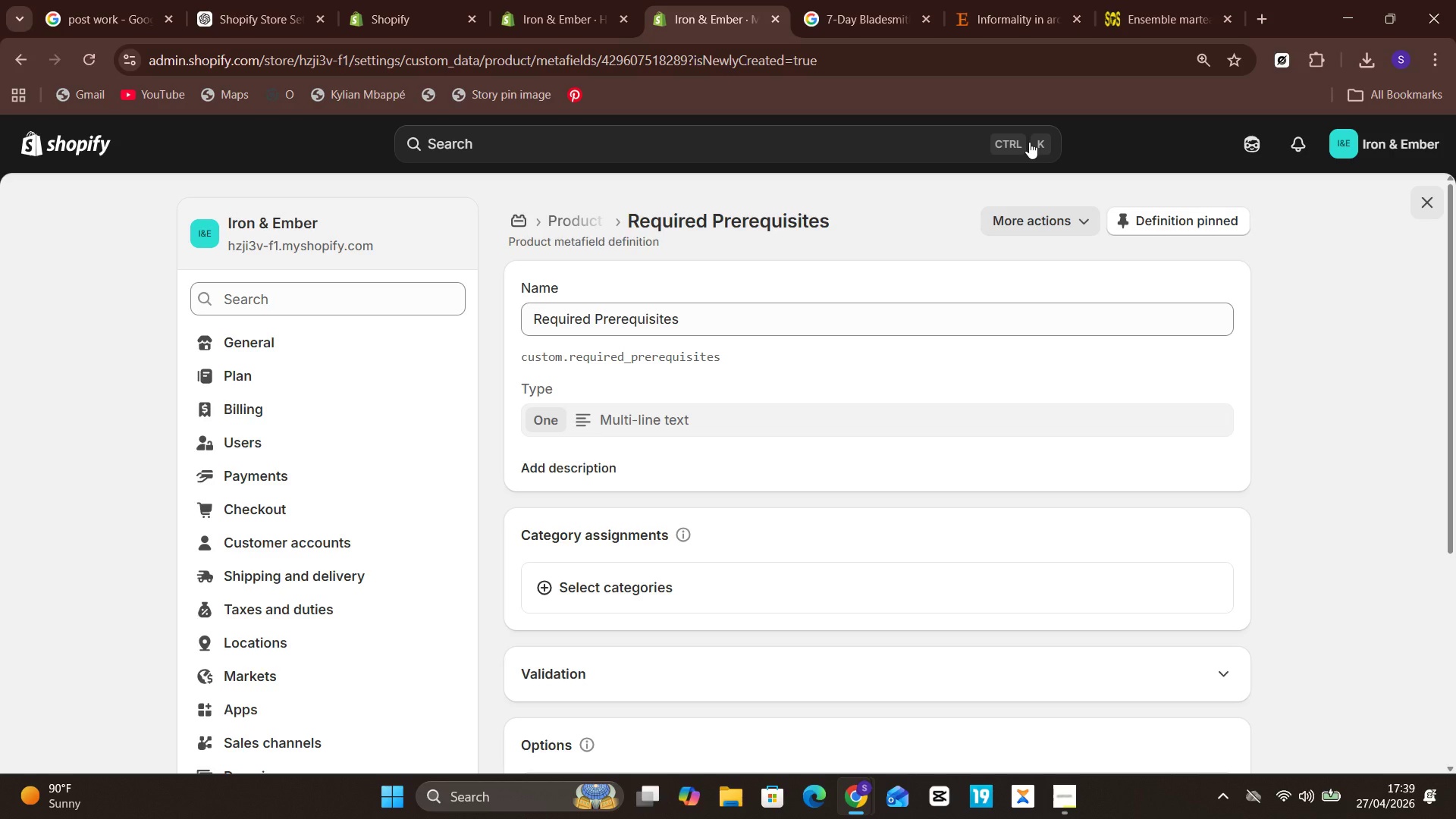 
wait(21.62)
 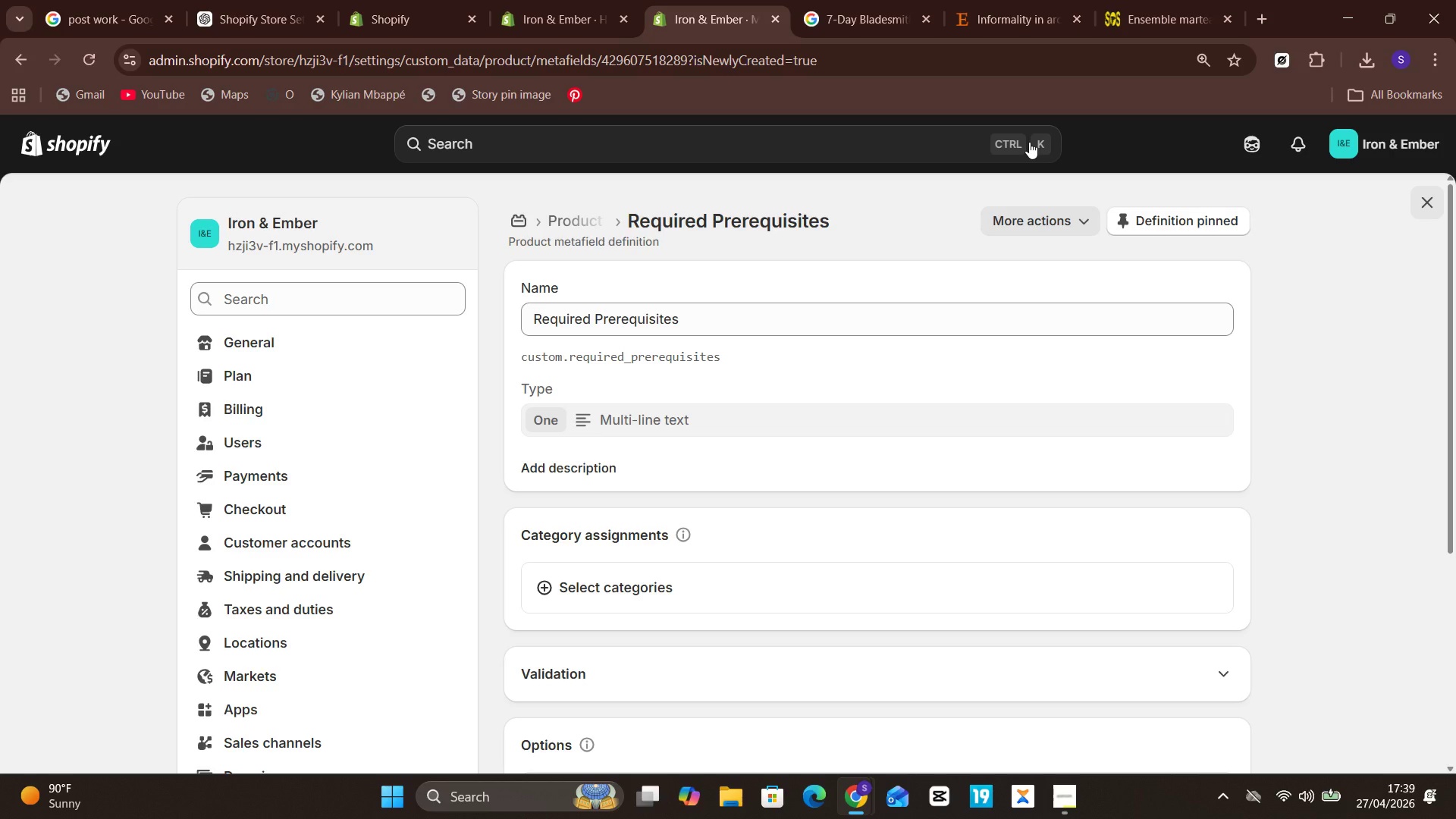 
left_click([61, 154])
 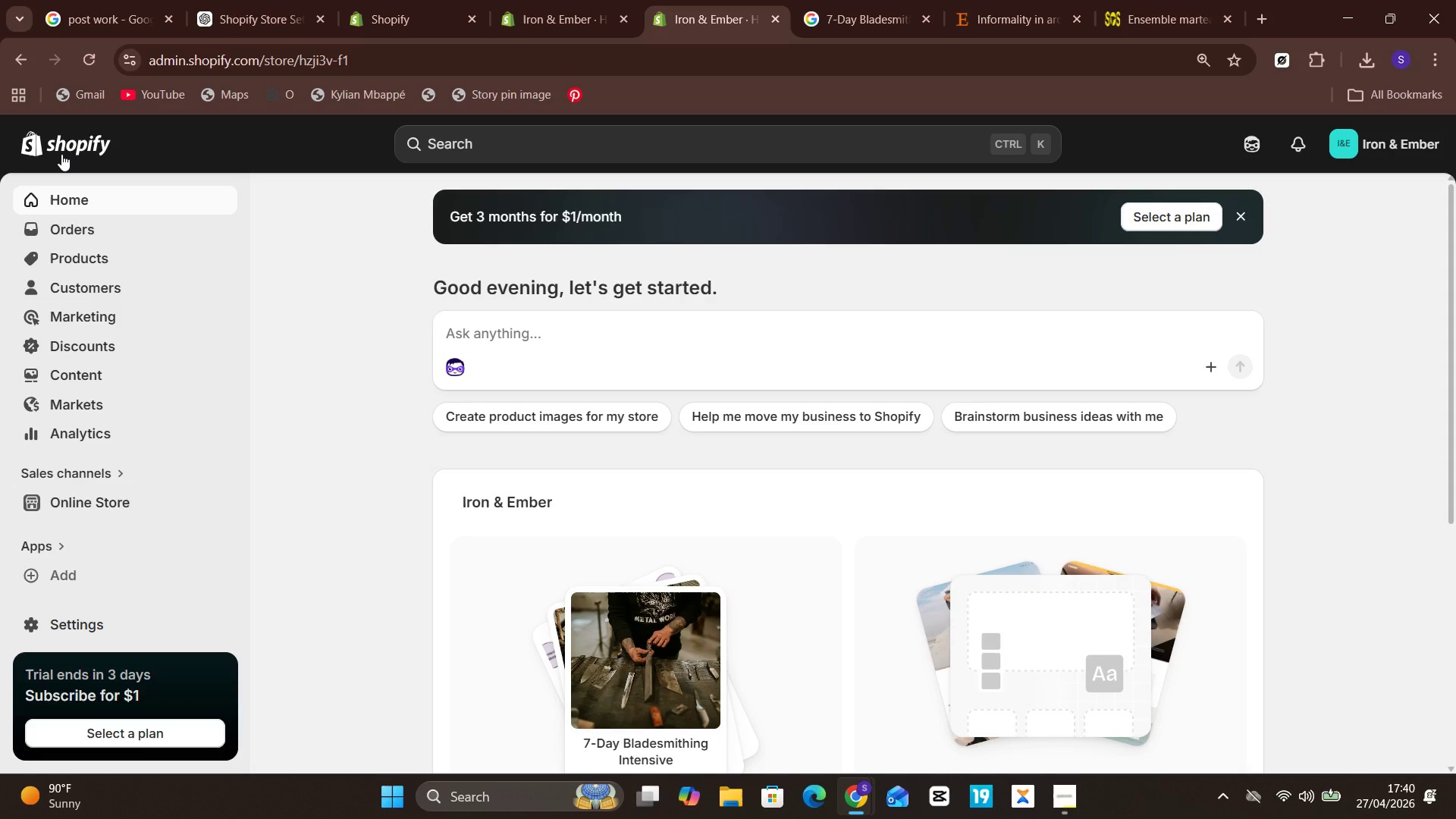 
wait(51.53)
 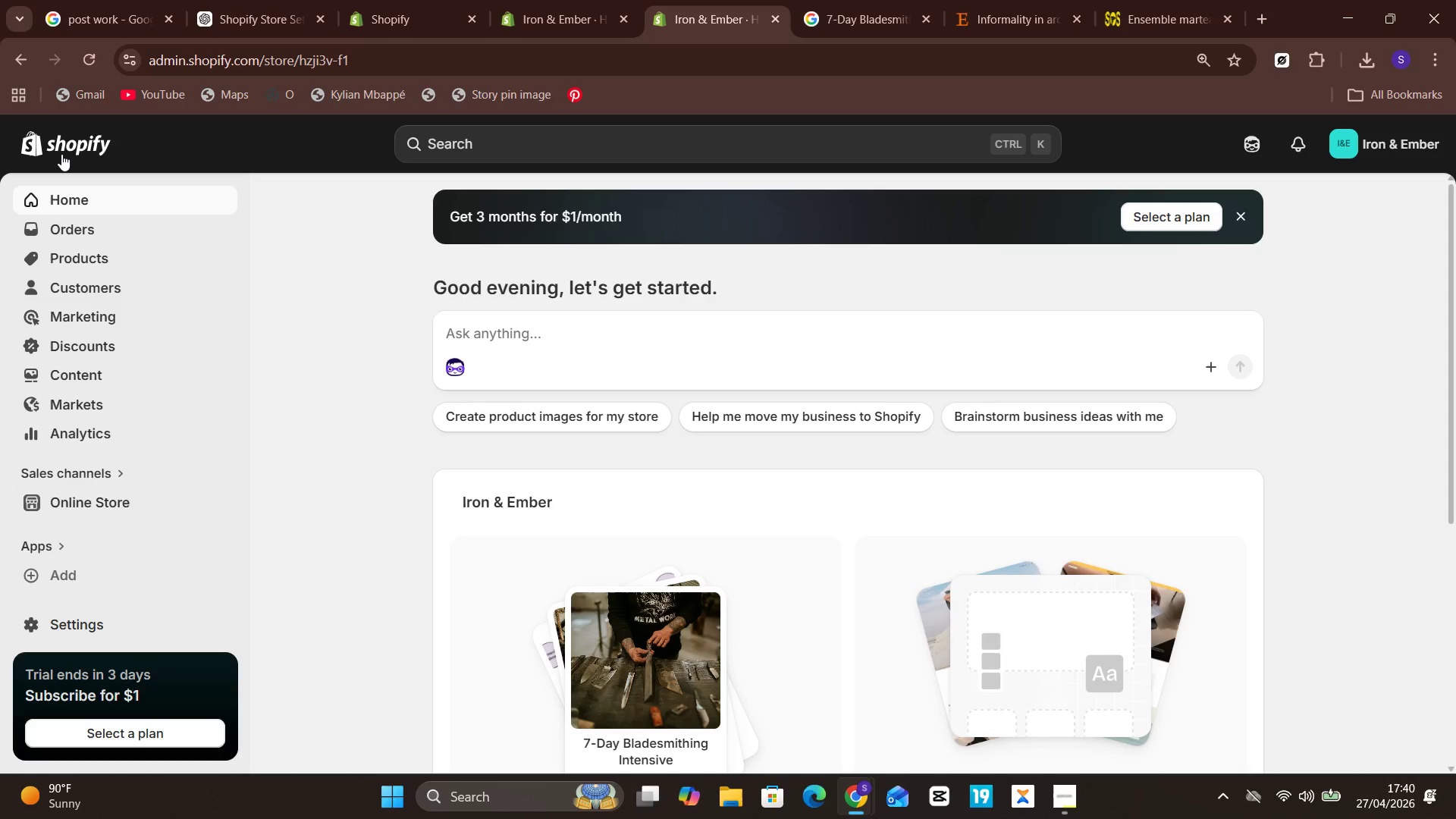 
left_click([121, 254])
 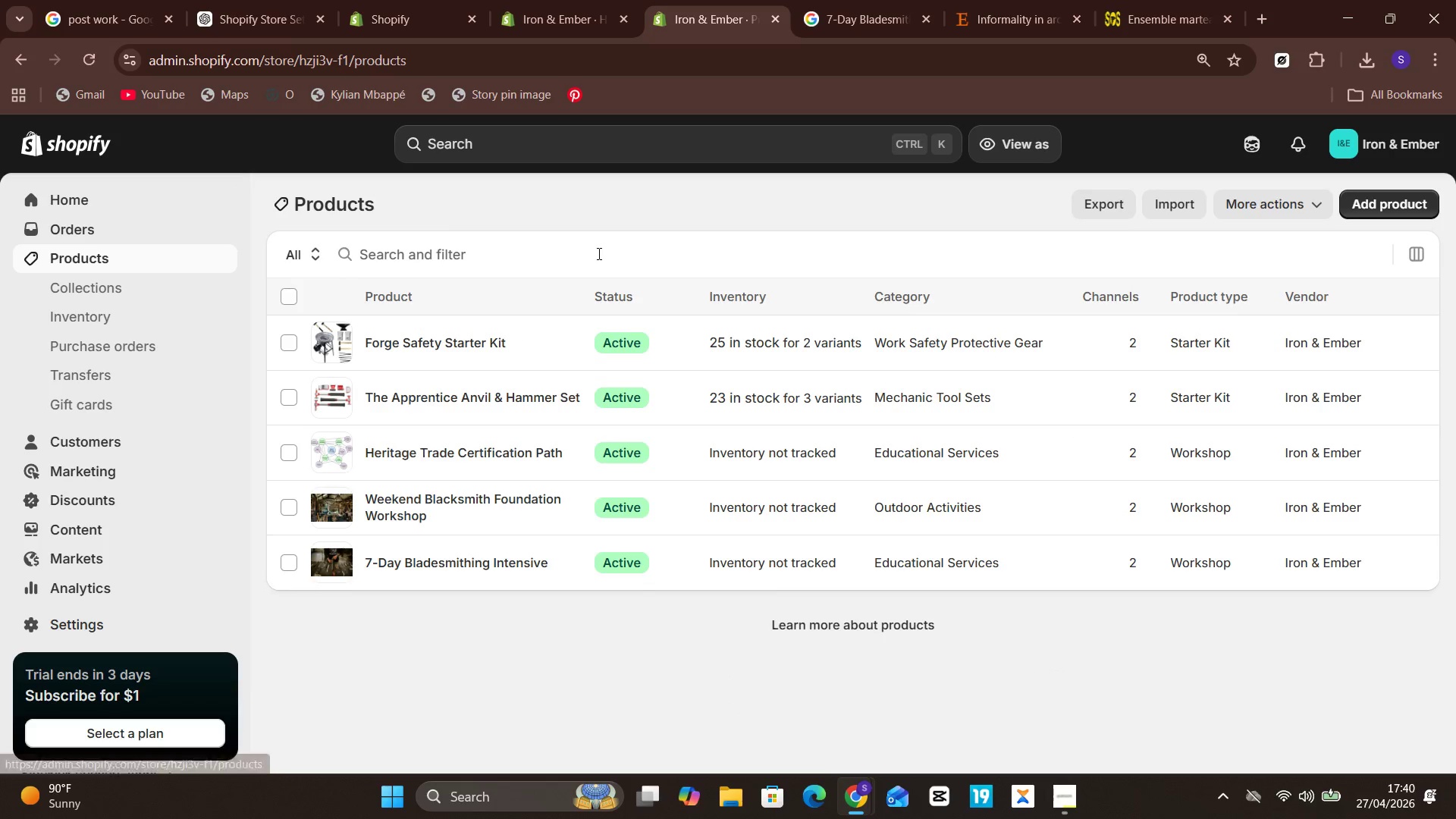 
left_click([468, 560])
 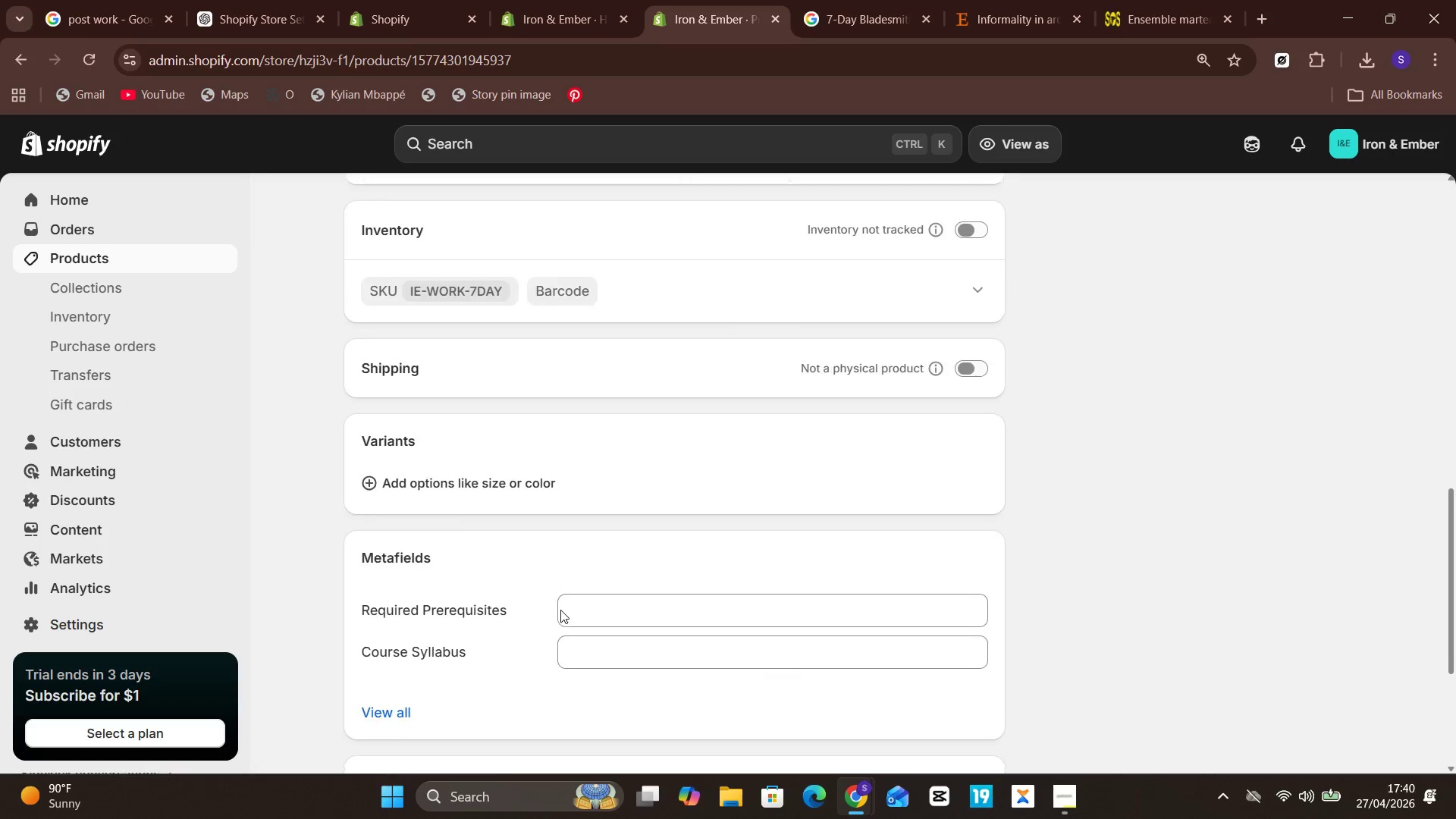 
wait(5.55)
 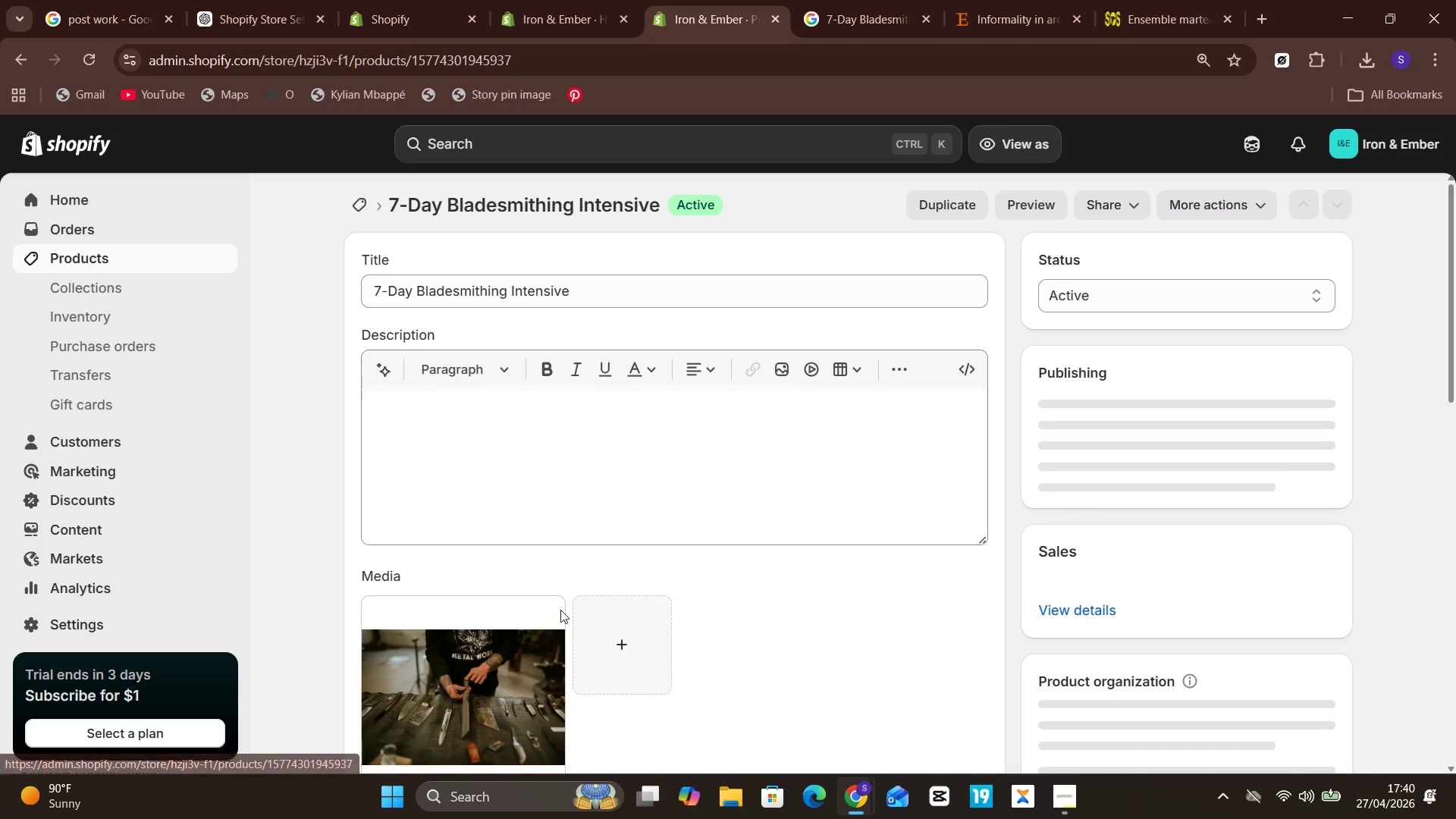 
left_click([612, 575])
 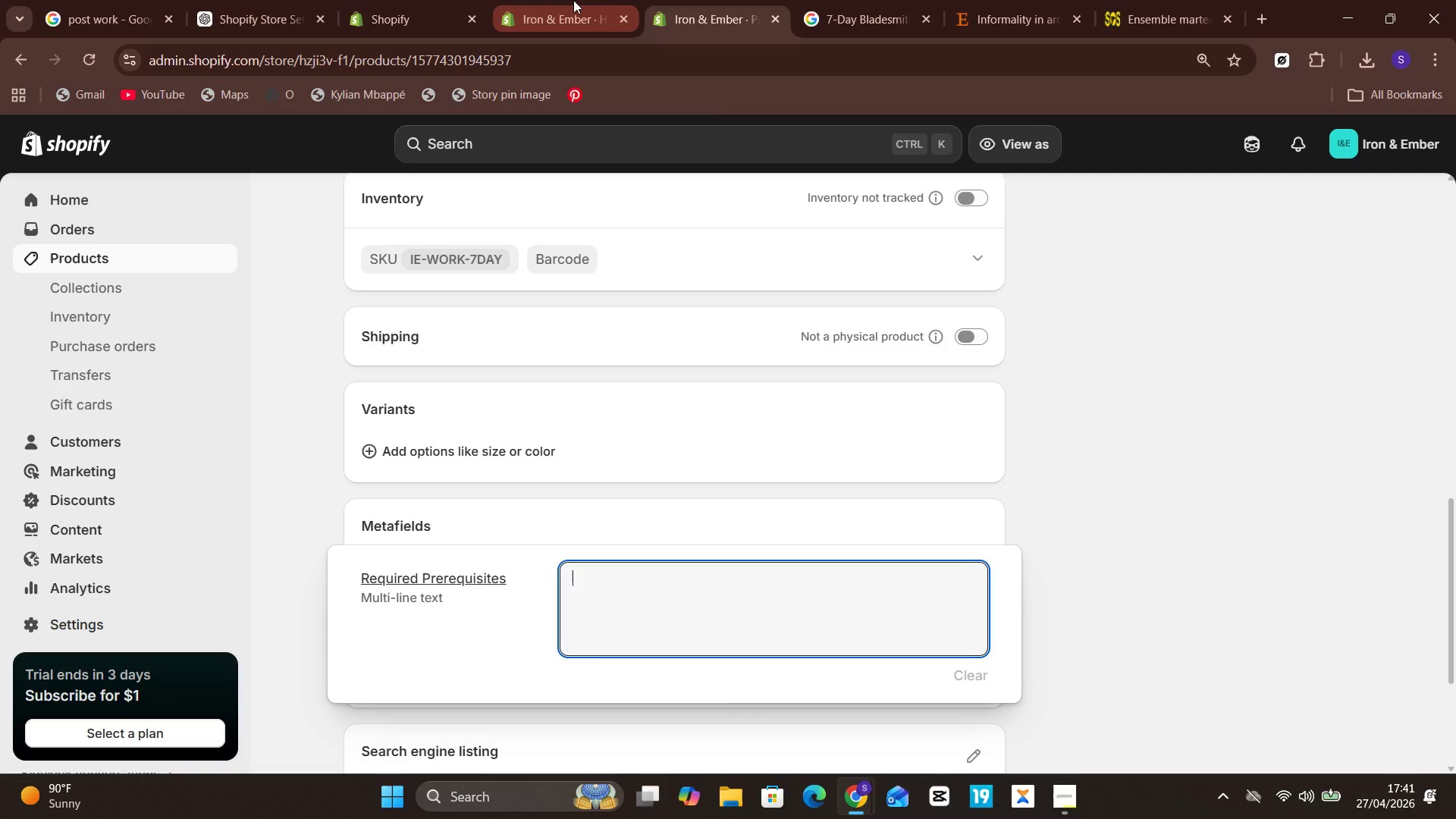 
left_click([252, 5])
 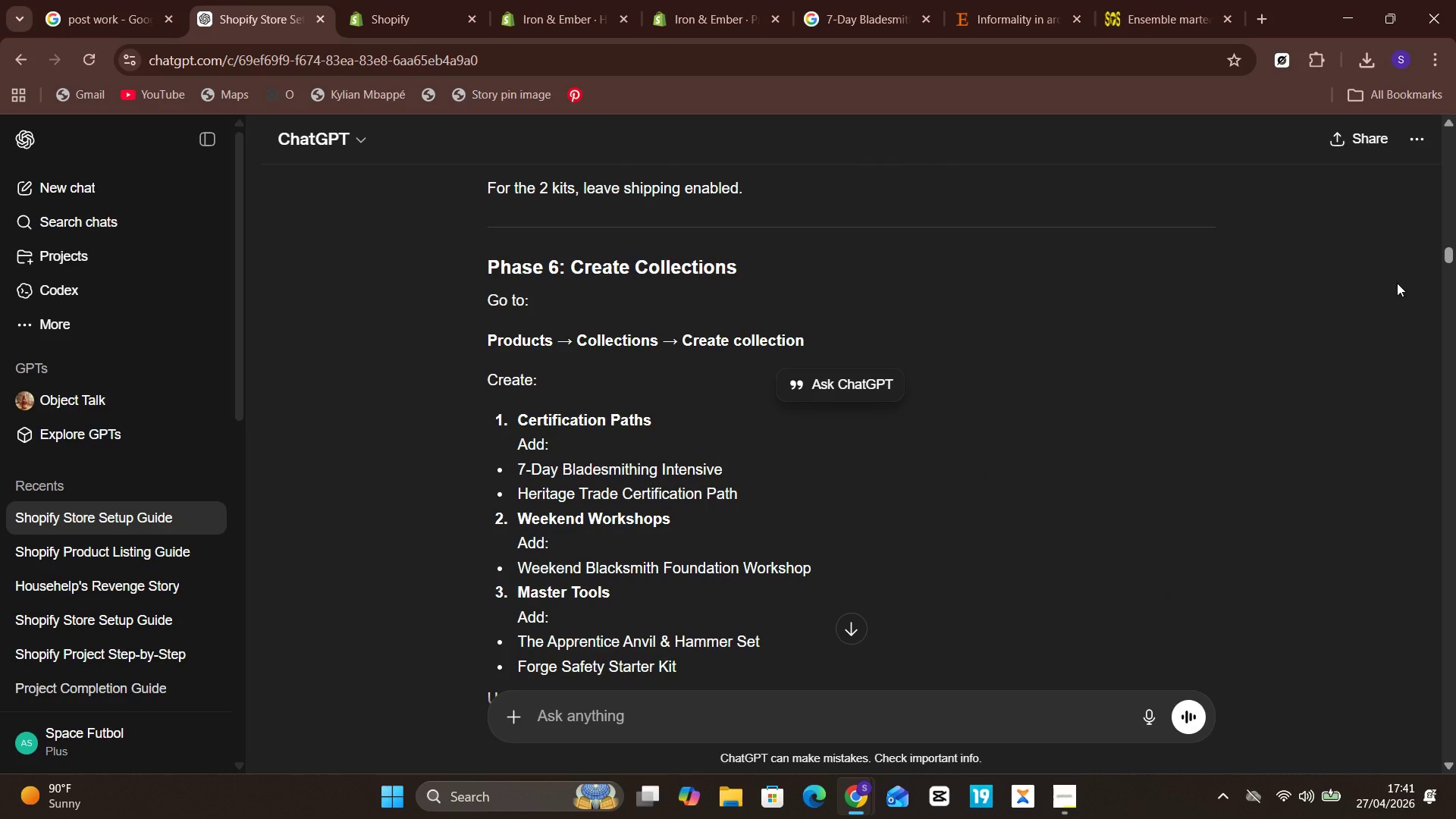 
left_click_drag(start_coordinate=[1445, 255], to_coordinate=[1451, 818])
 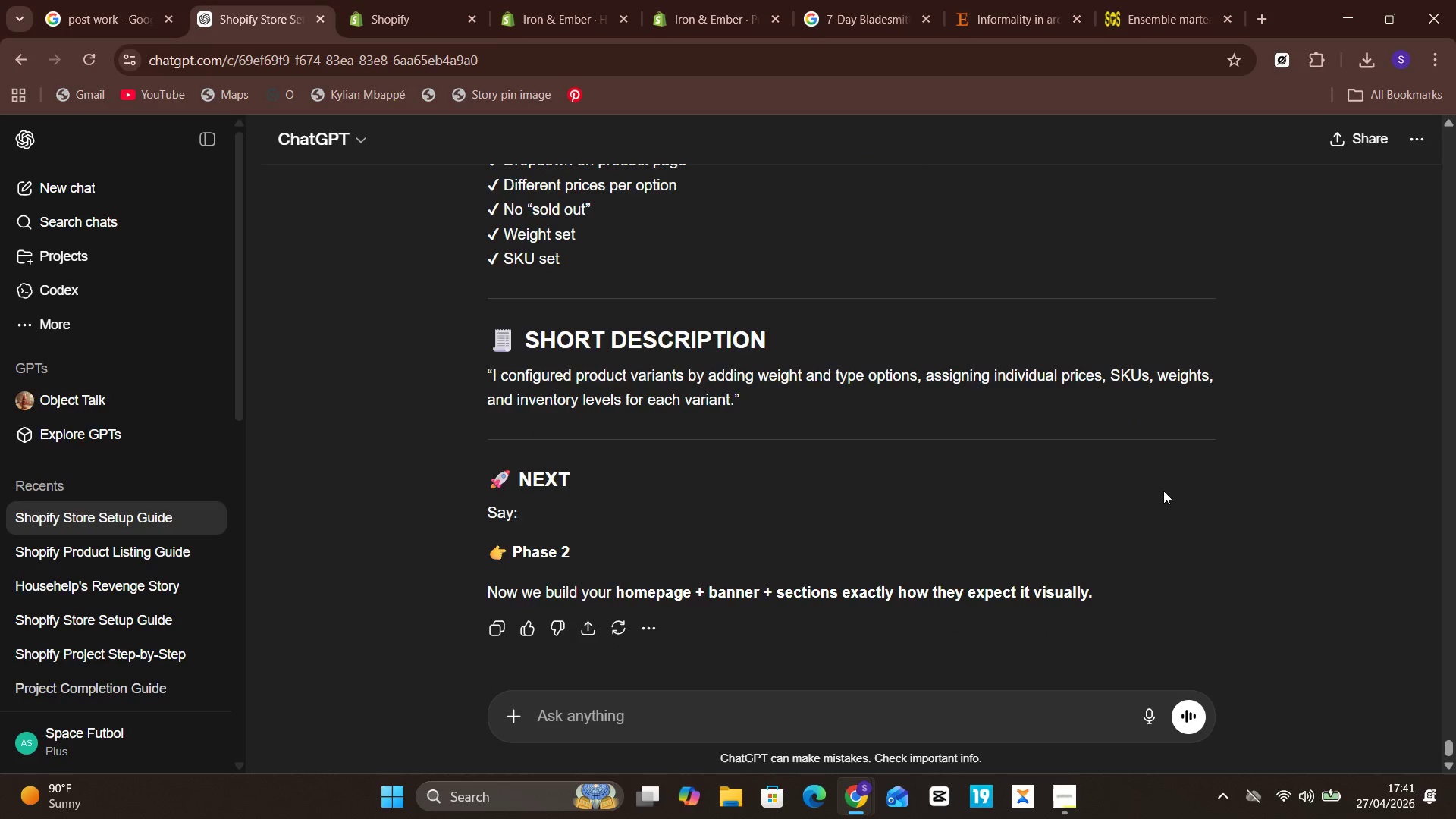 
wait(9.56)
 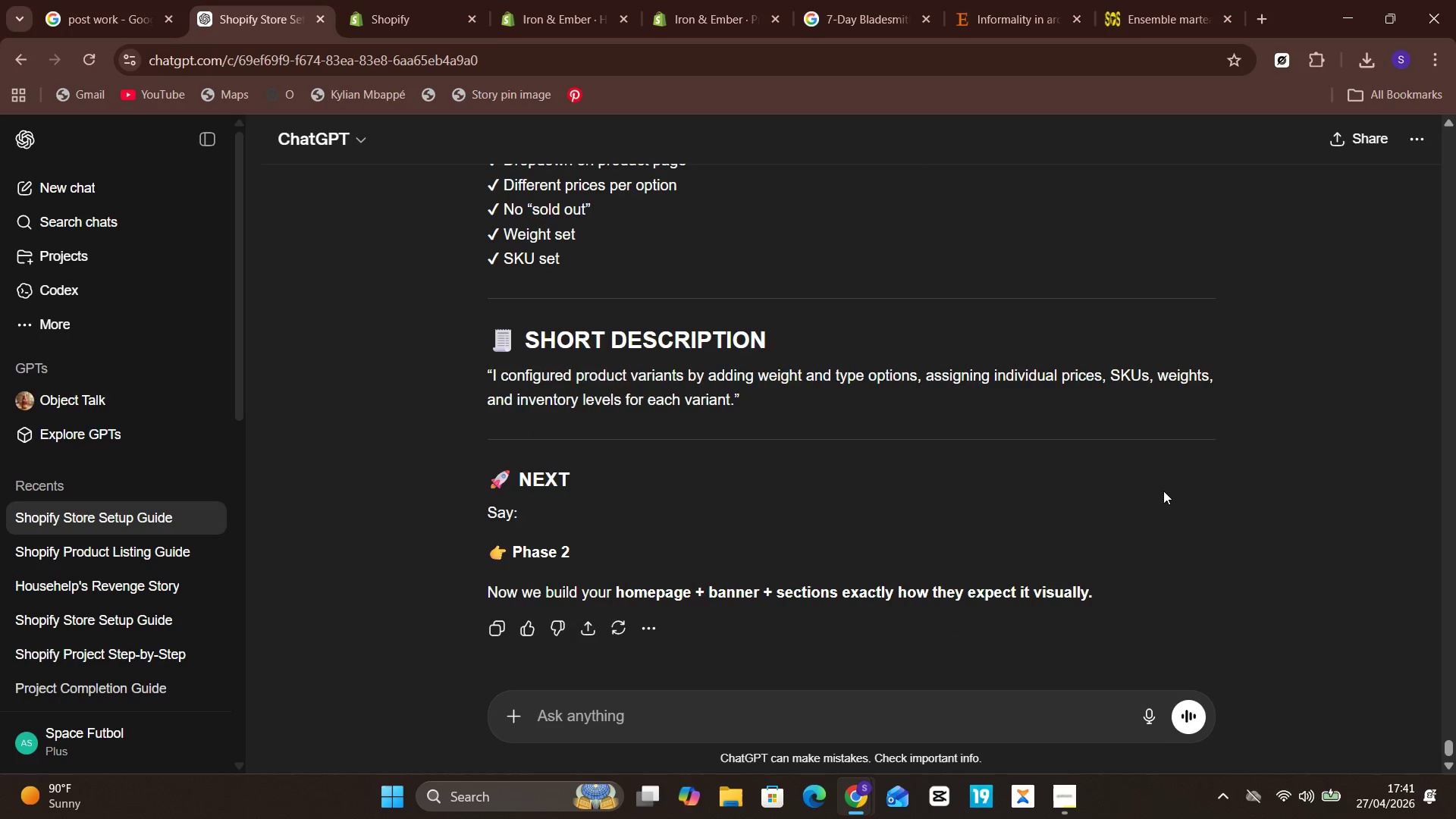 
left_click([118, 558])
 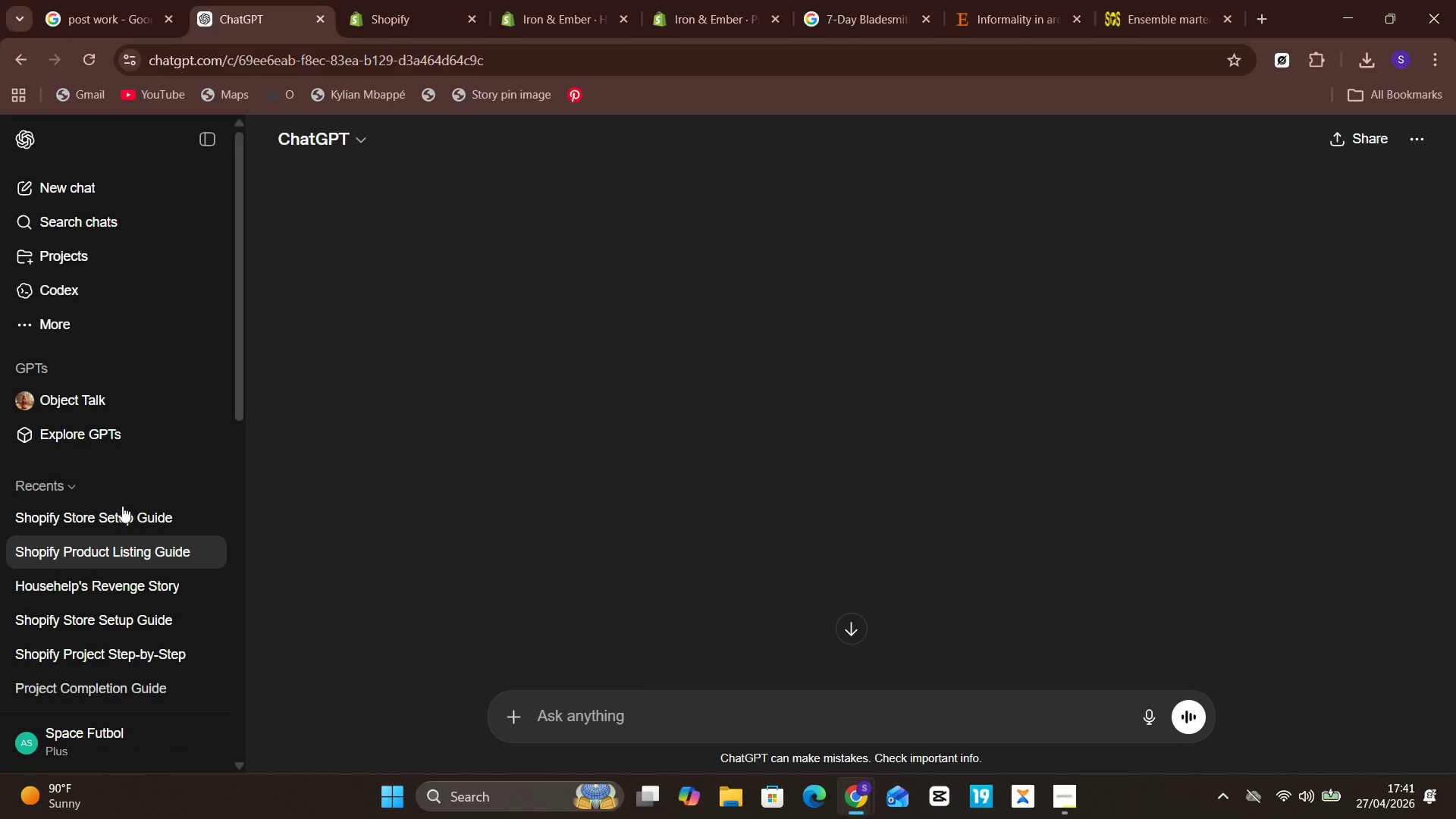 
left_click([122, 507])
 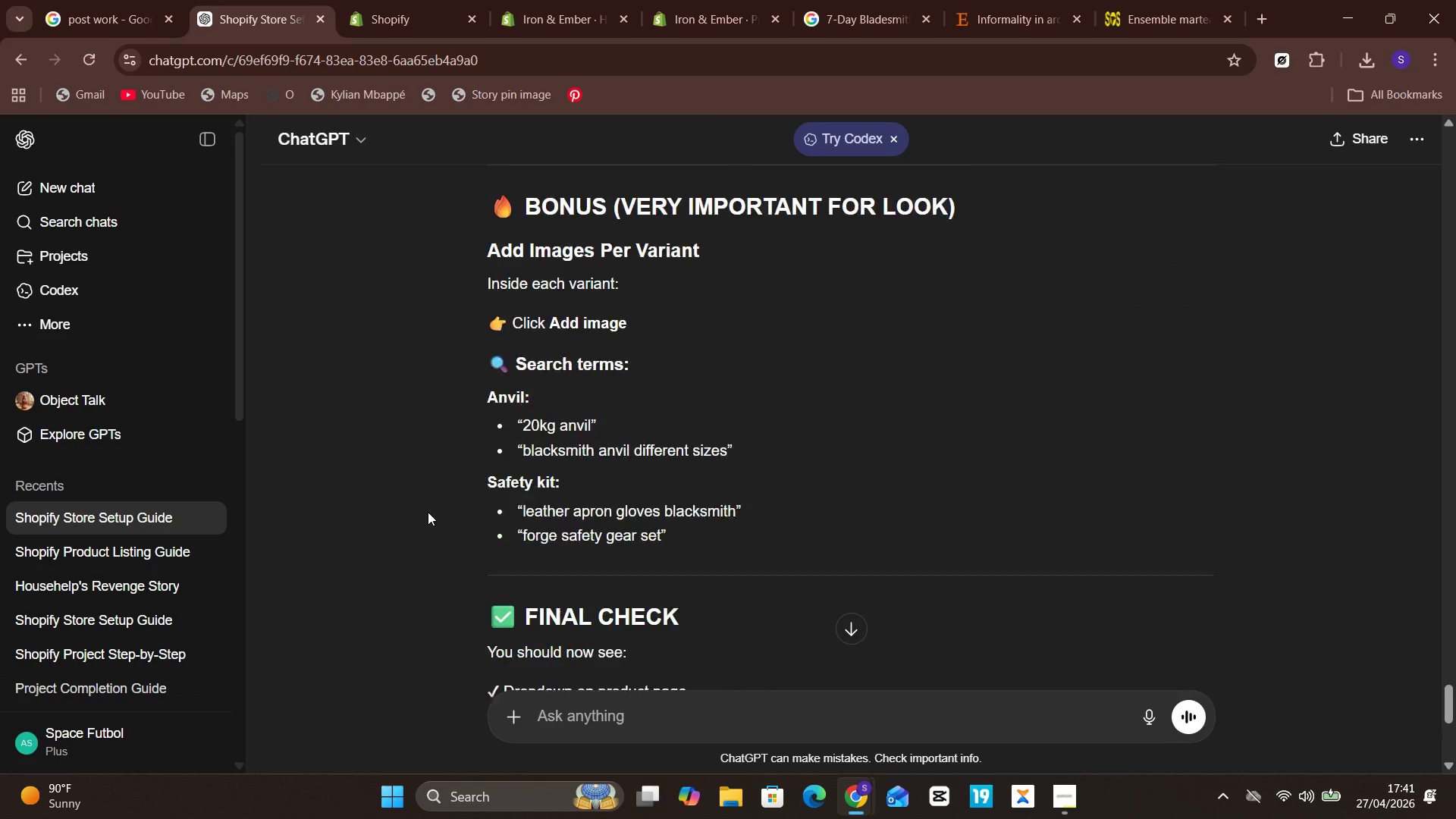 
wait(13.2)
 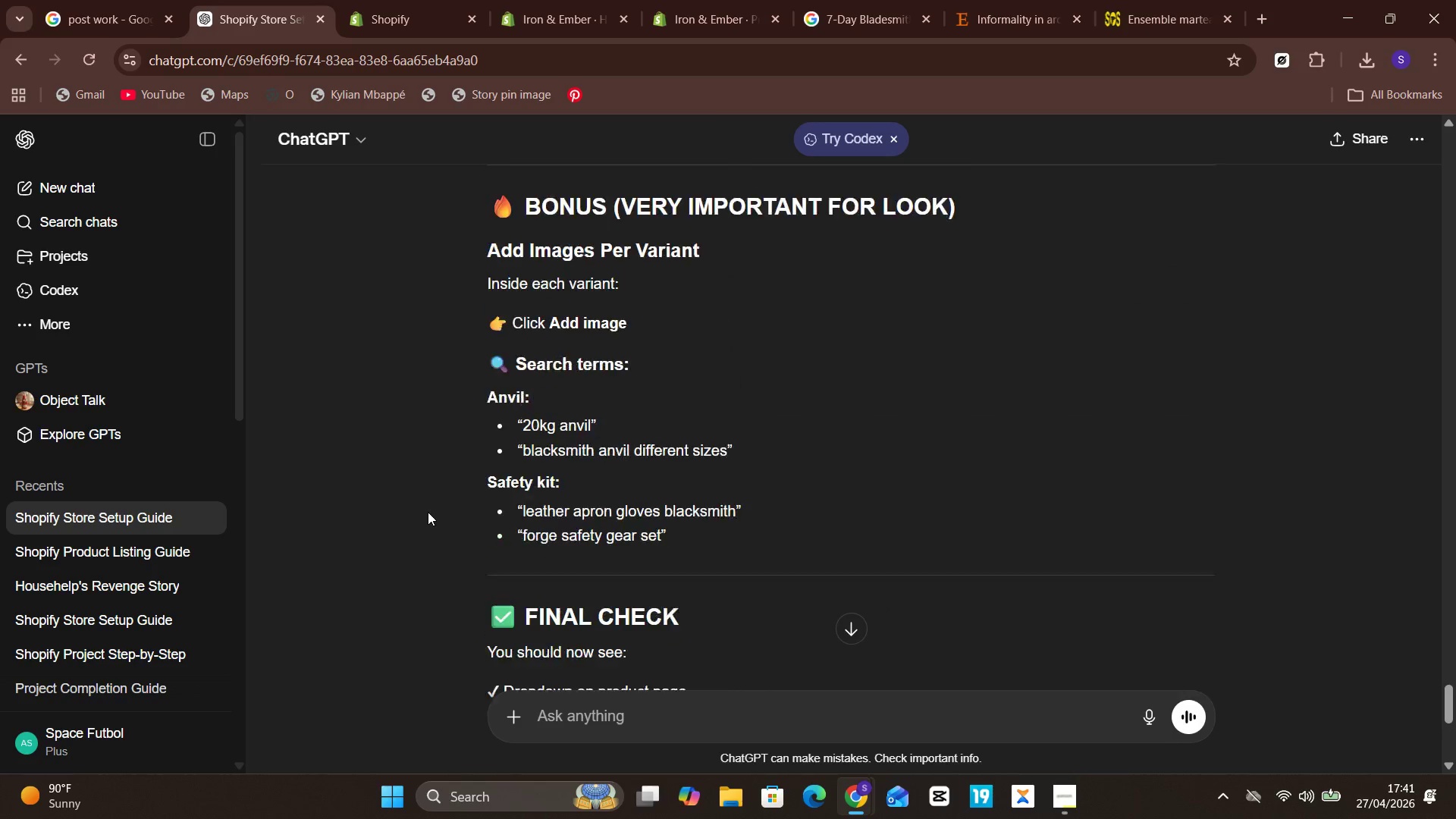 
left_click([89, 66])
 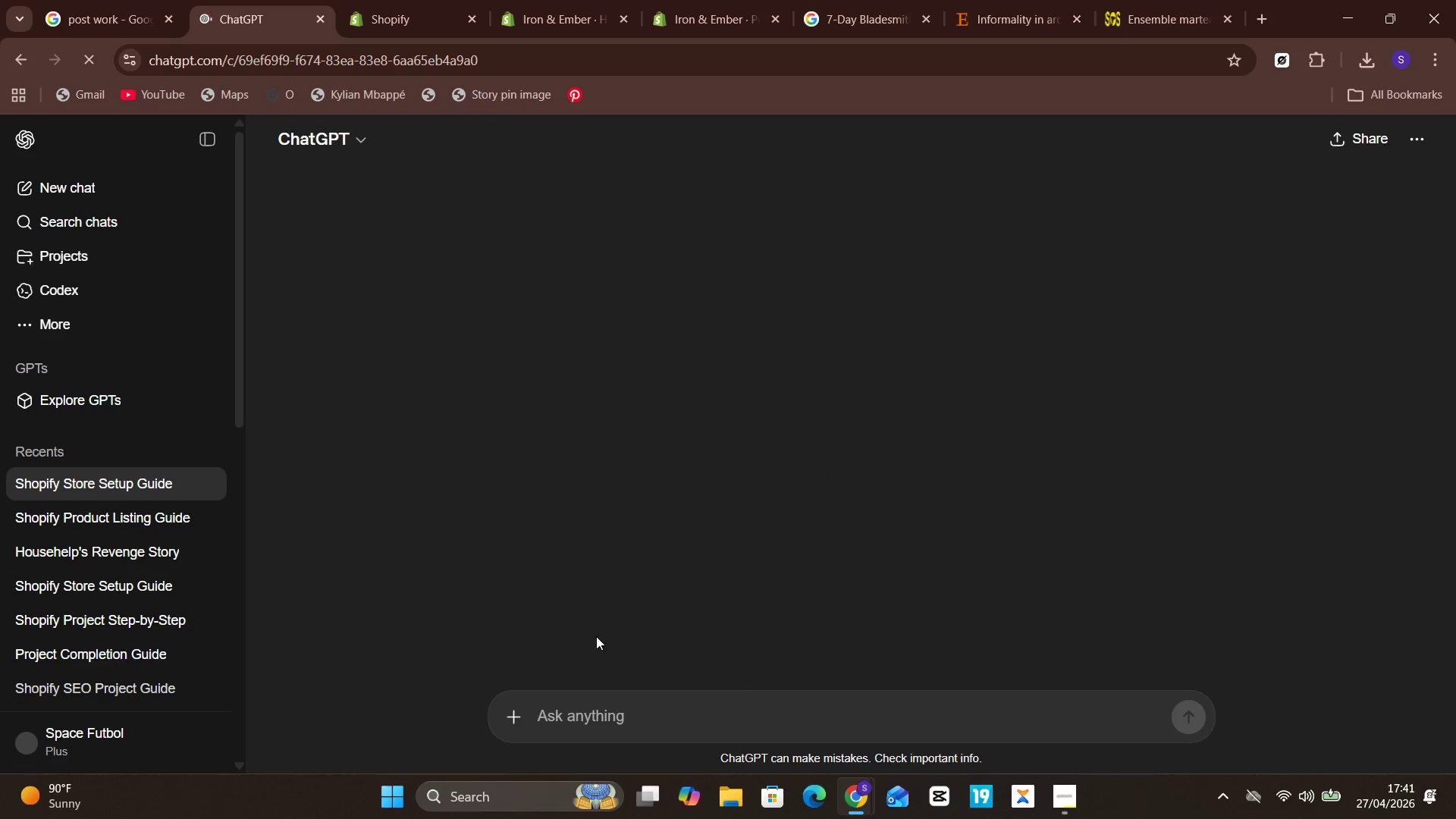 
wait(10.43)
 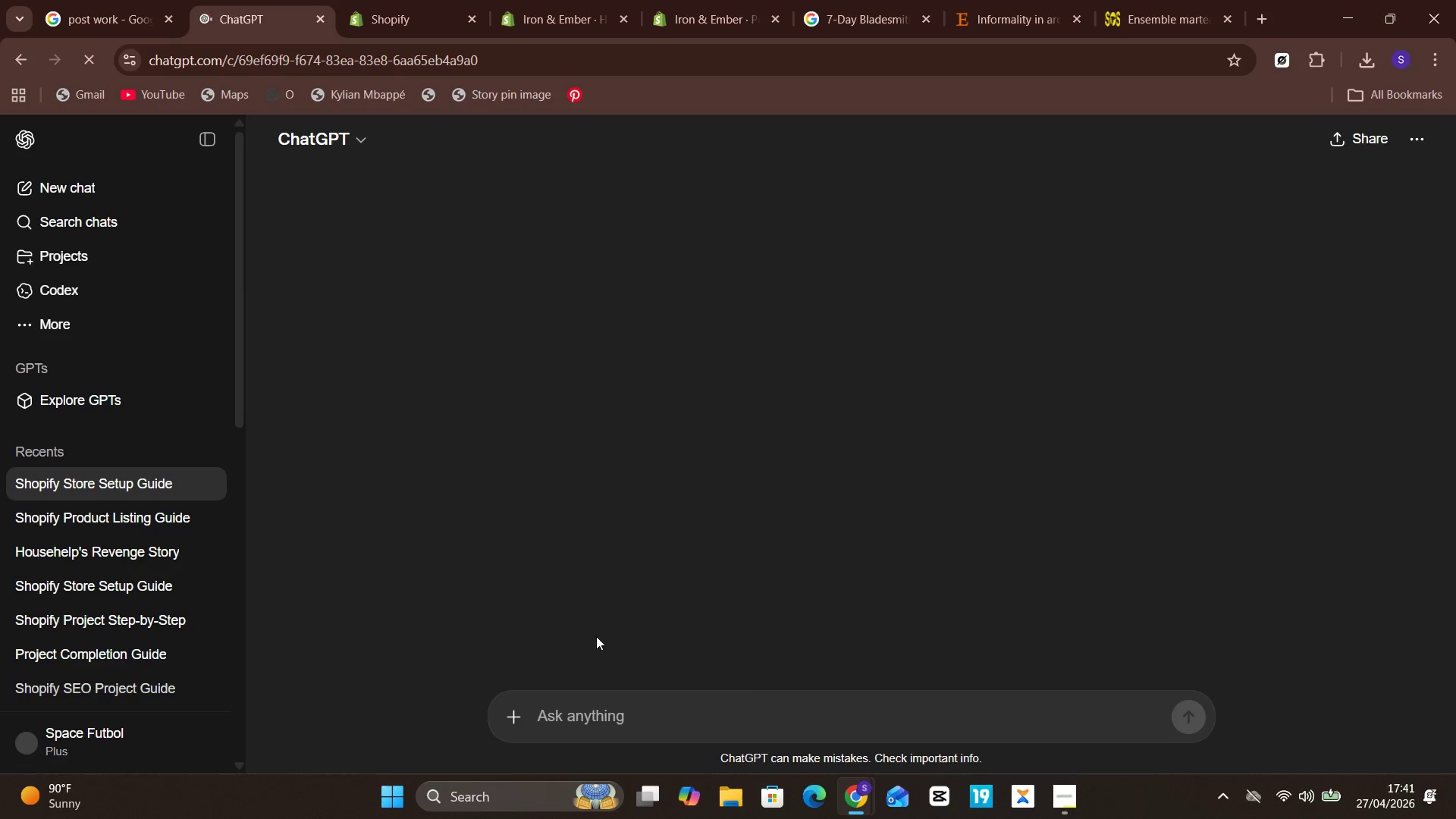 
mouse_move([1068, 805])
 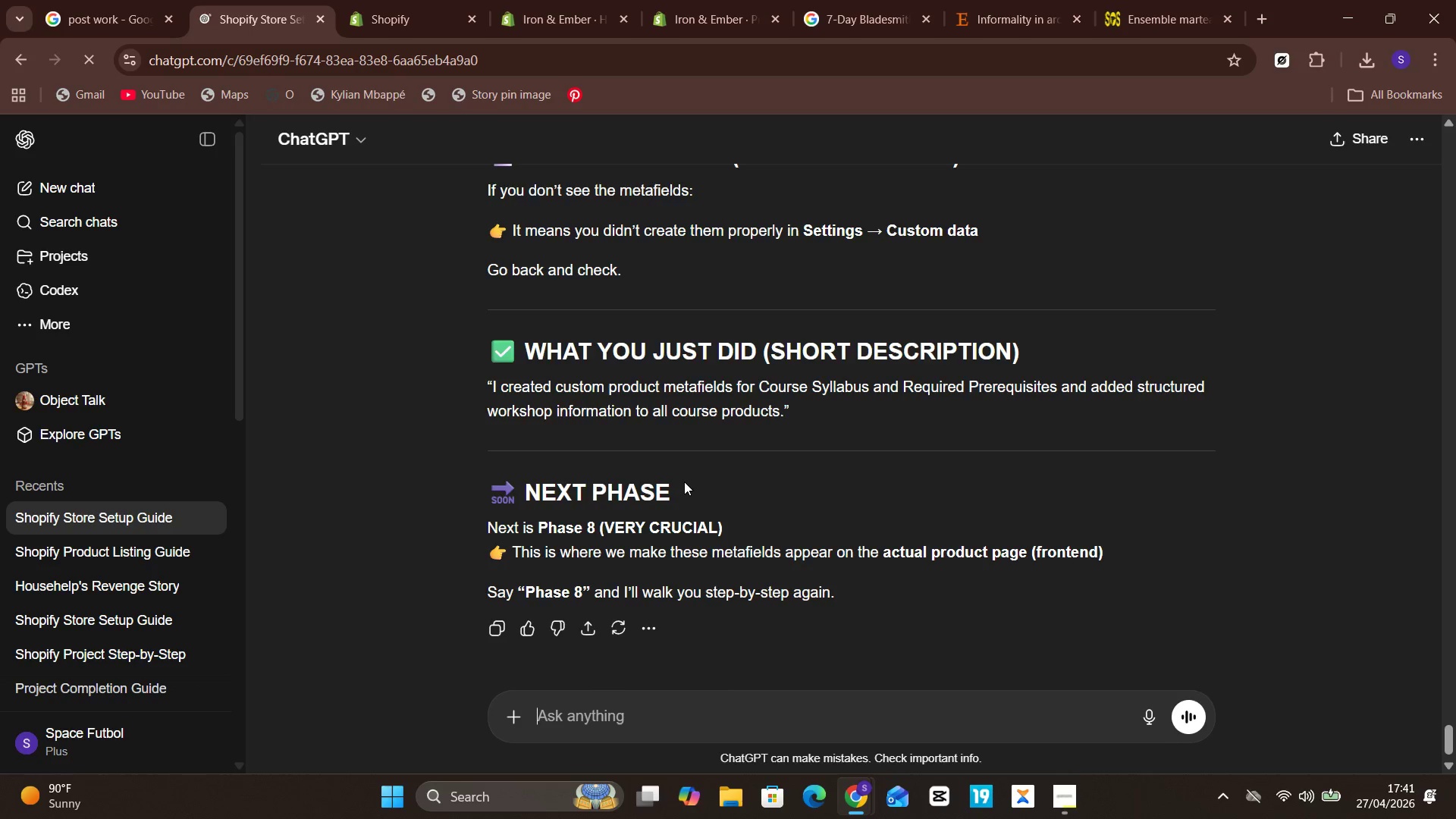 
wait(9.55)
 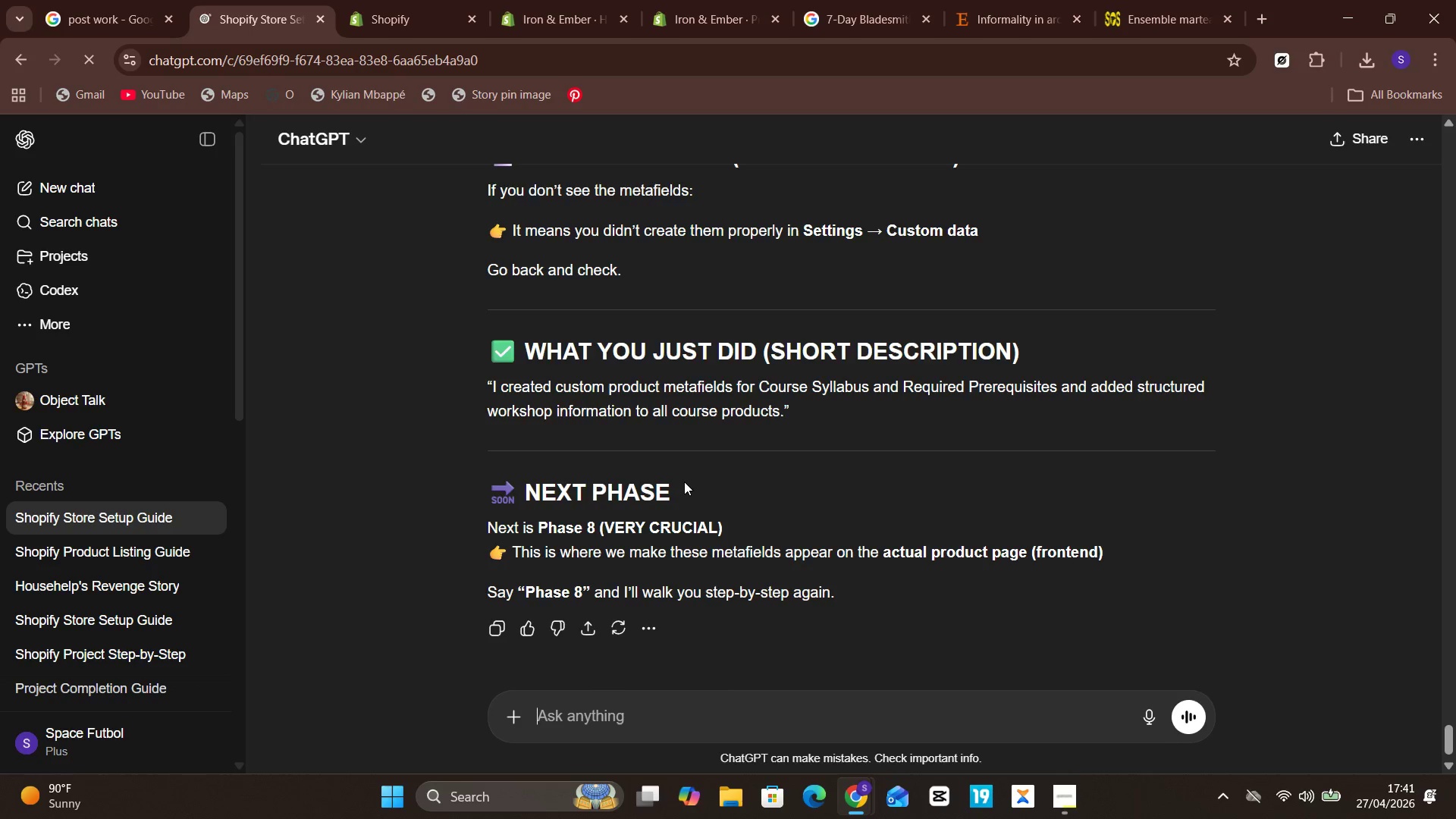 
left_click([1191, 308])
 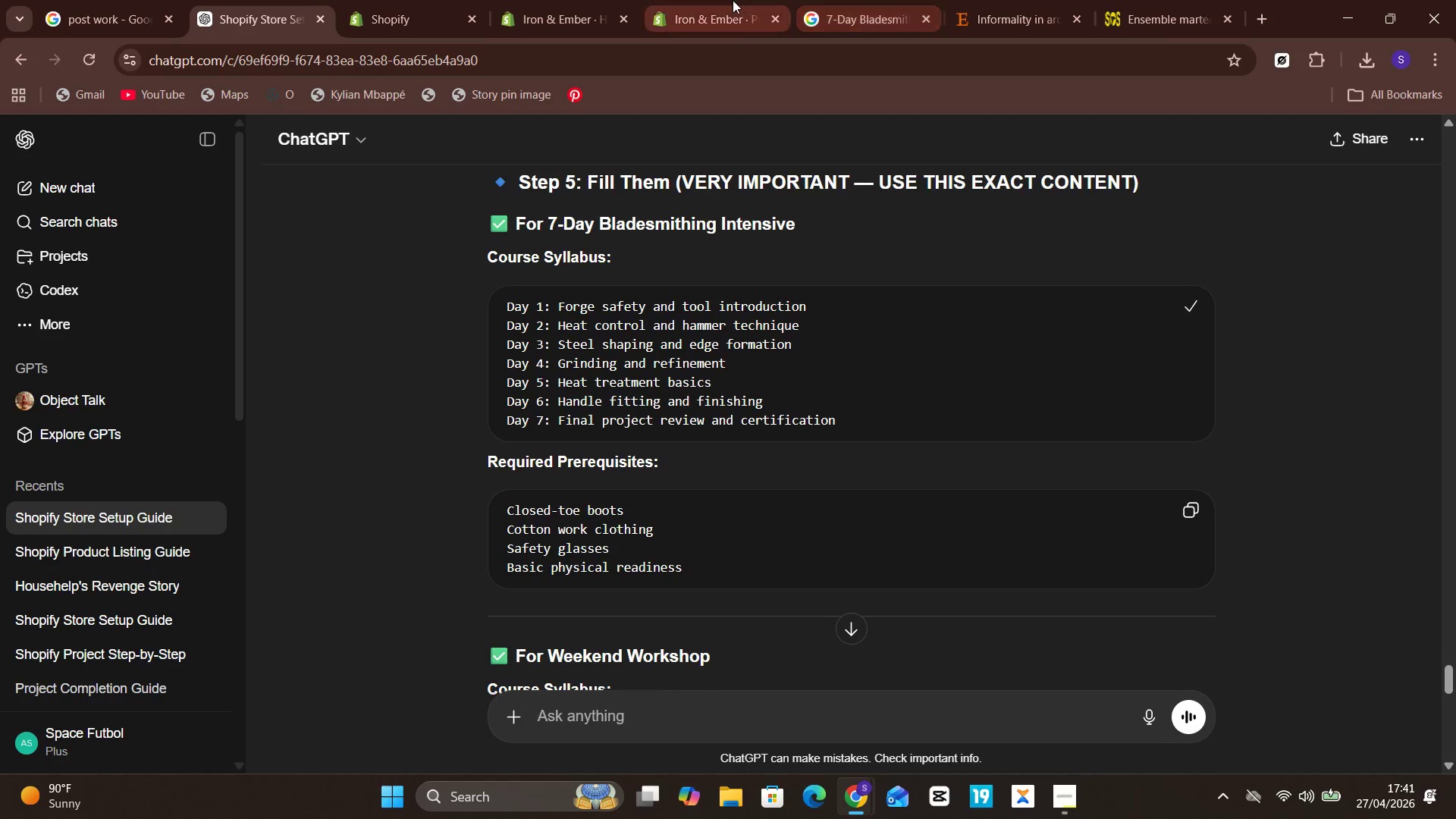 
left_click([731, 0])
 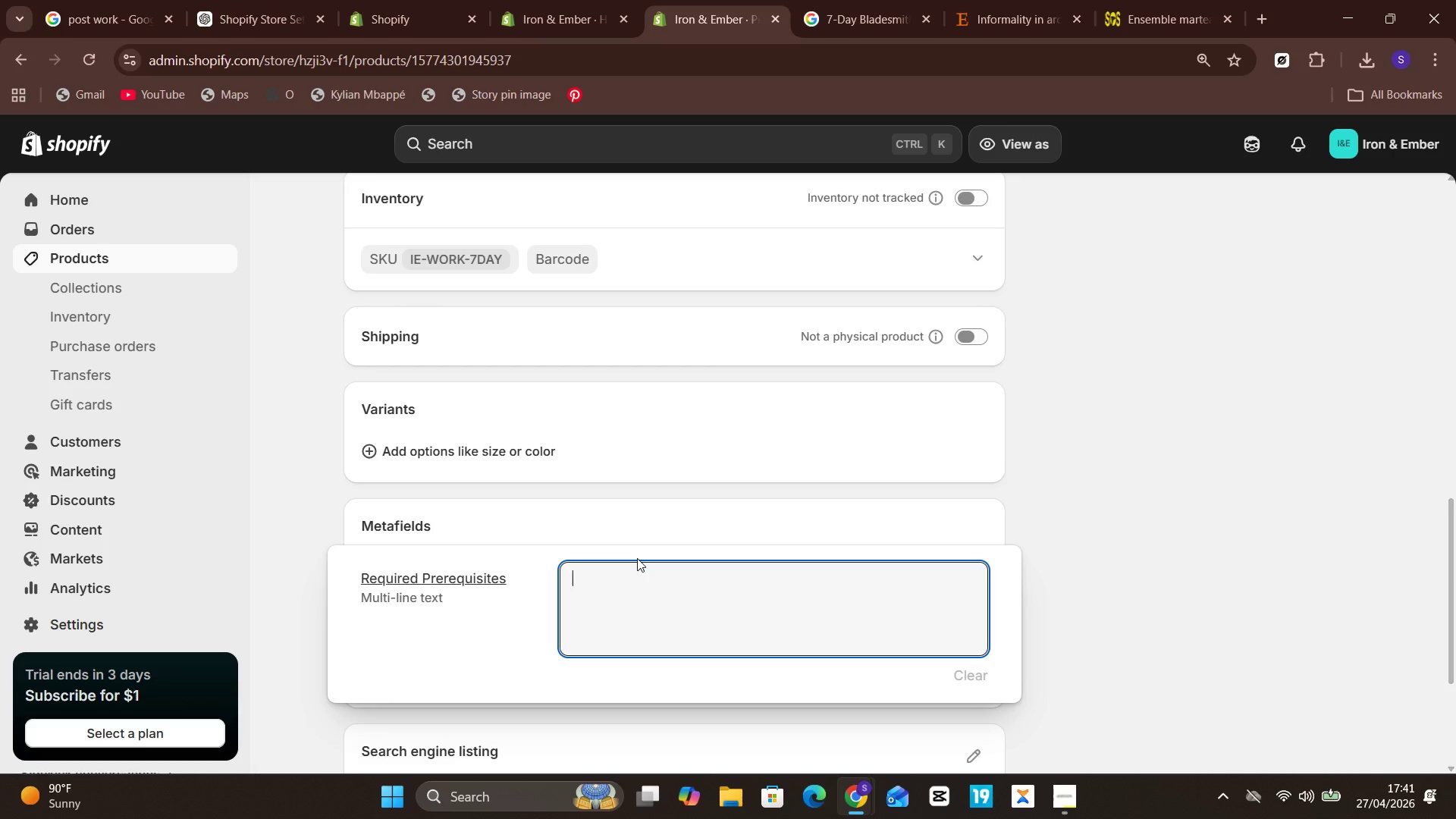 
key(Control+V)
 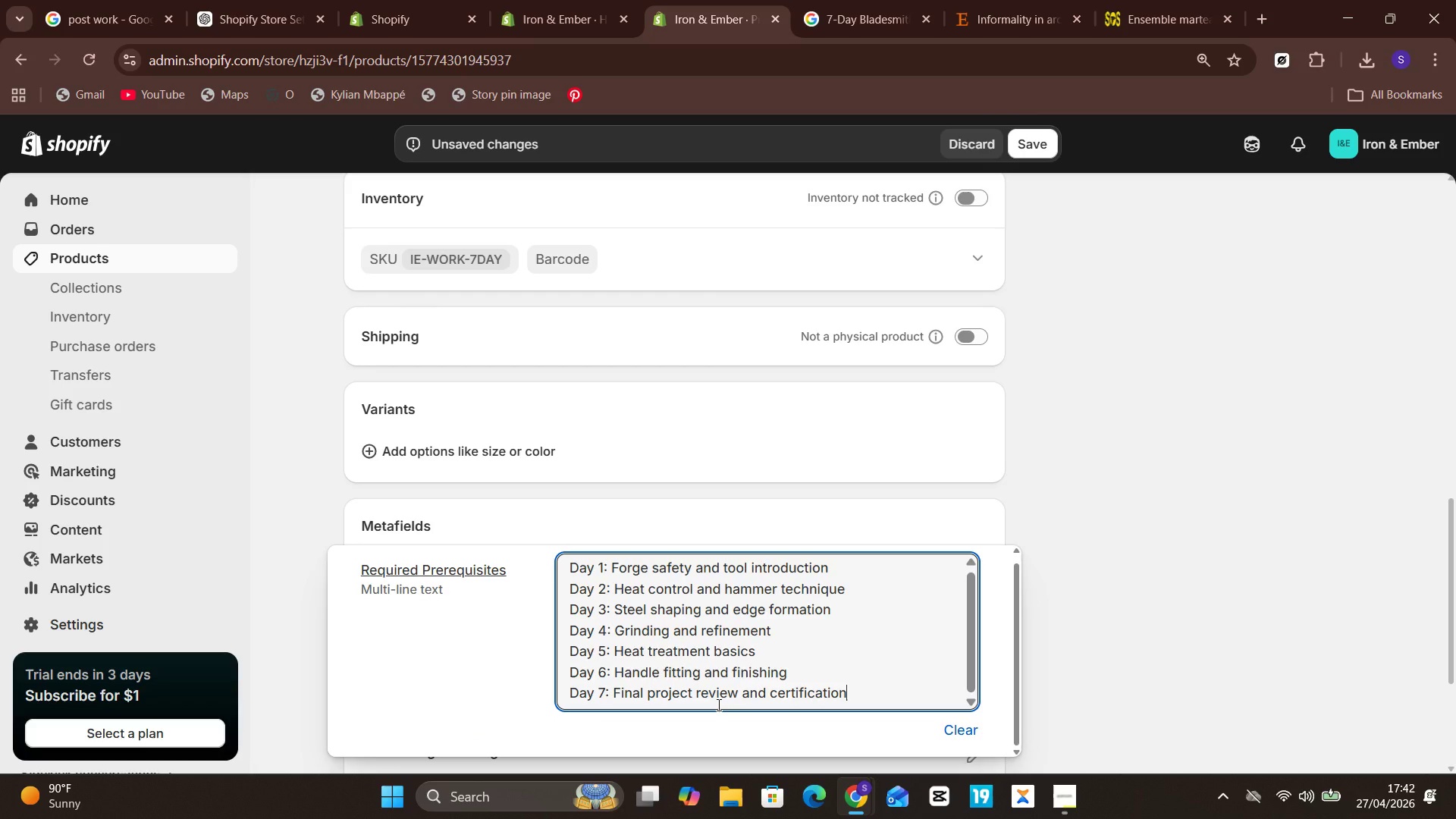 
left_click([1031, 645])
 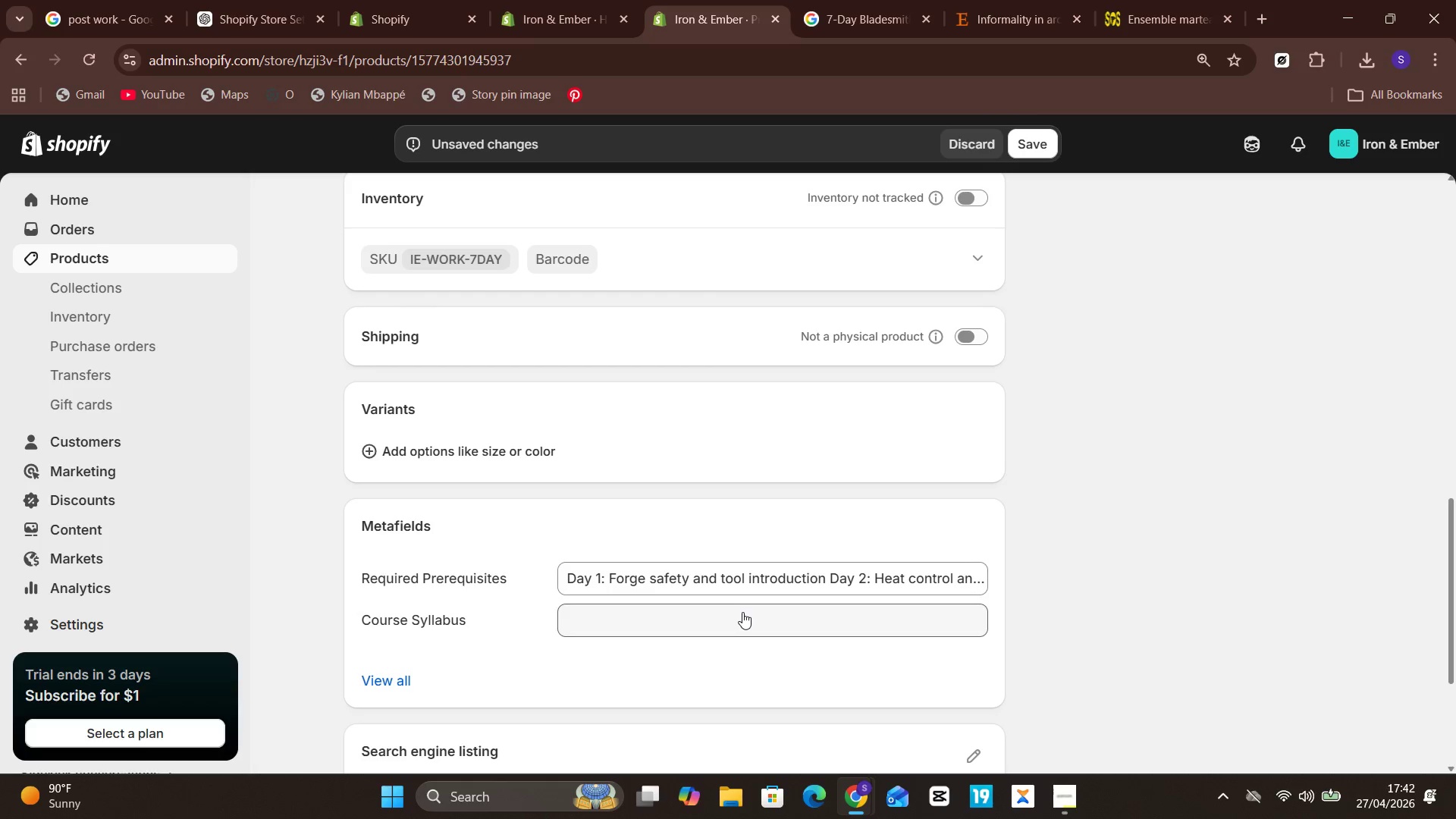 
left_click([743, 621])
 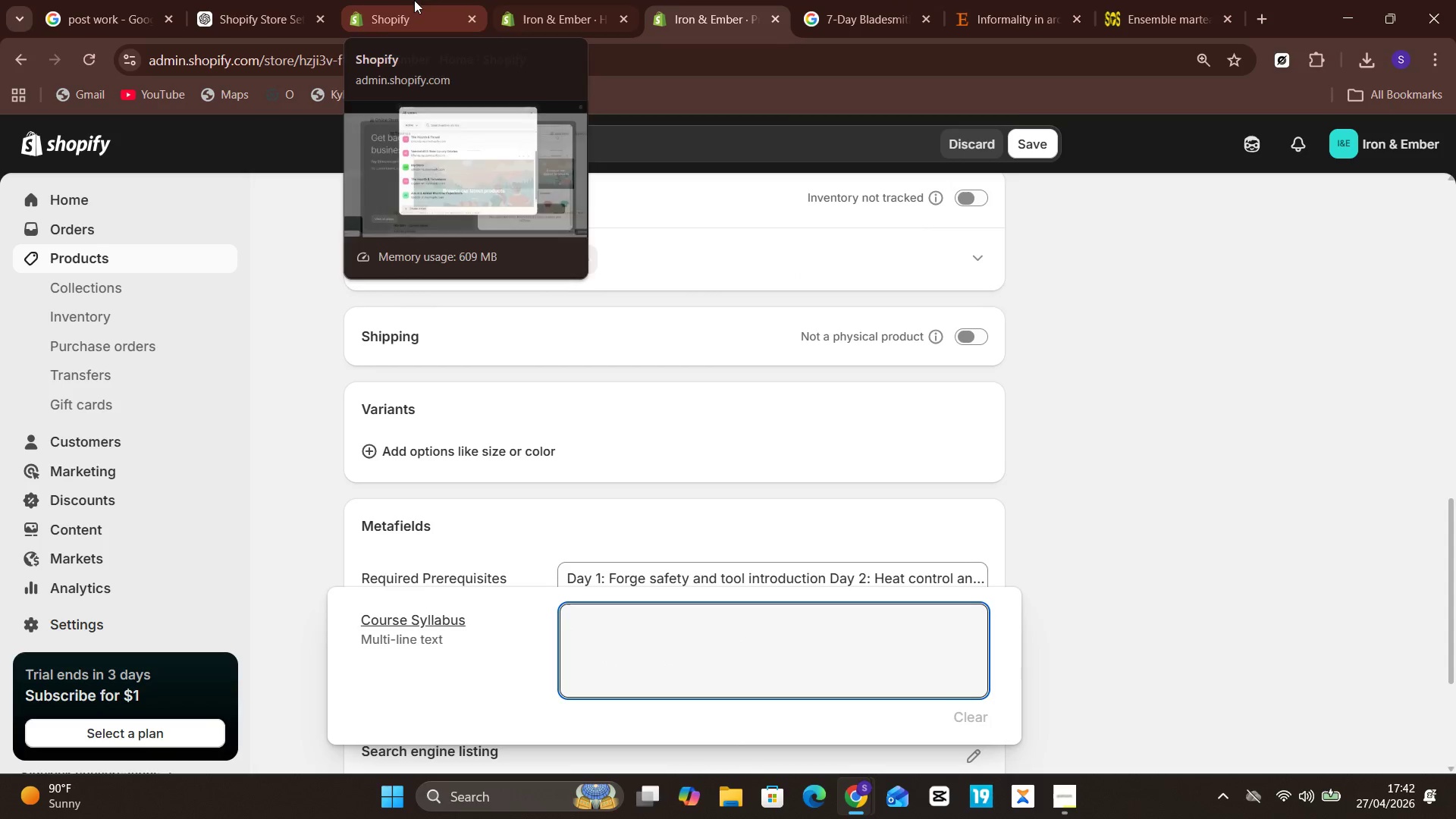 
left_click([285, 0])
 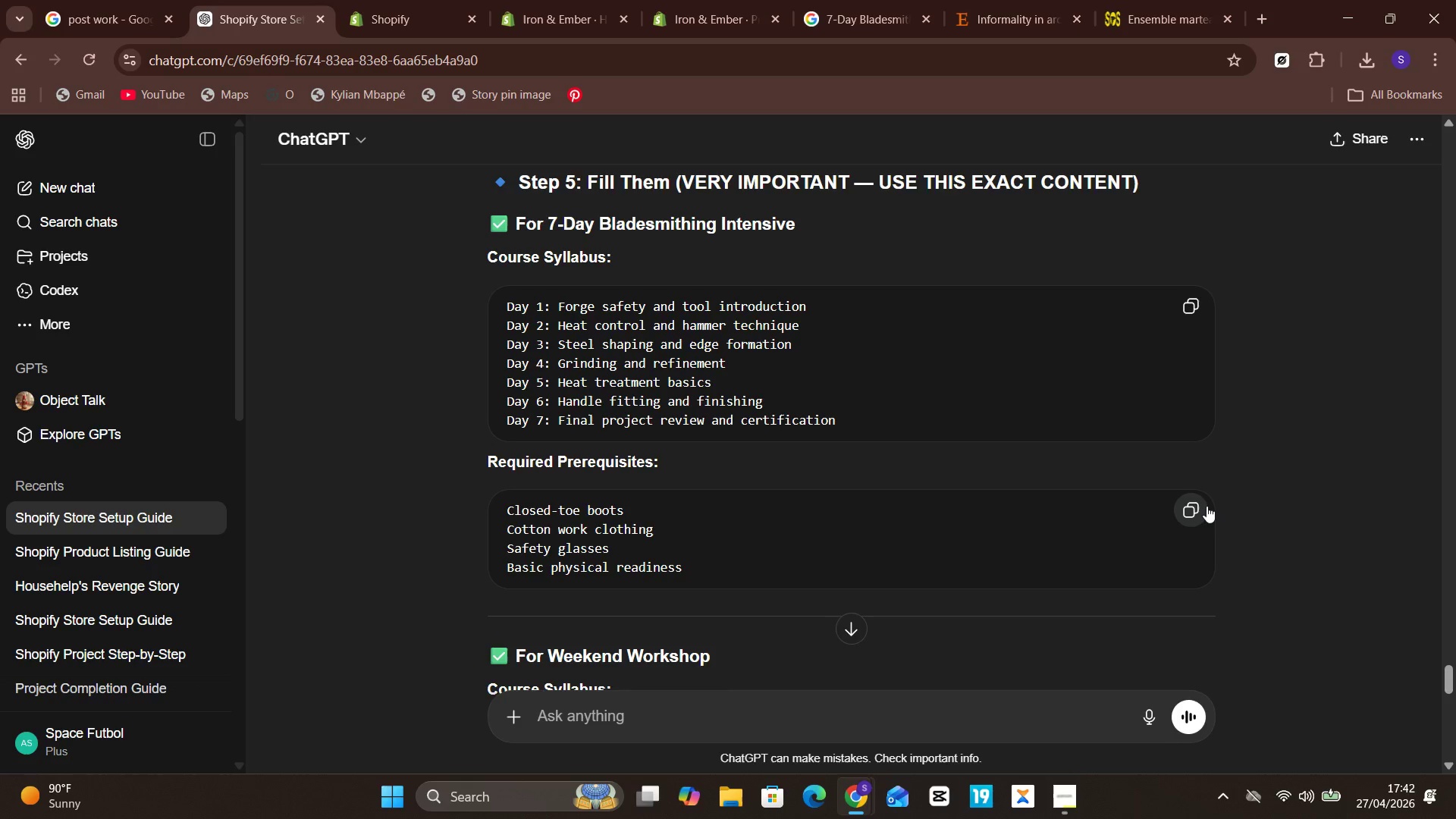 
left_click([1201, 505])
 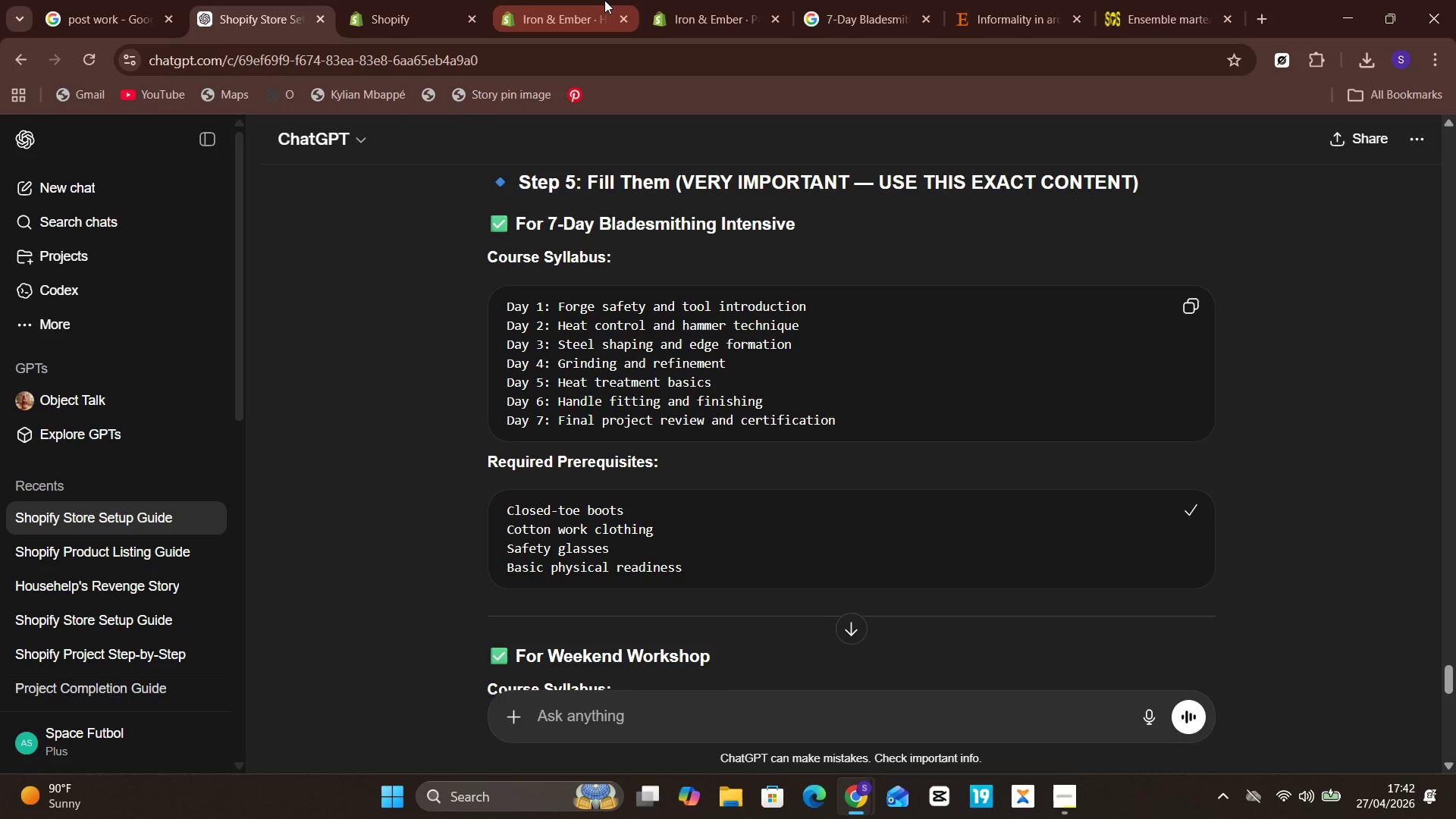 
left_click([669, 1])
 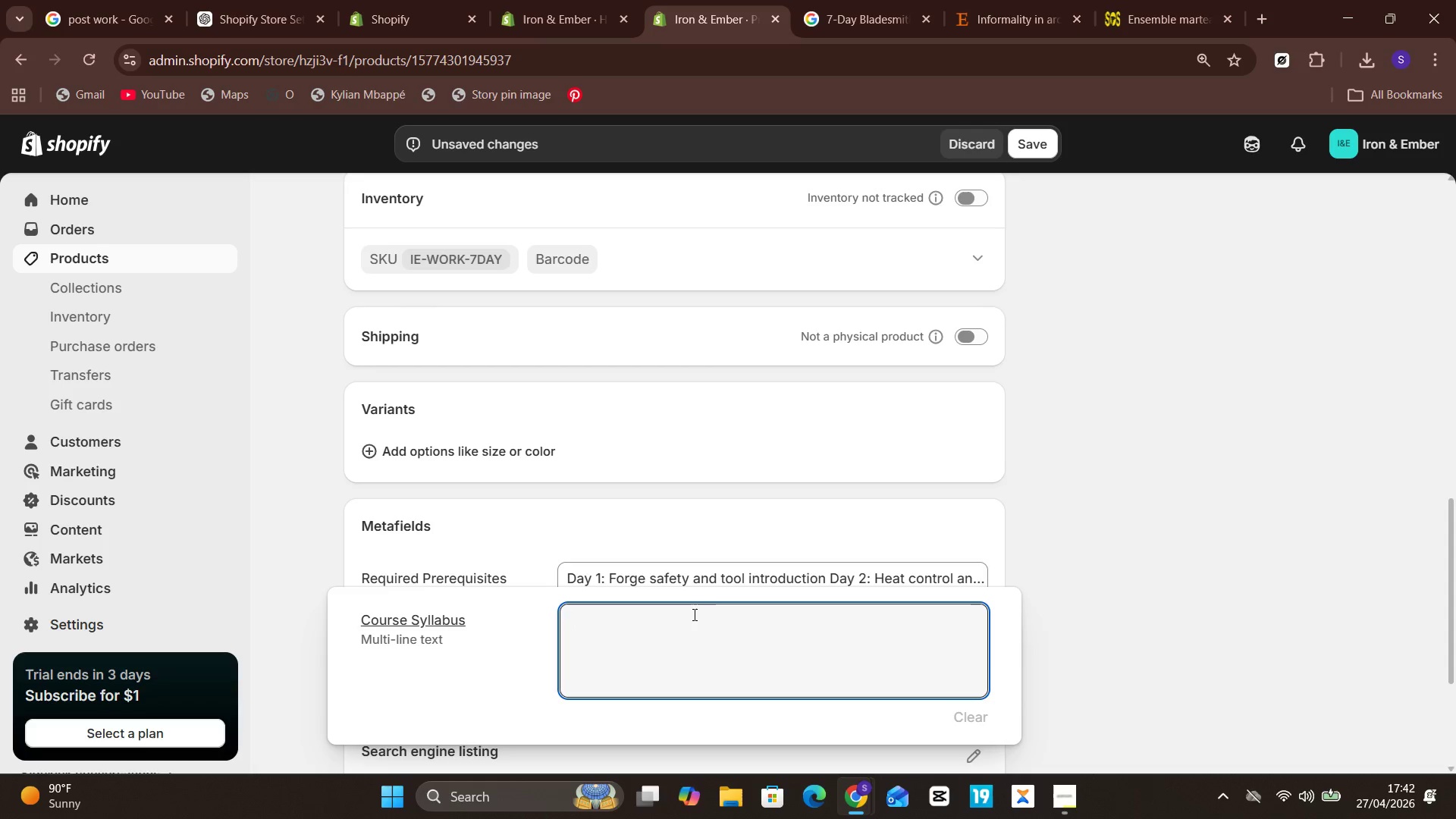 
left_click([727, 557])
 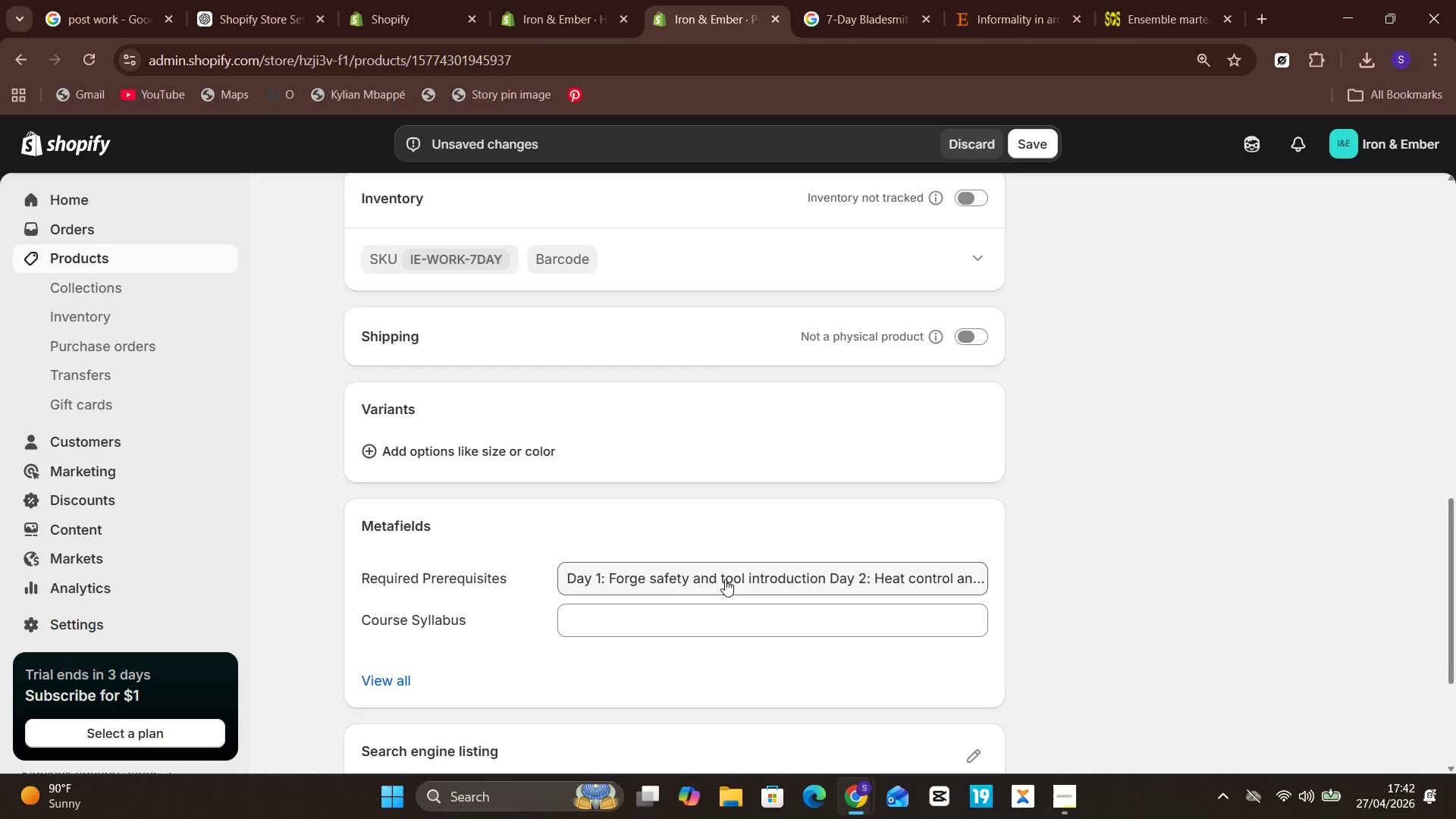 
left_click([725, 579])
 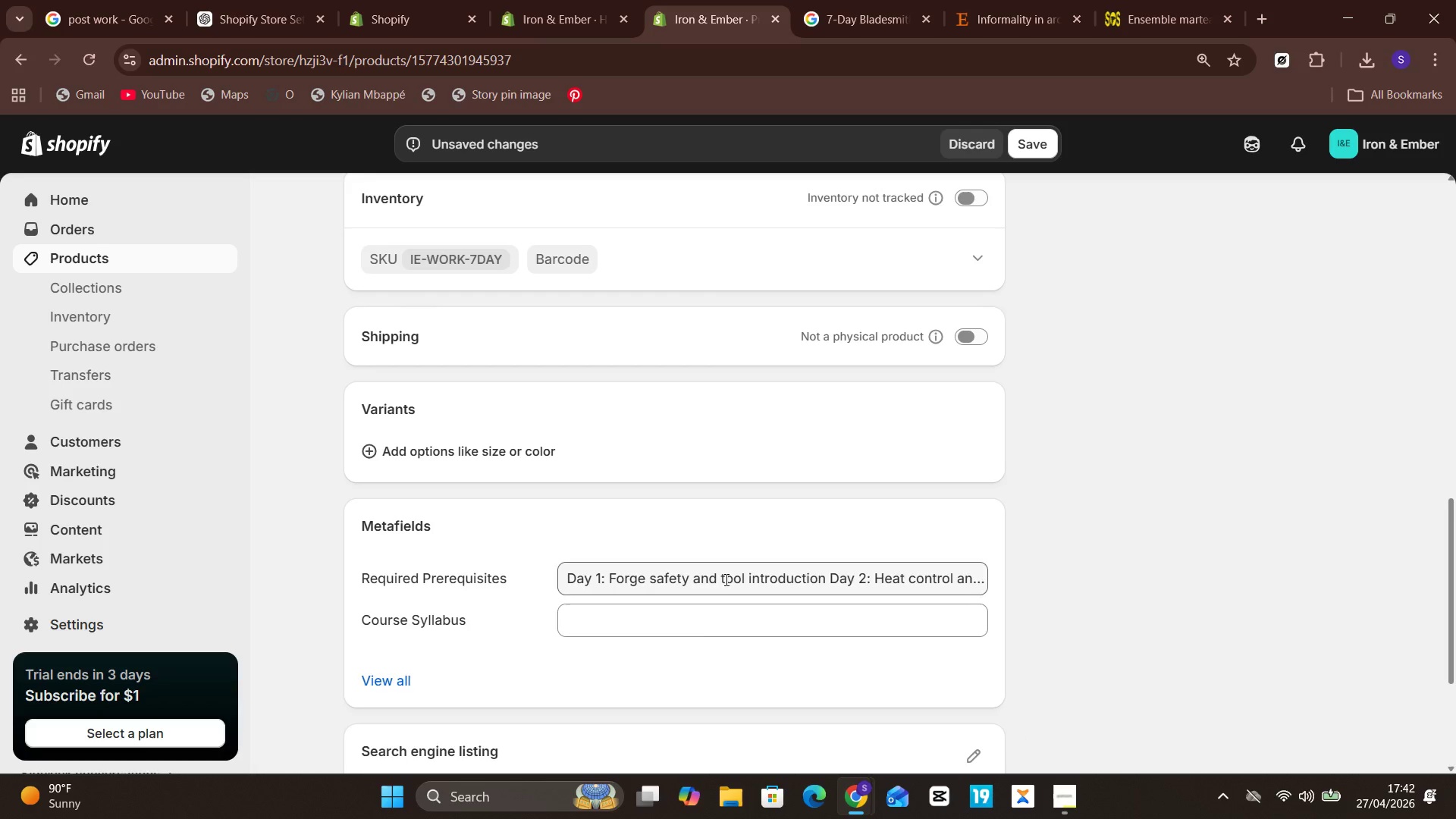 
key(Control+ControlLeft)
 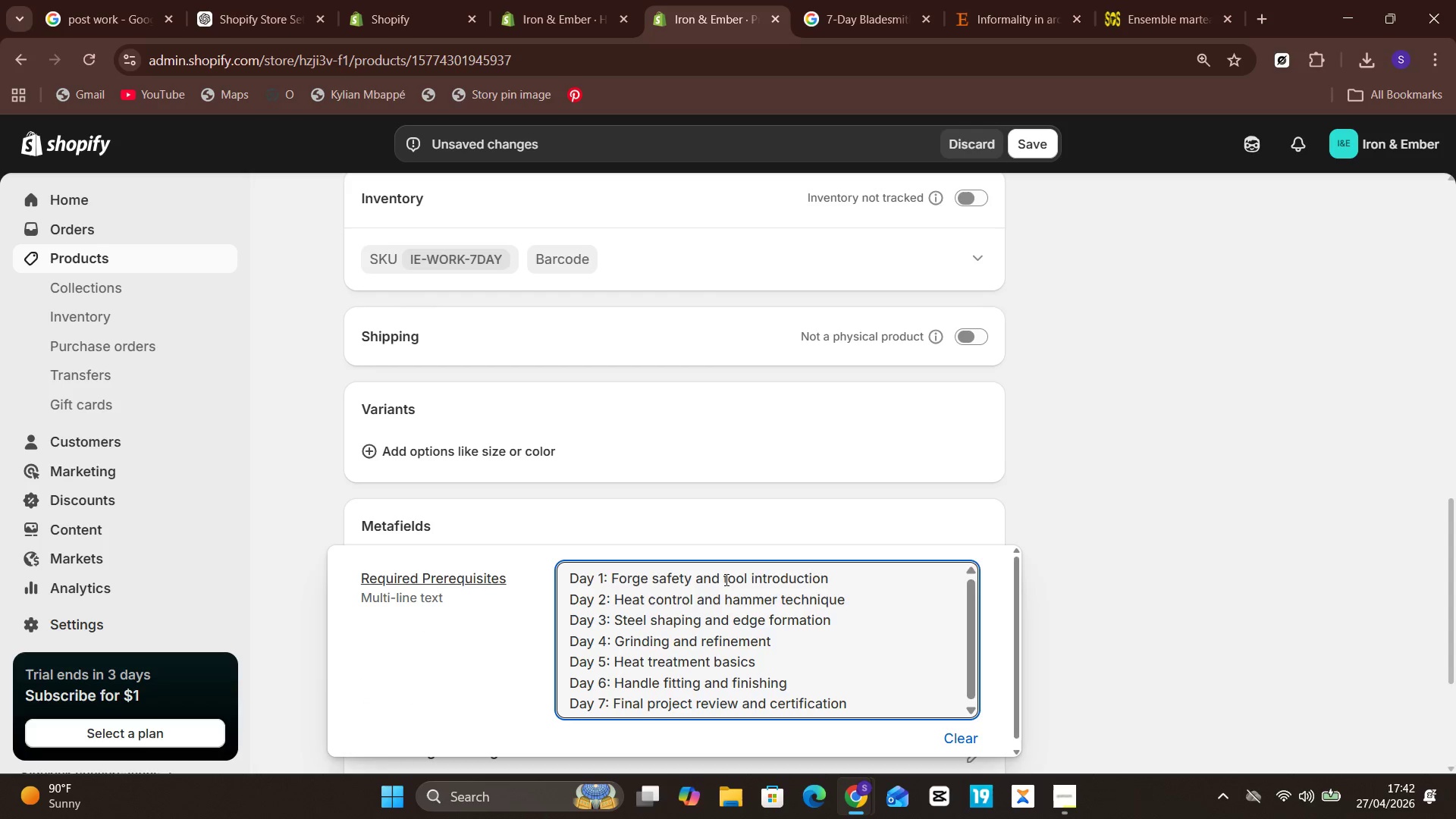 
key(Control+A)
 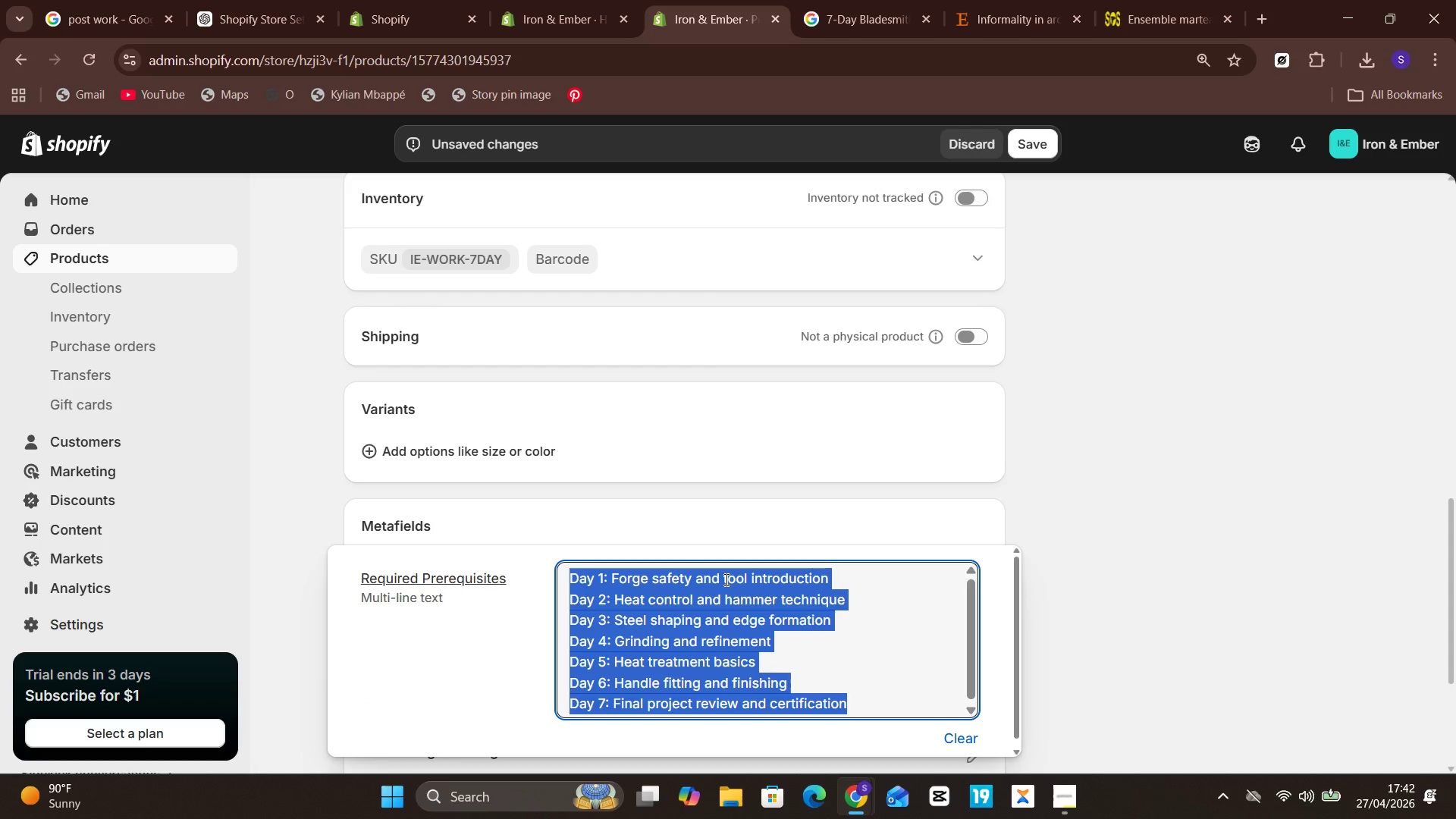 
key(Control+V)
 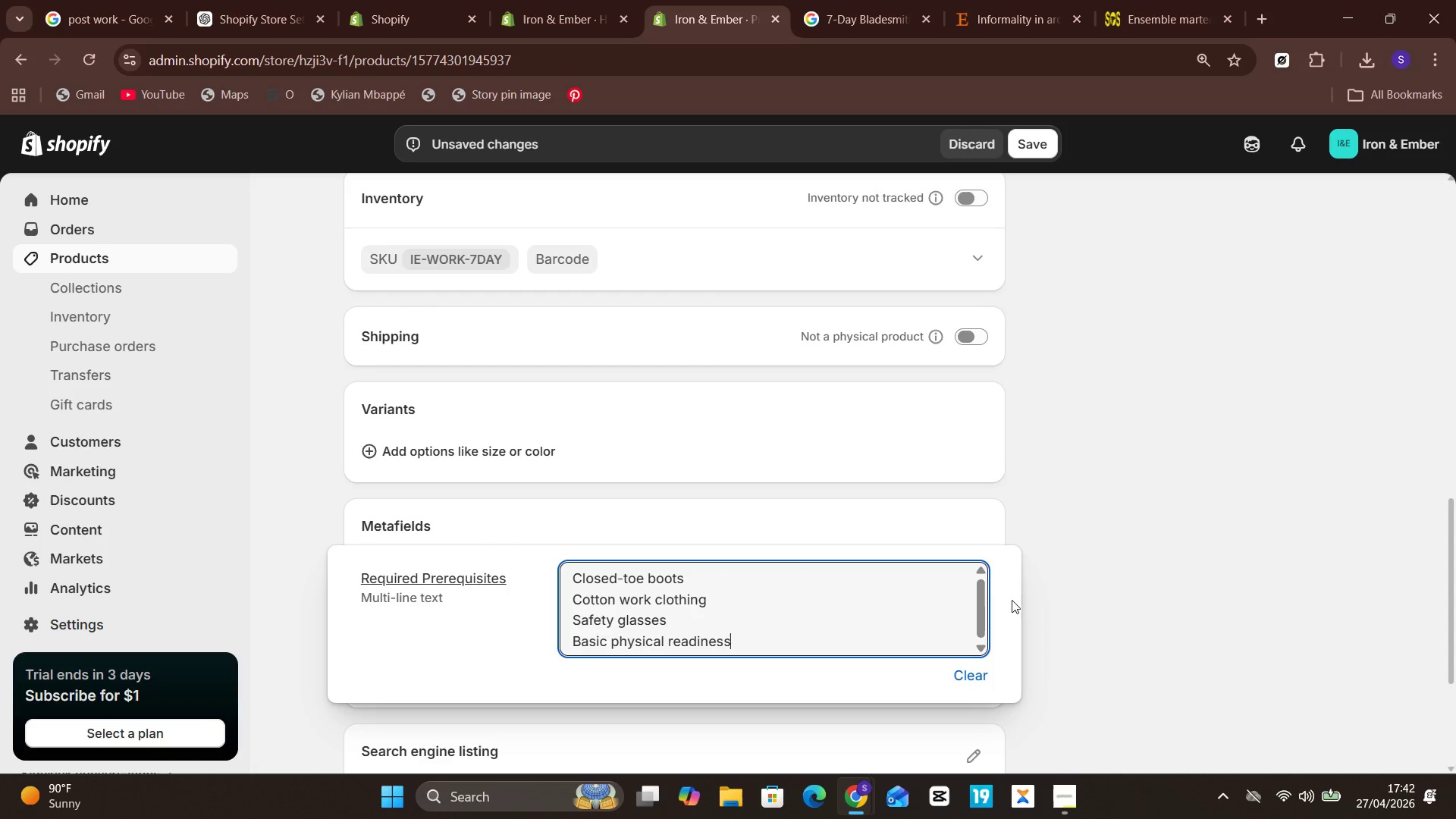 
left_click([1024, 590])
 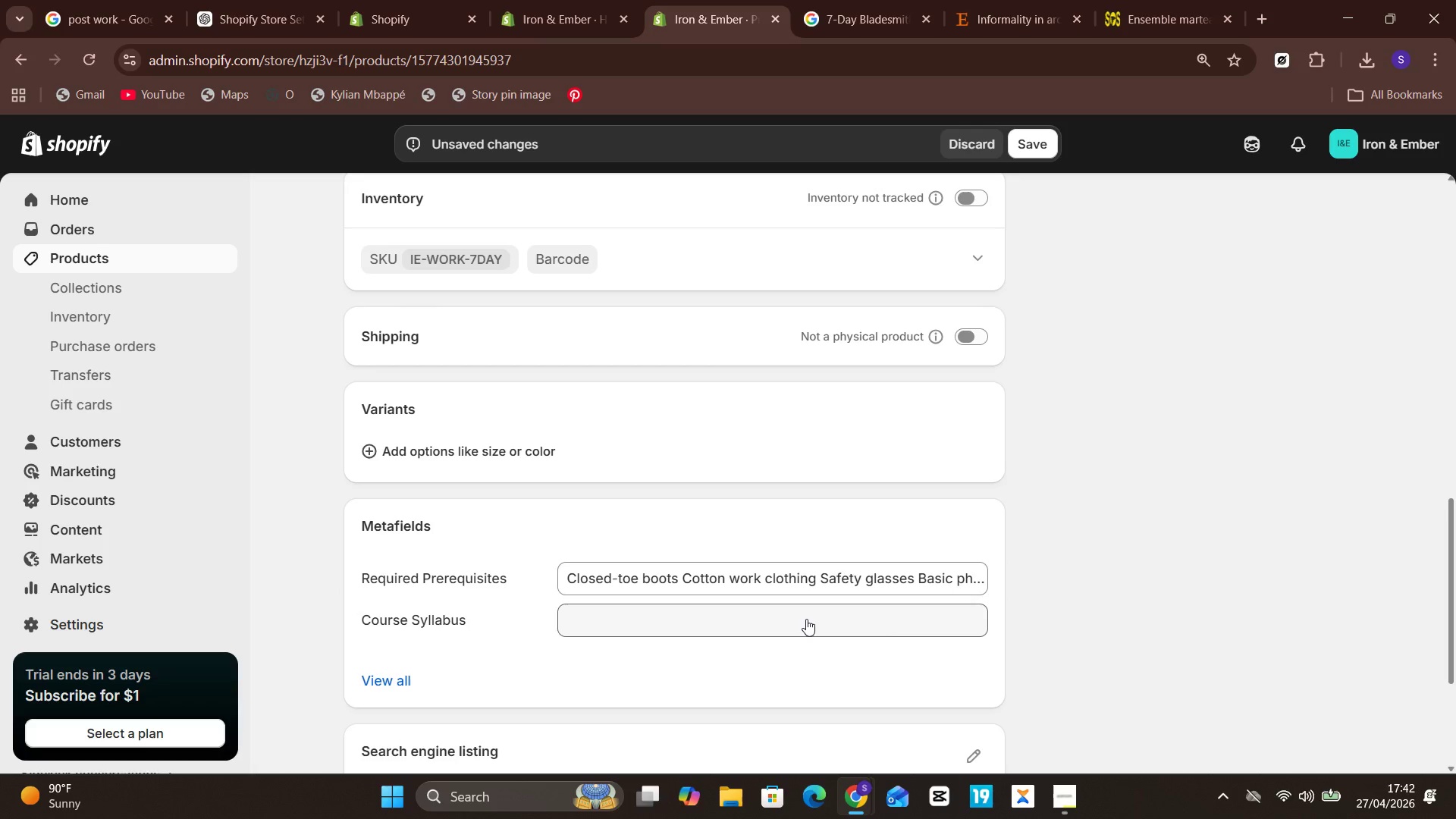 
left_click([799, 628])
 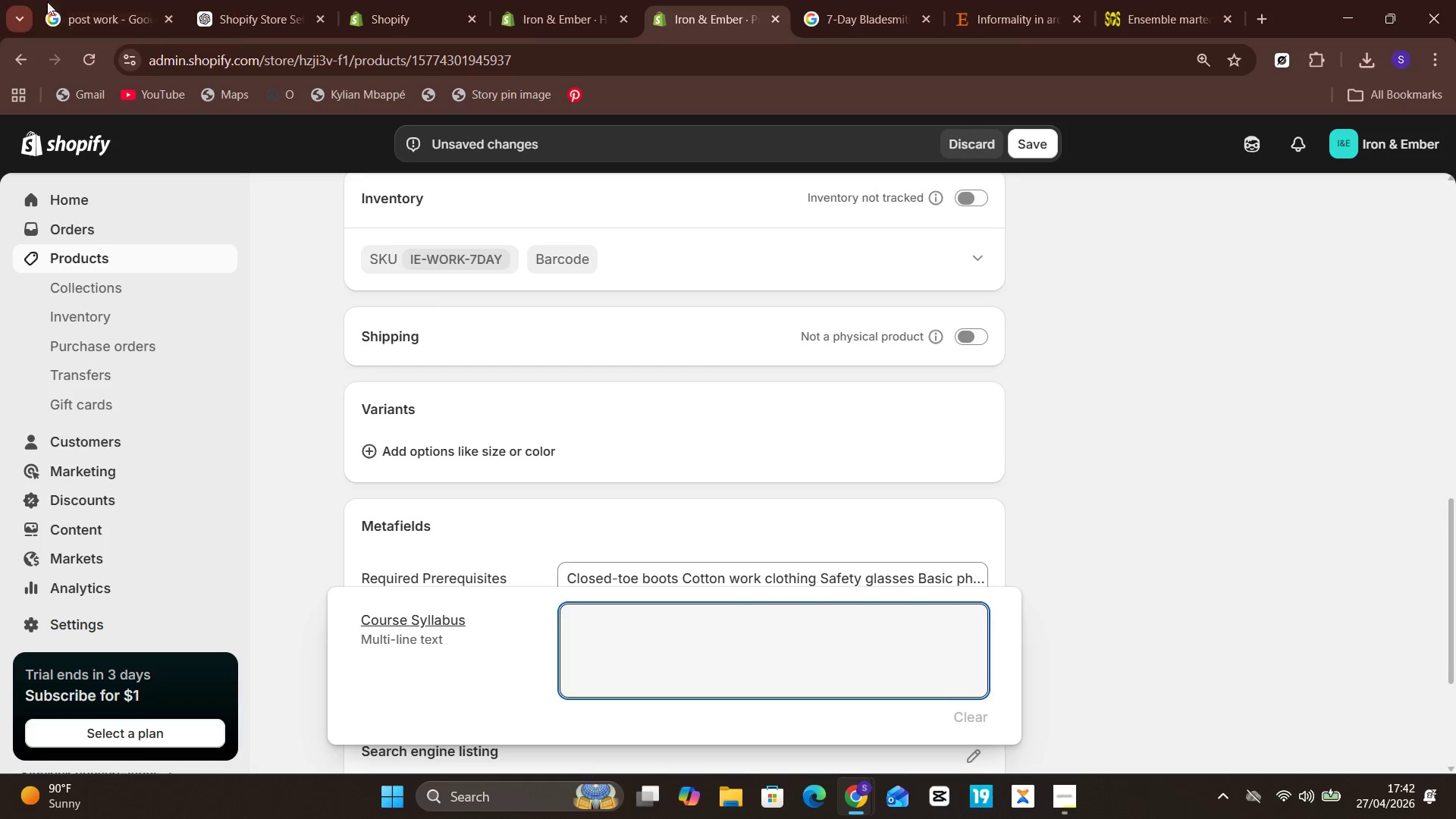 
left_click([250, 14])
 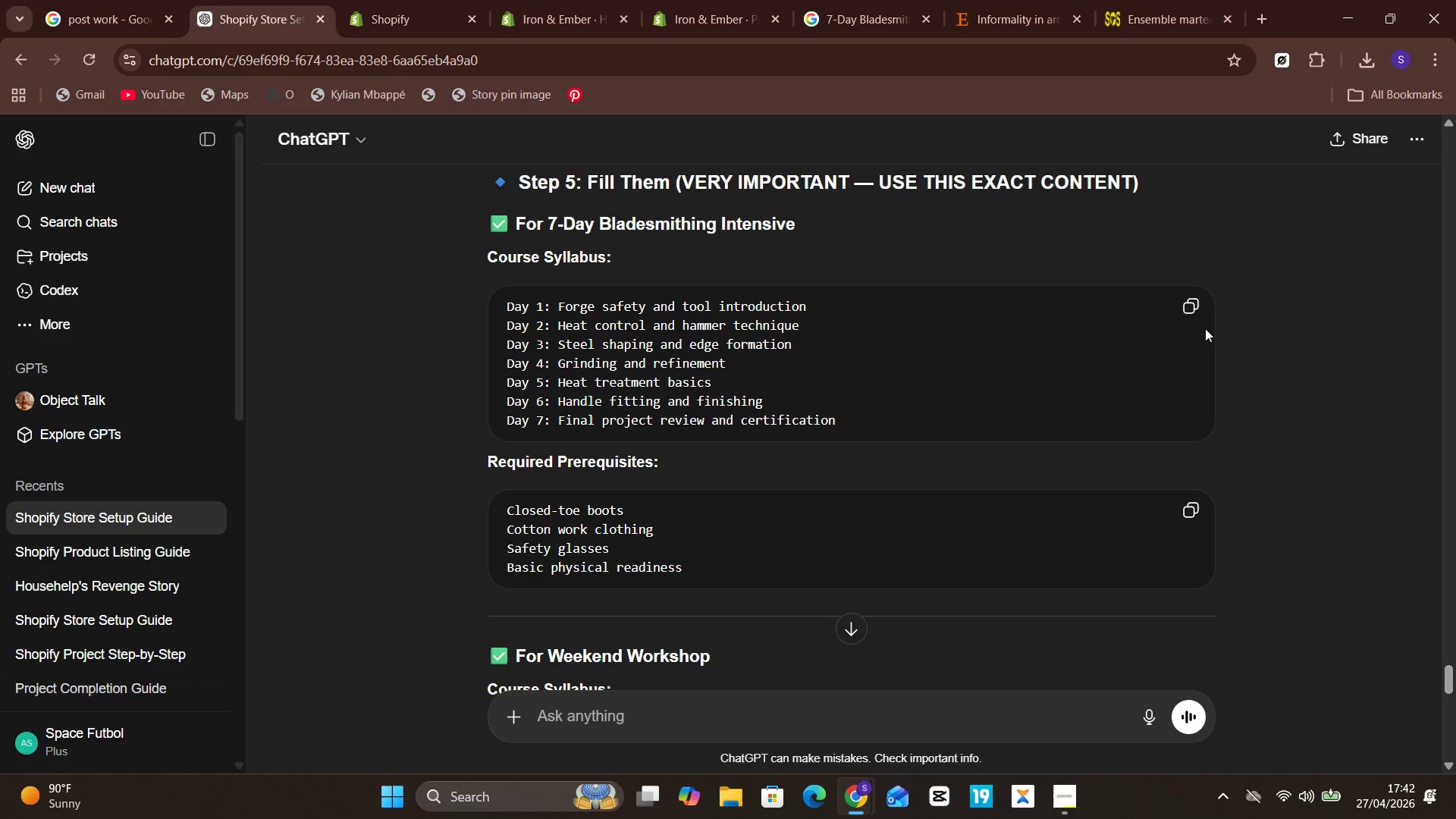 
left_click([1194, 309])
 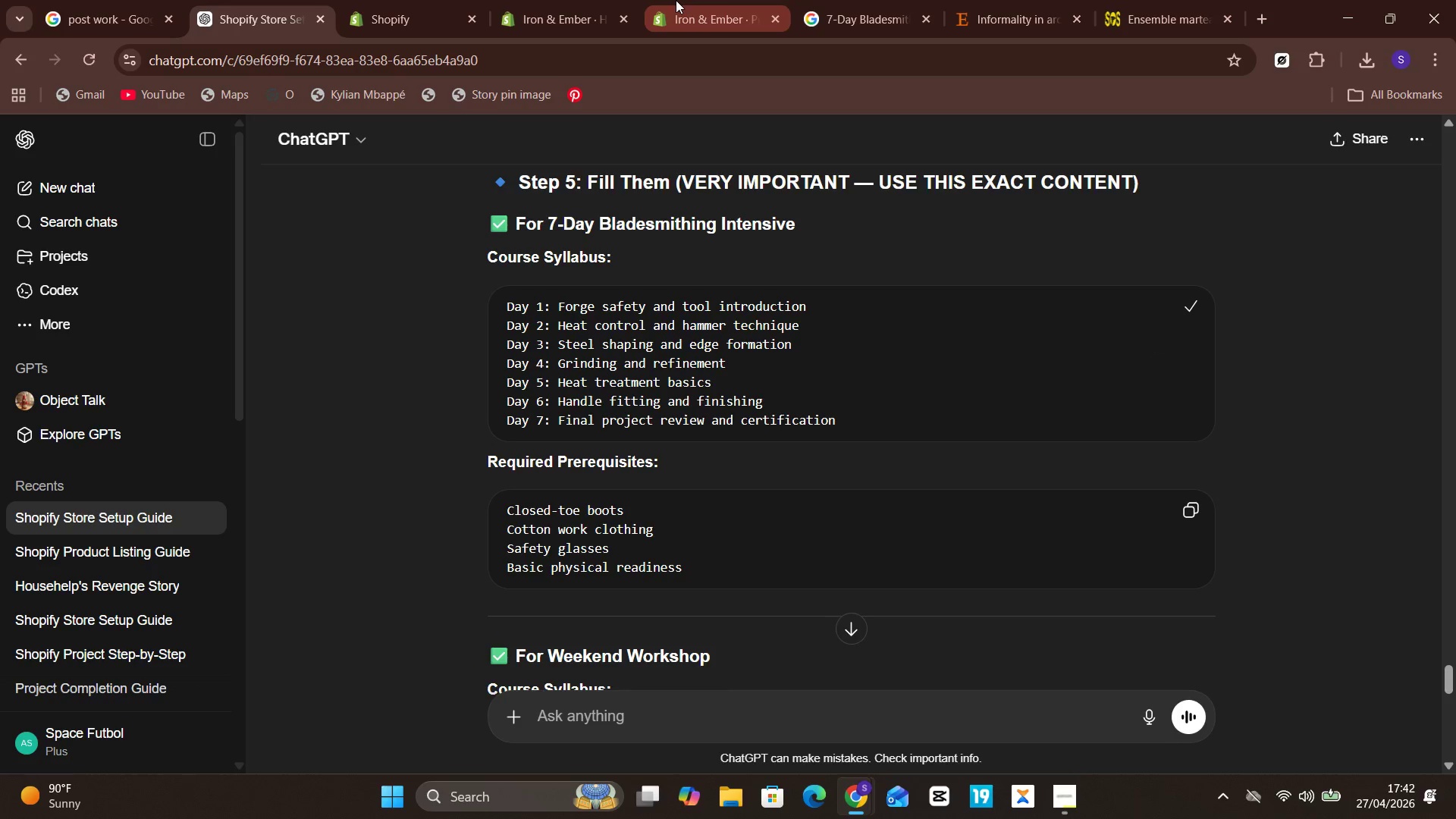 
left_click([677, 0])
 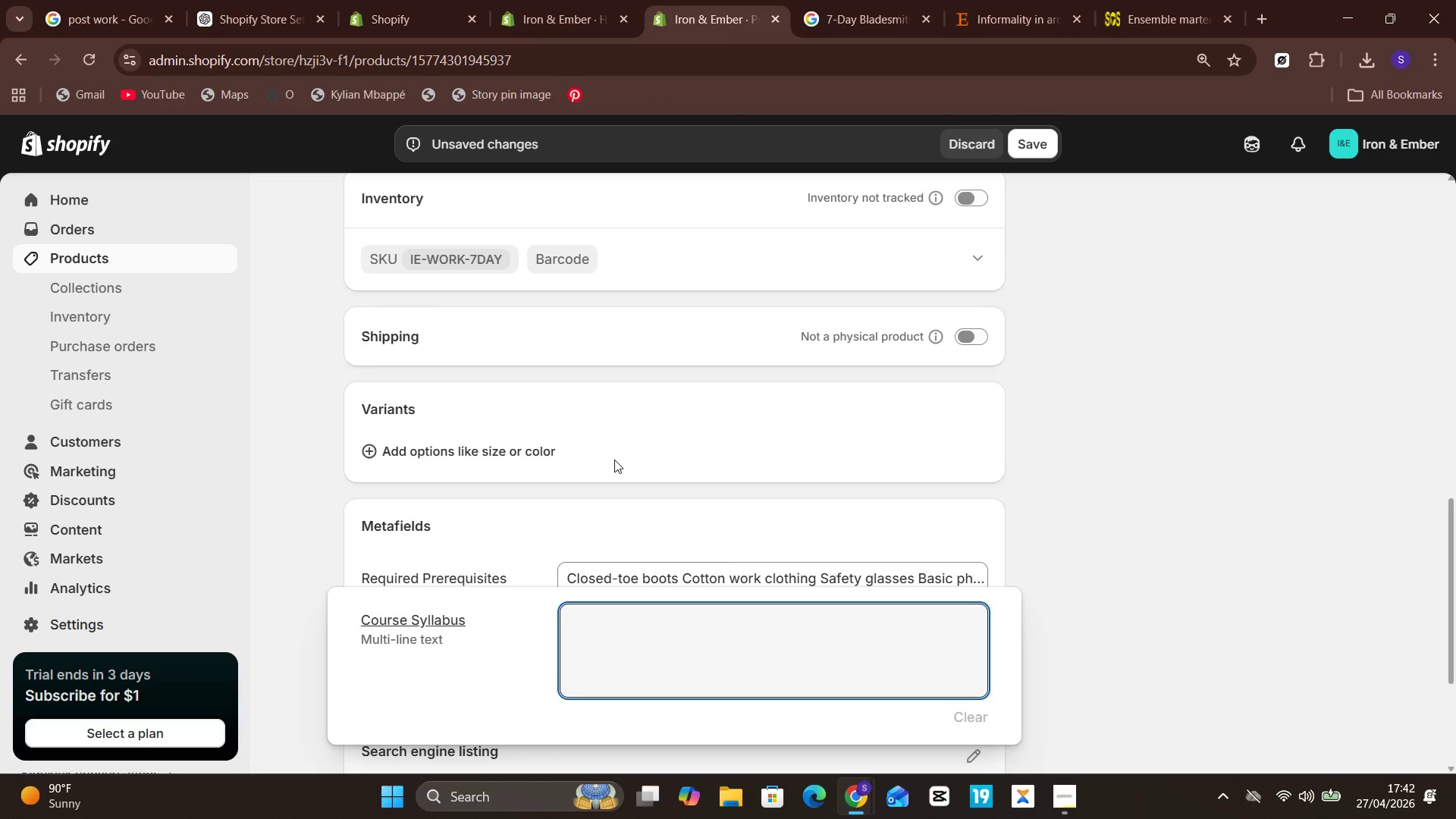 
key(Control+V)
 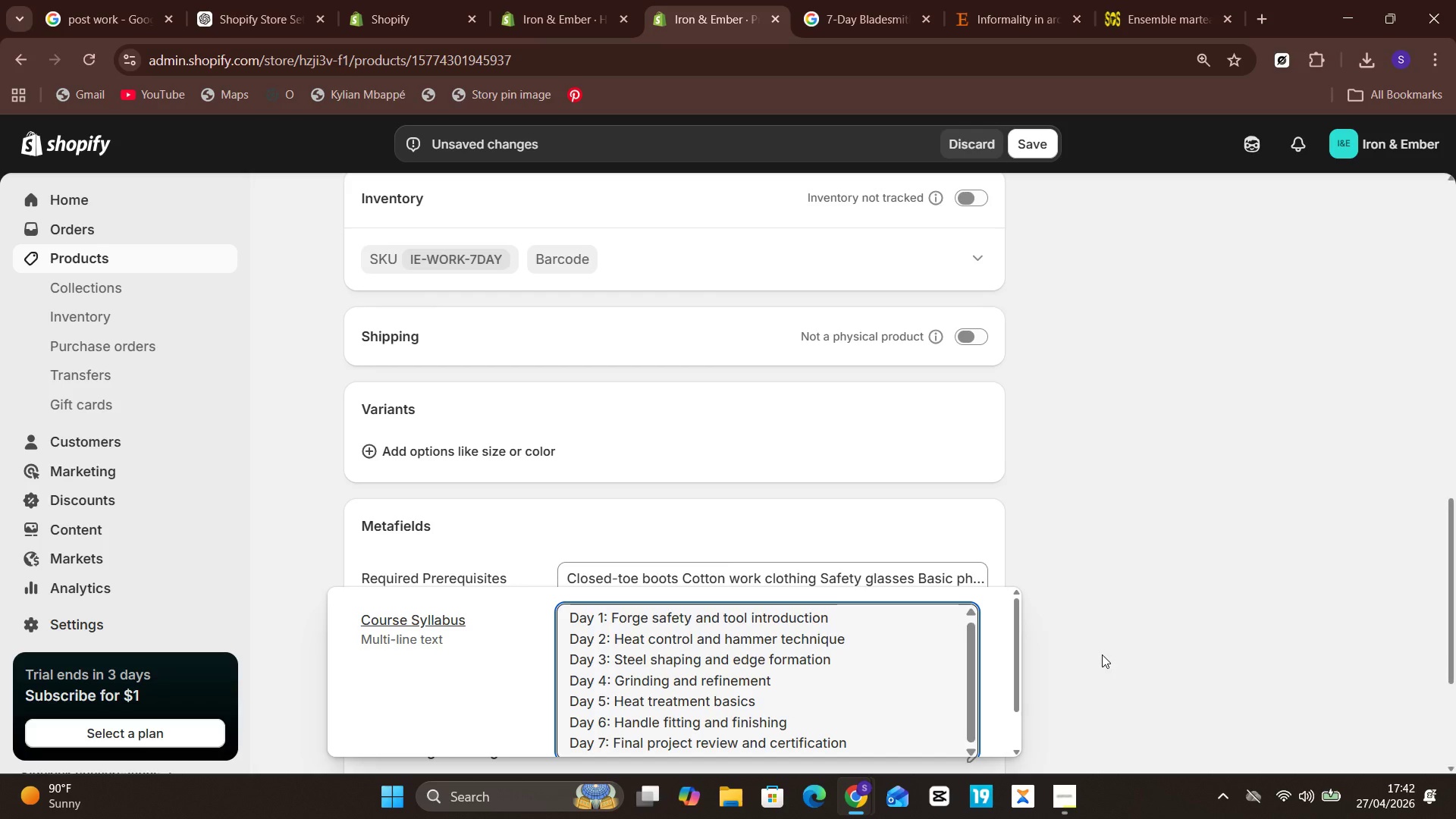 
left_click([1100, 648])
 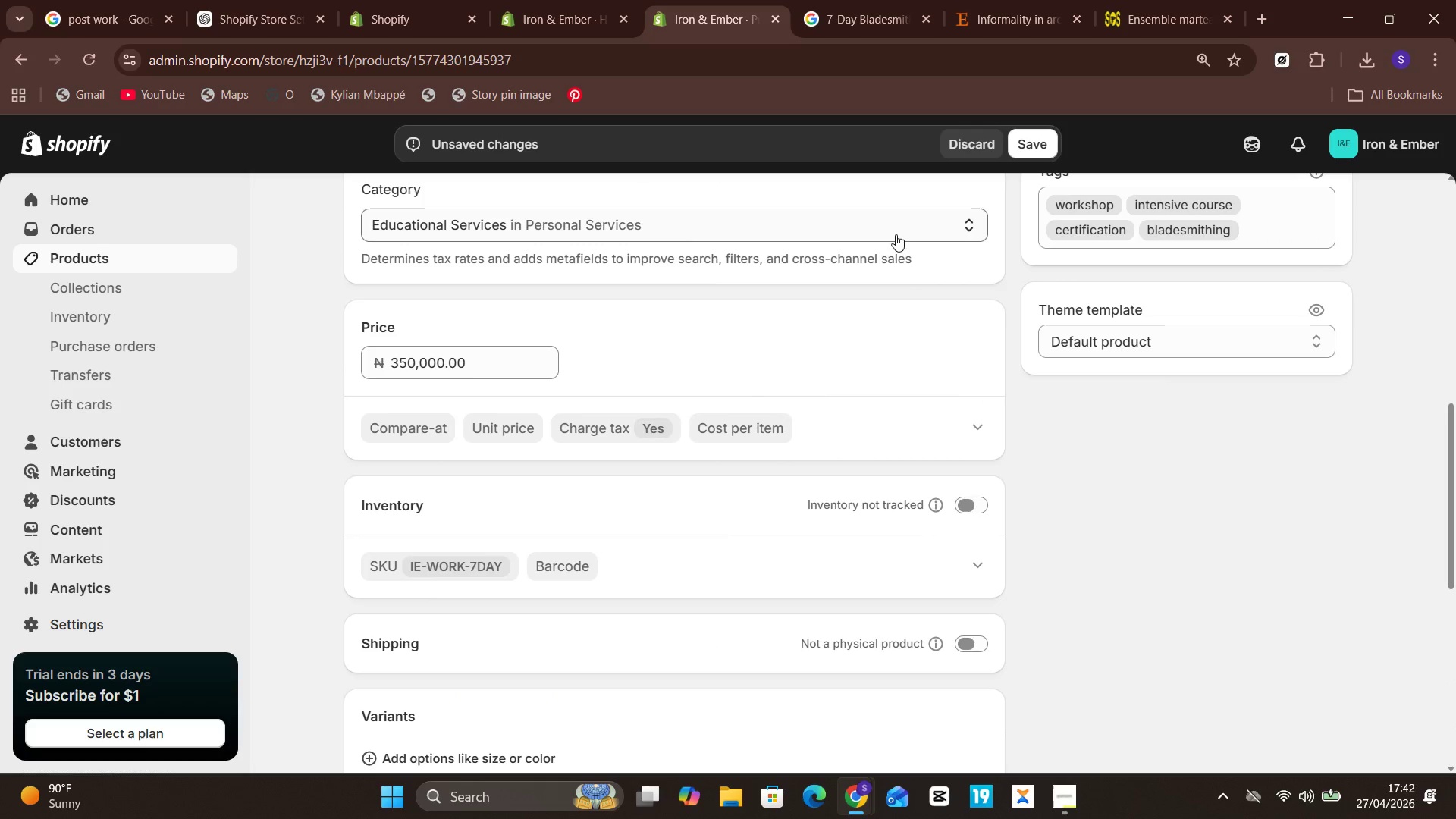 
left_click([1018, 144])
 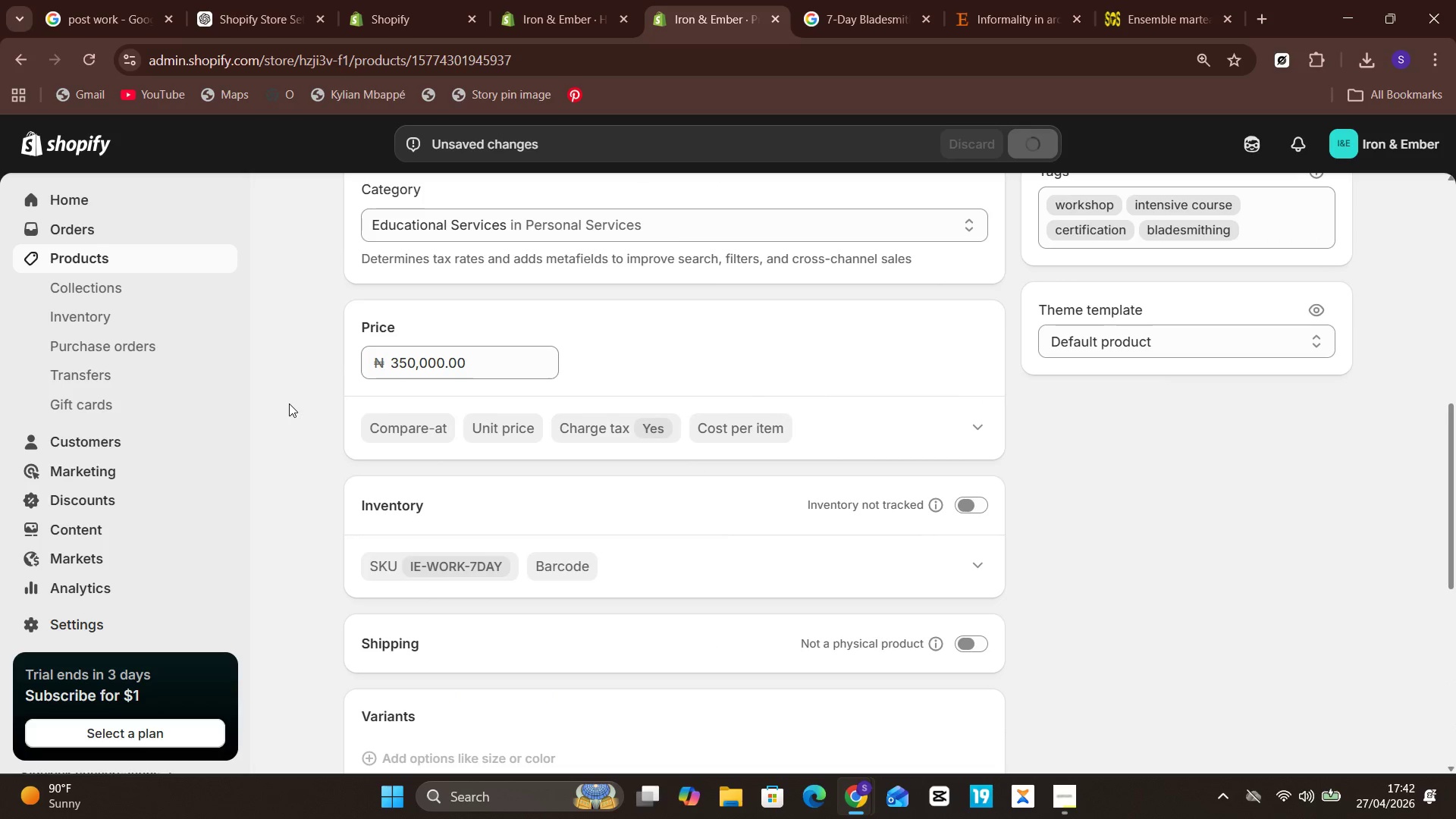 
wait(8.55)
 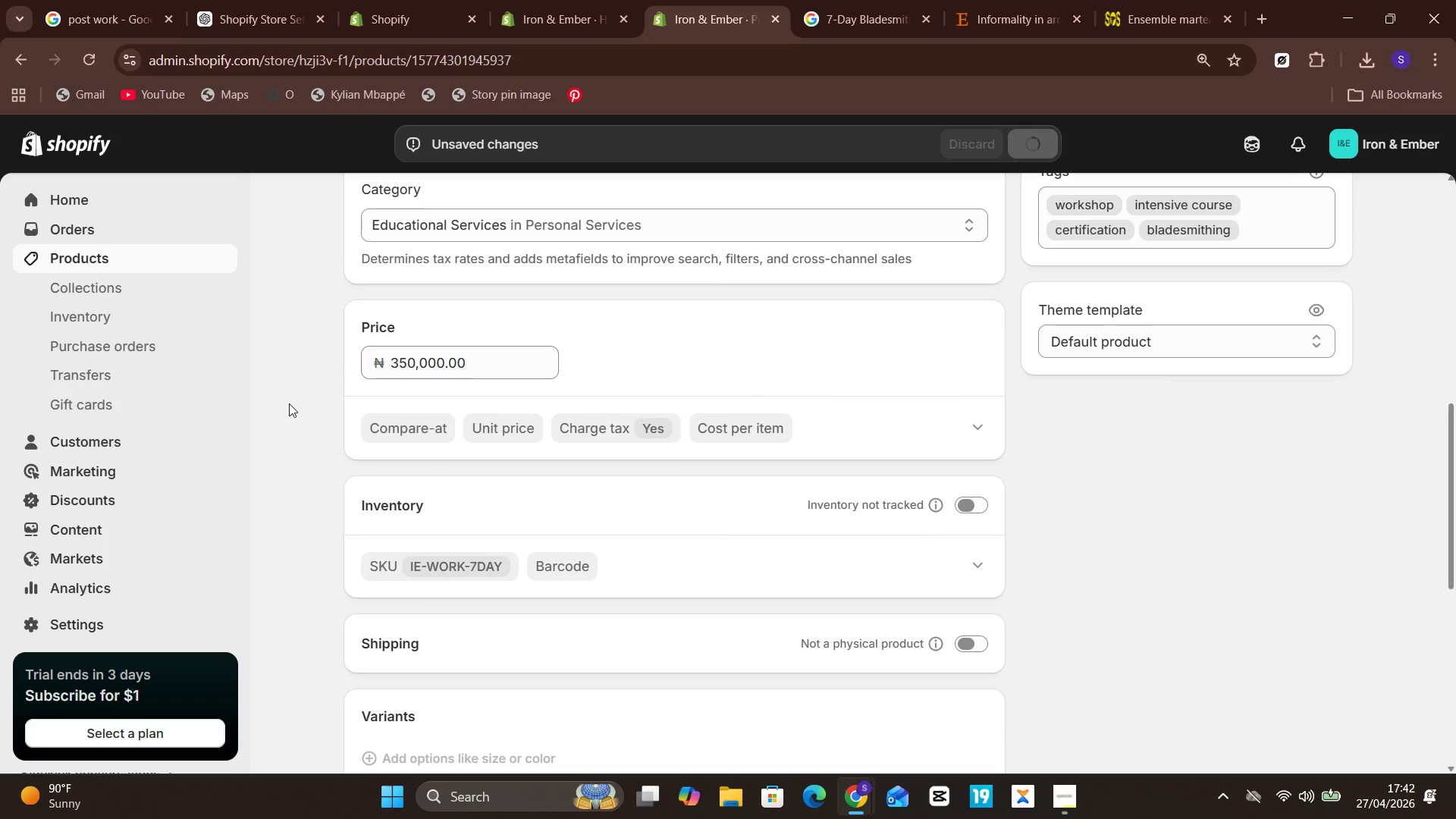 
left_click([150, 269])
 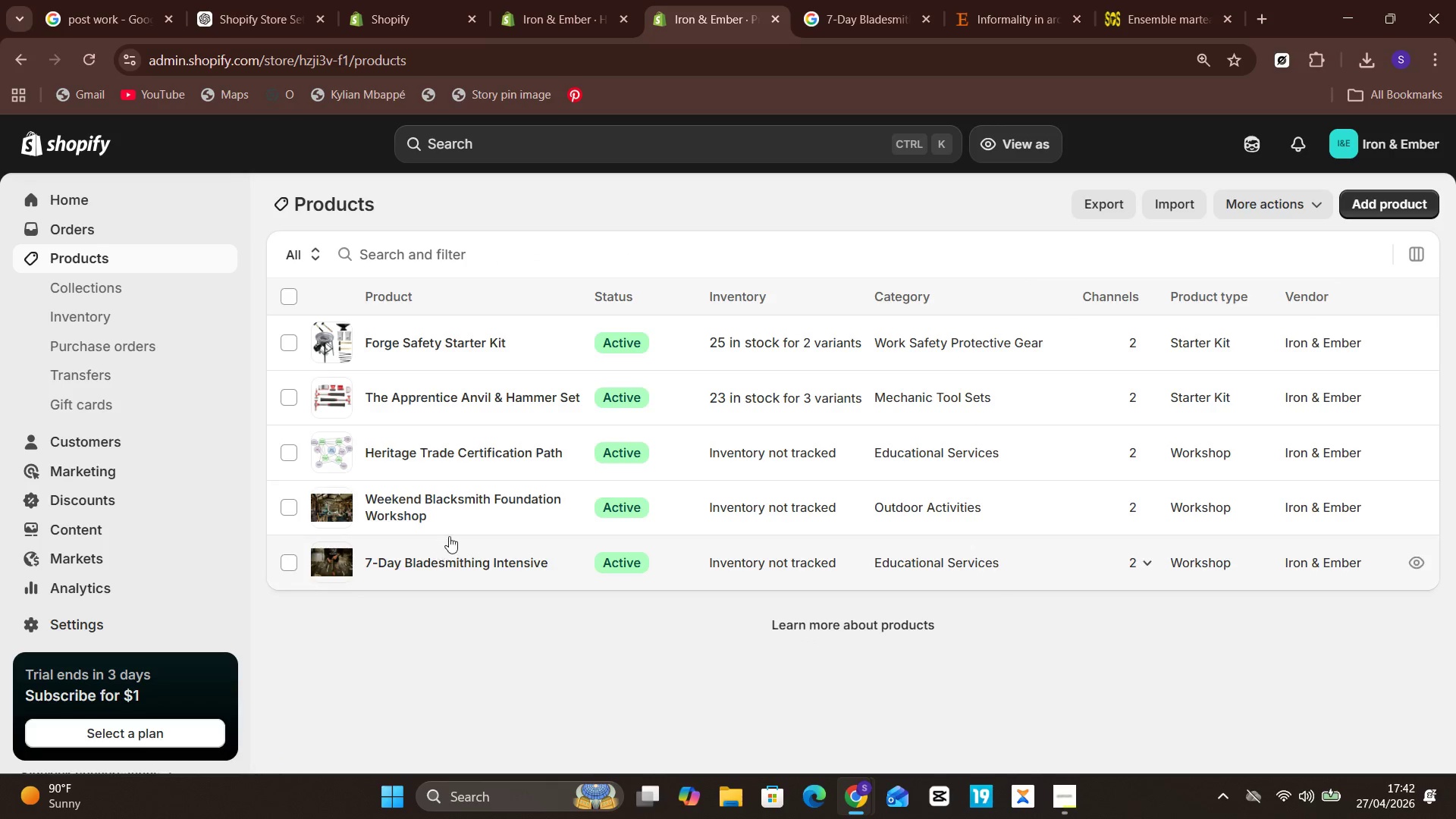 
left_click([474, 510])
 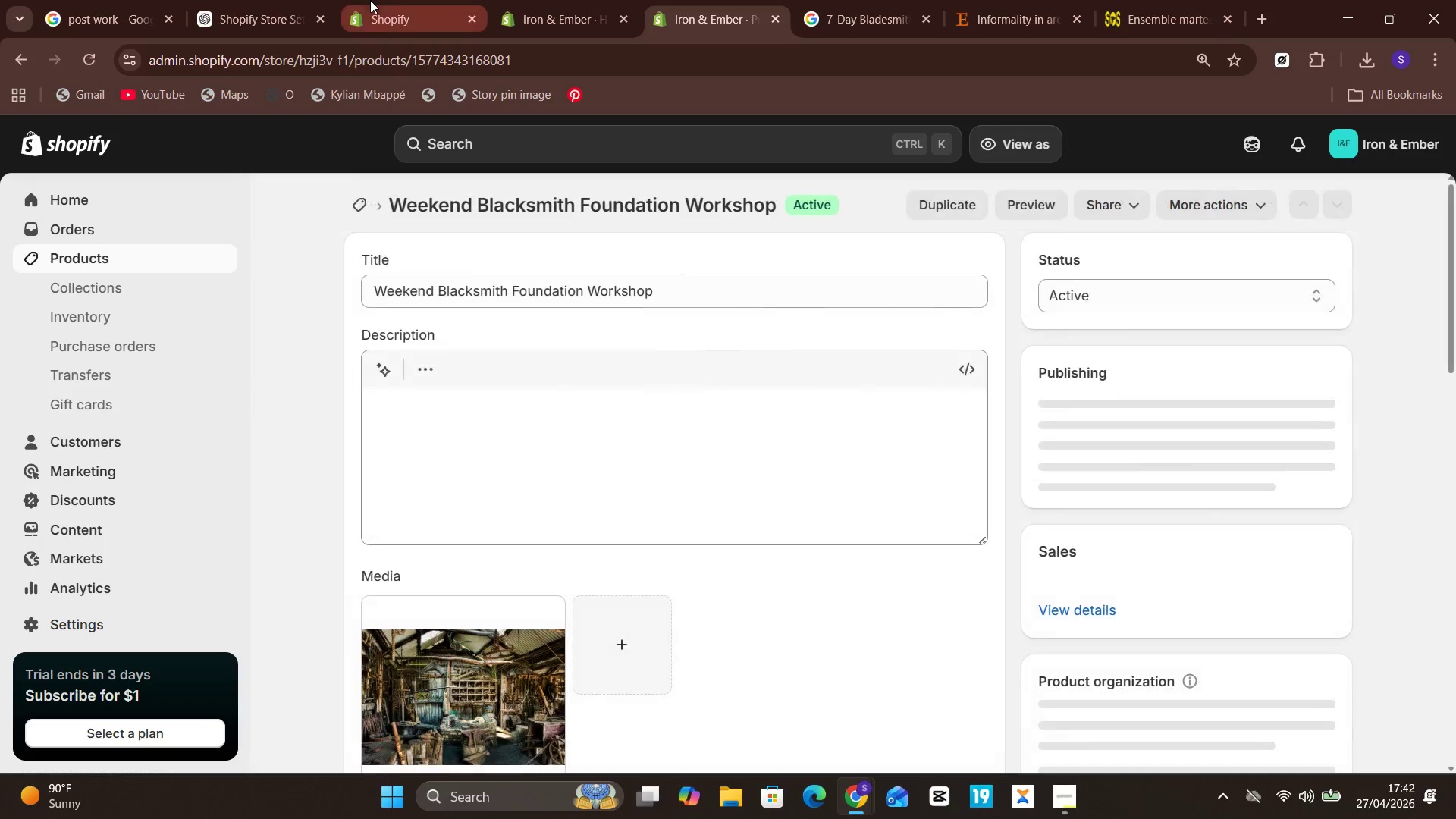 
left_click([256, 0])
 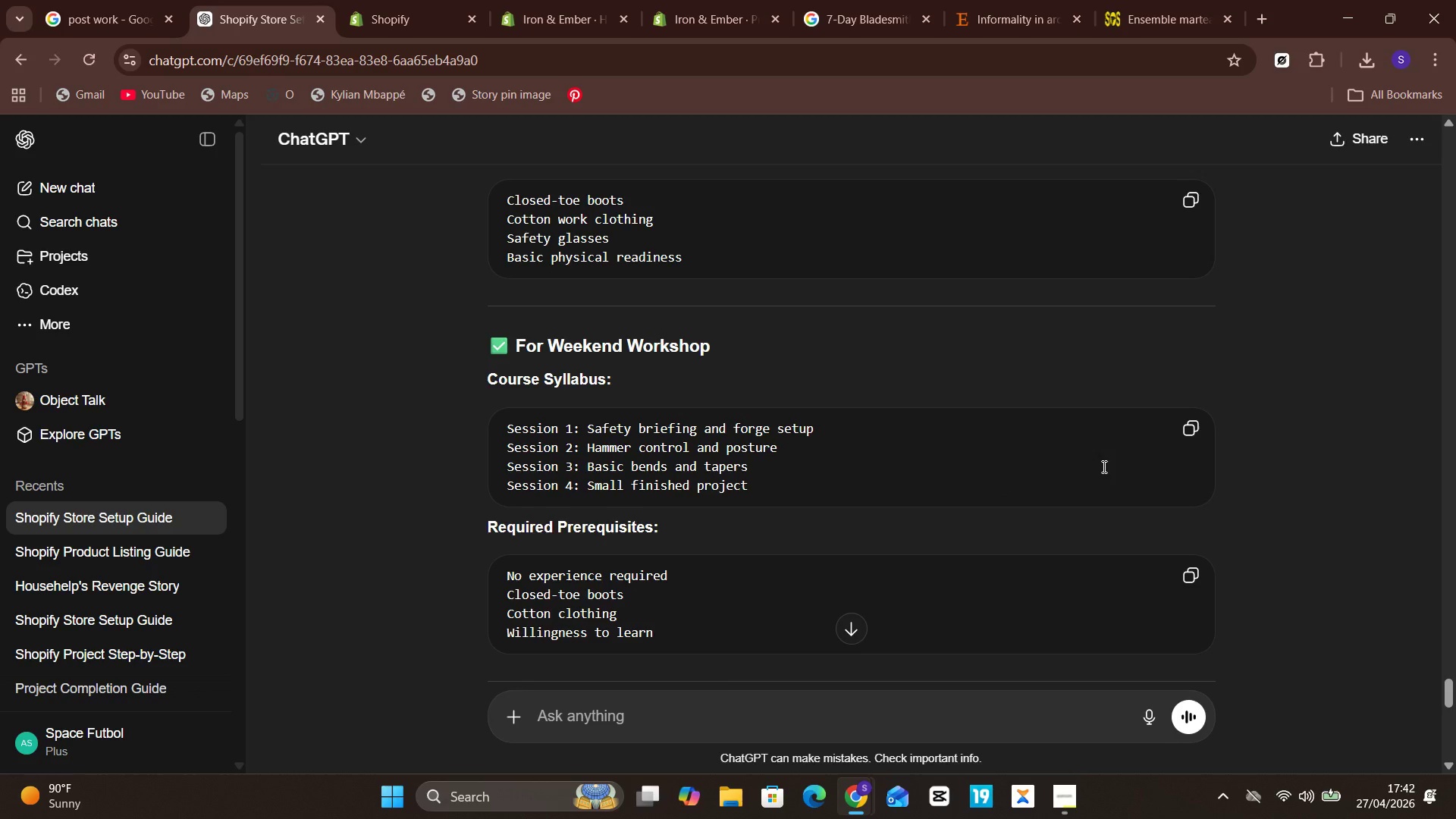 
left_click([1194, 428])
 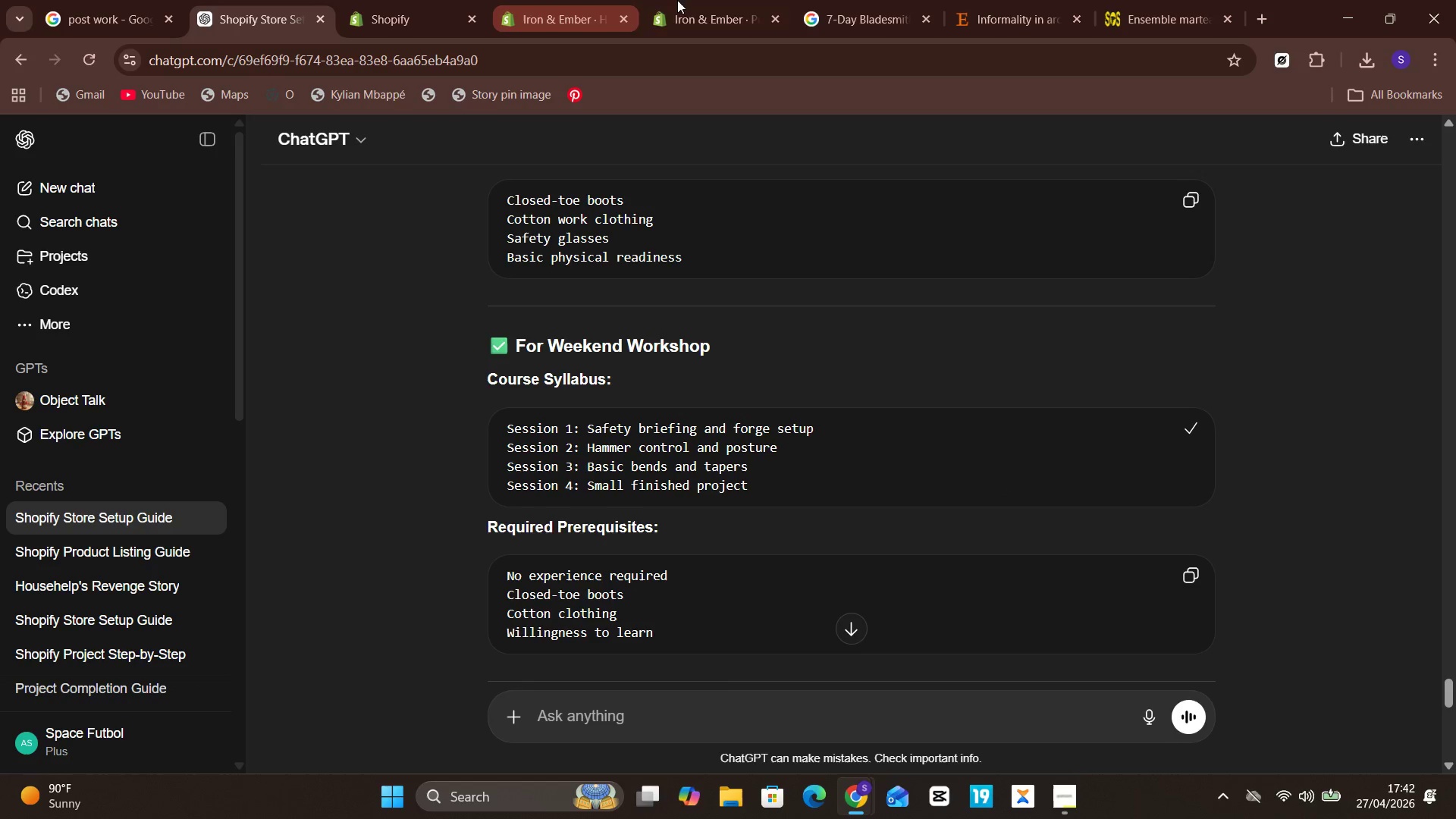 
left_click([704, 0])
 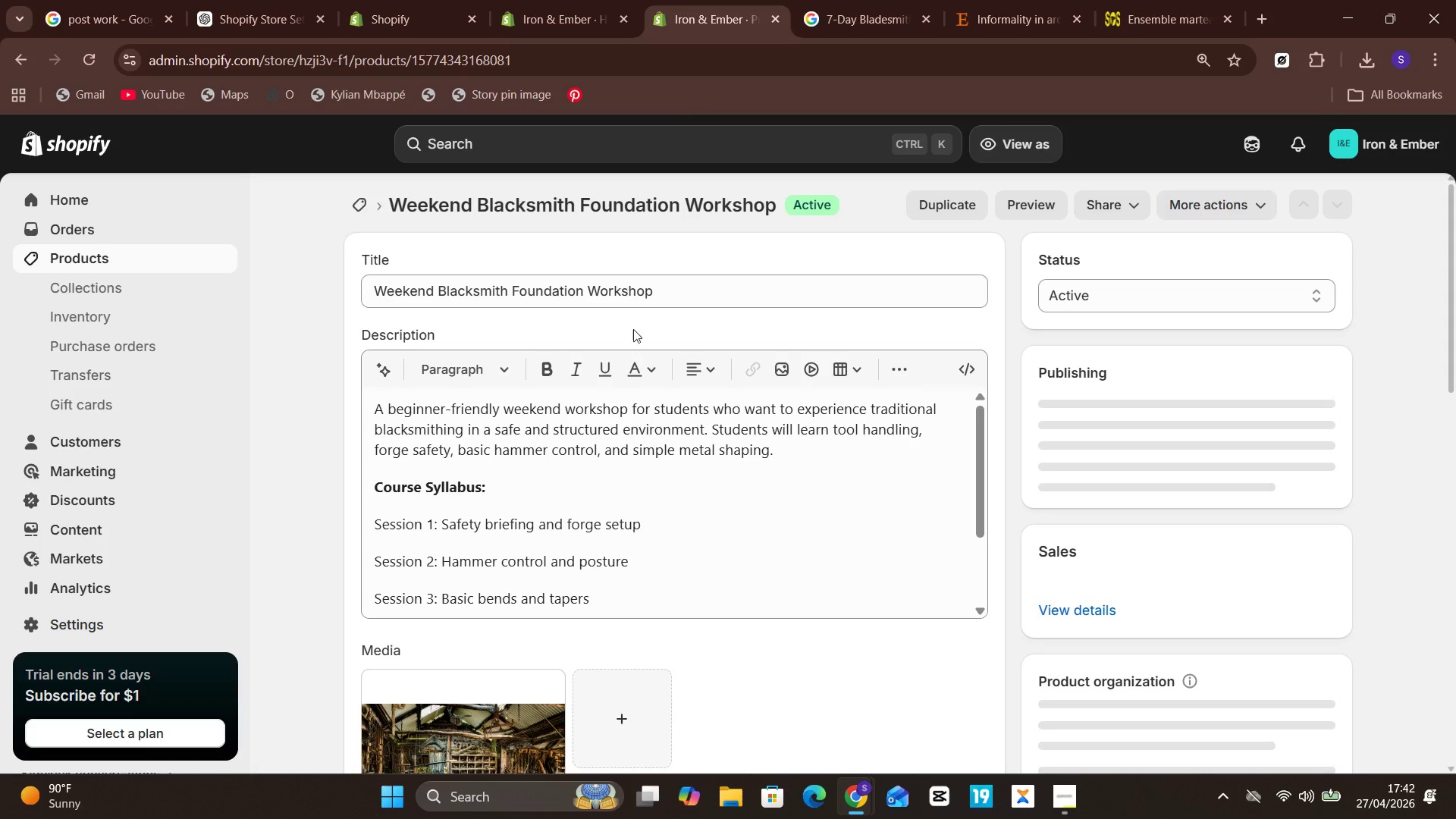 
mouse_move([600, 407])
 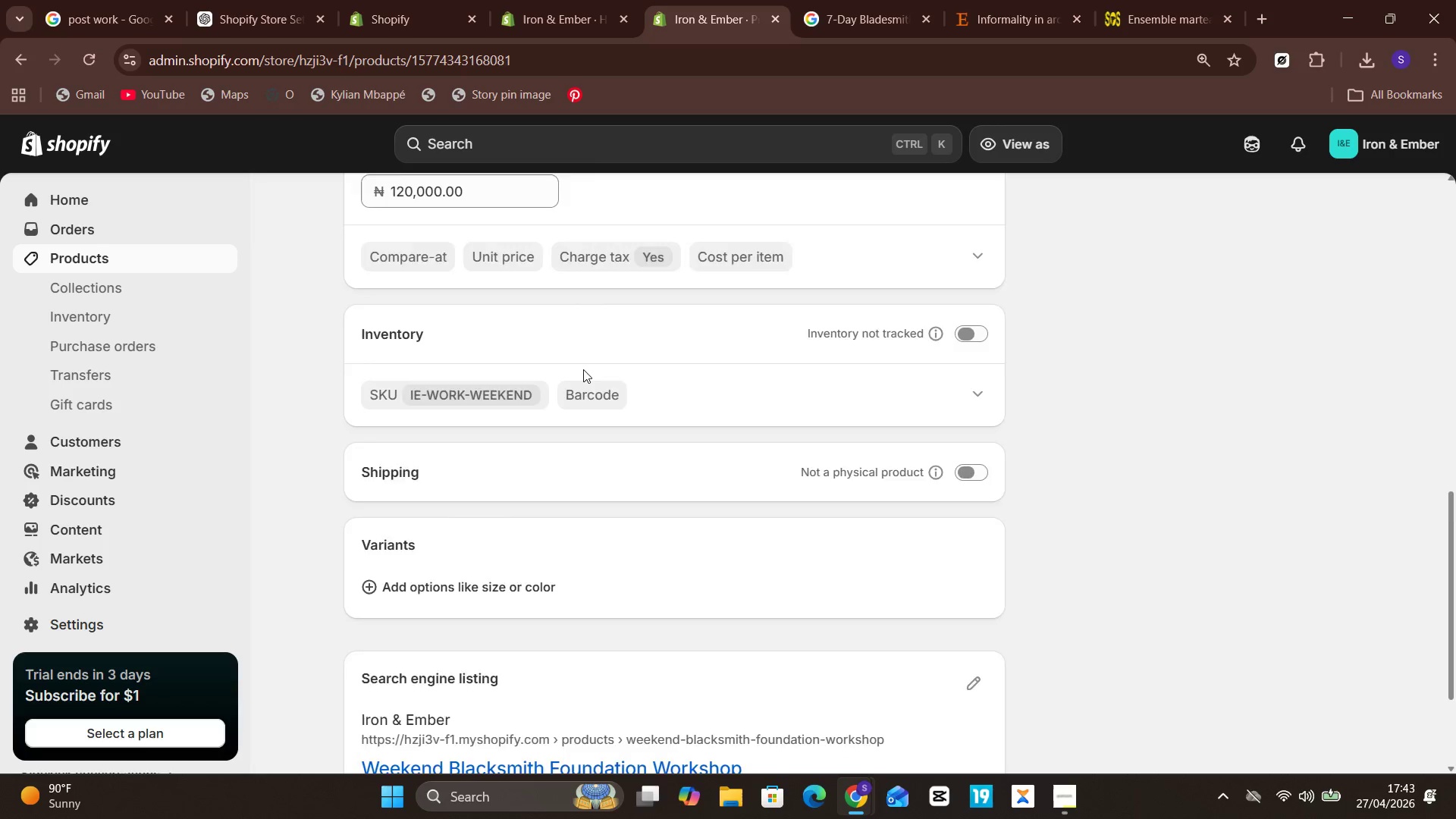 
wait(14.57)
 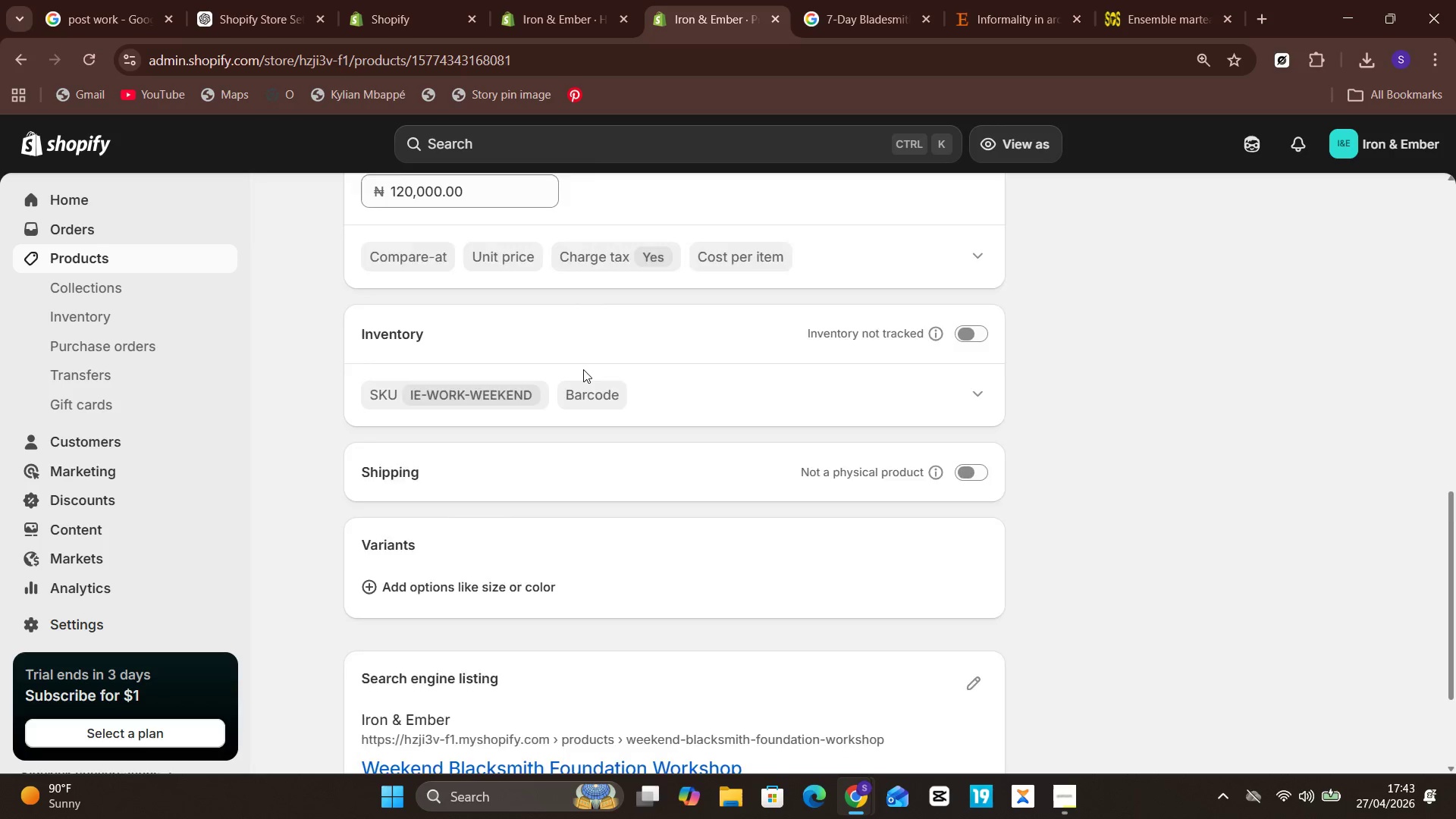 
left_click([84, 73])
 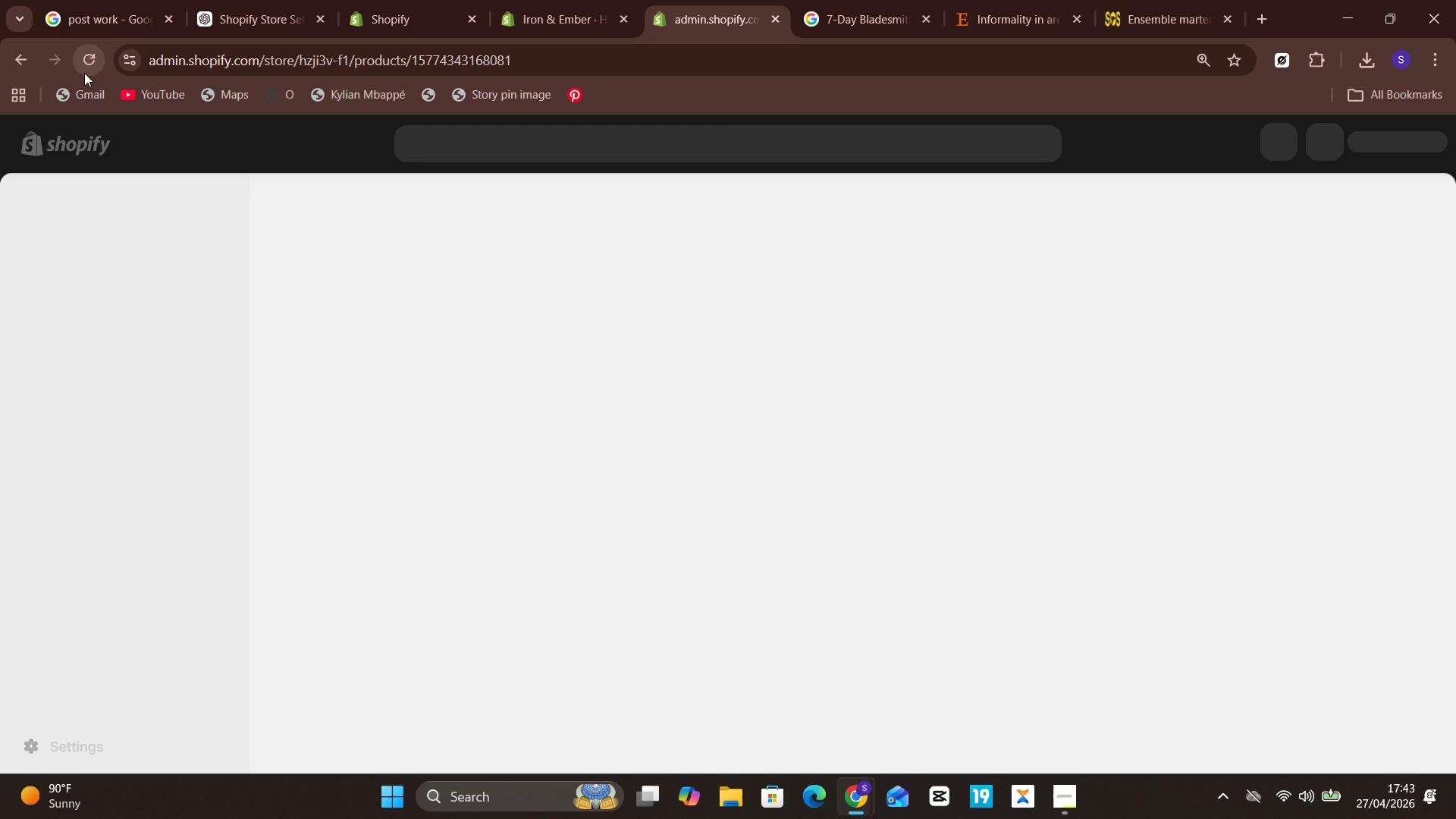 
wait(12.98)
 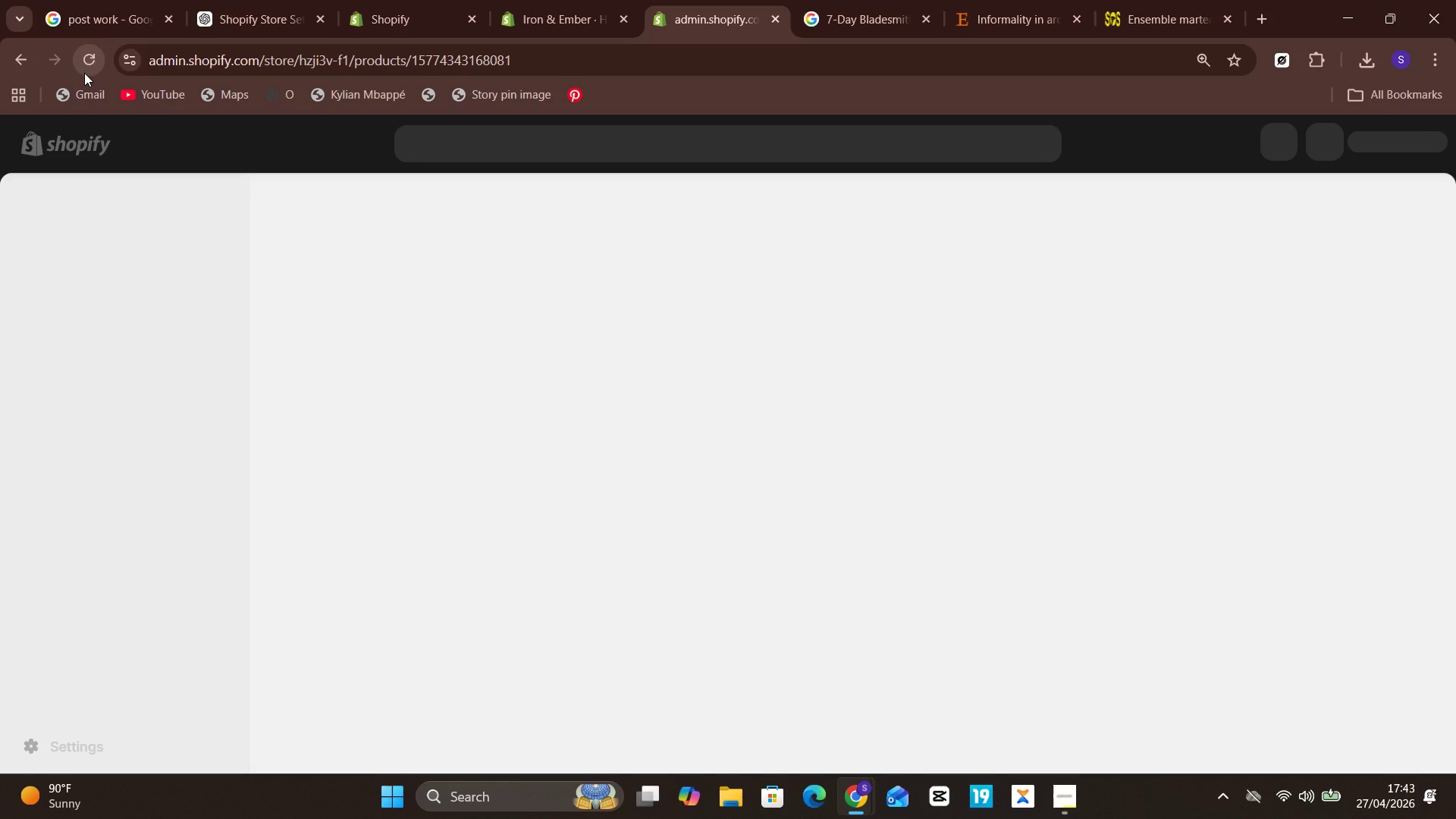 
mouse_move([400, 366])
 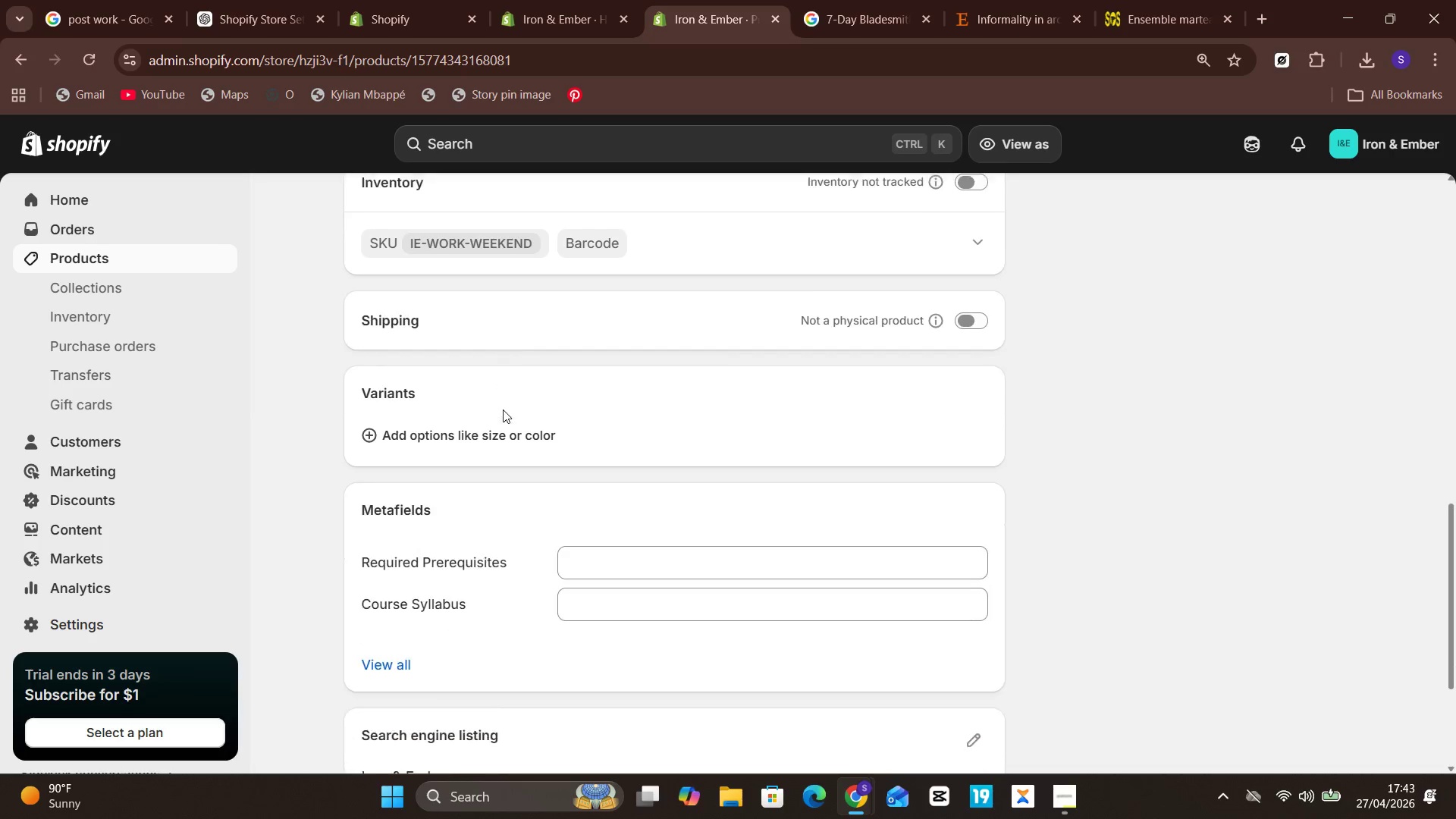 
left_click([604, 557])
 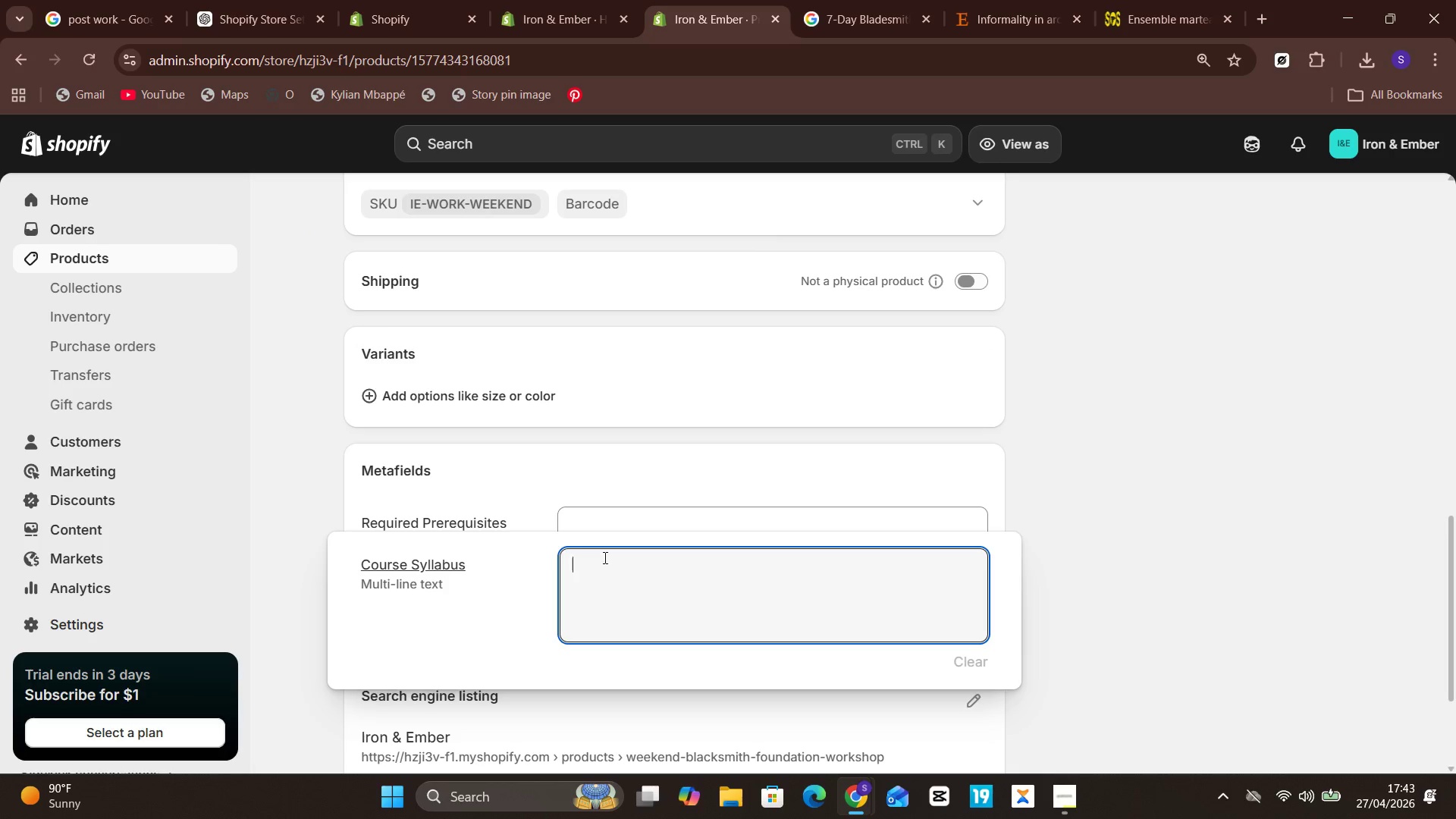 
key(Control+V)
 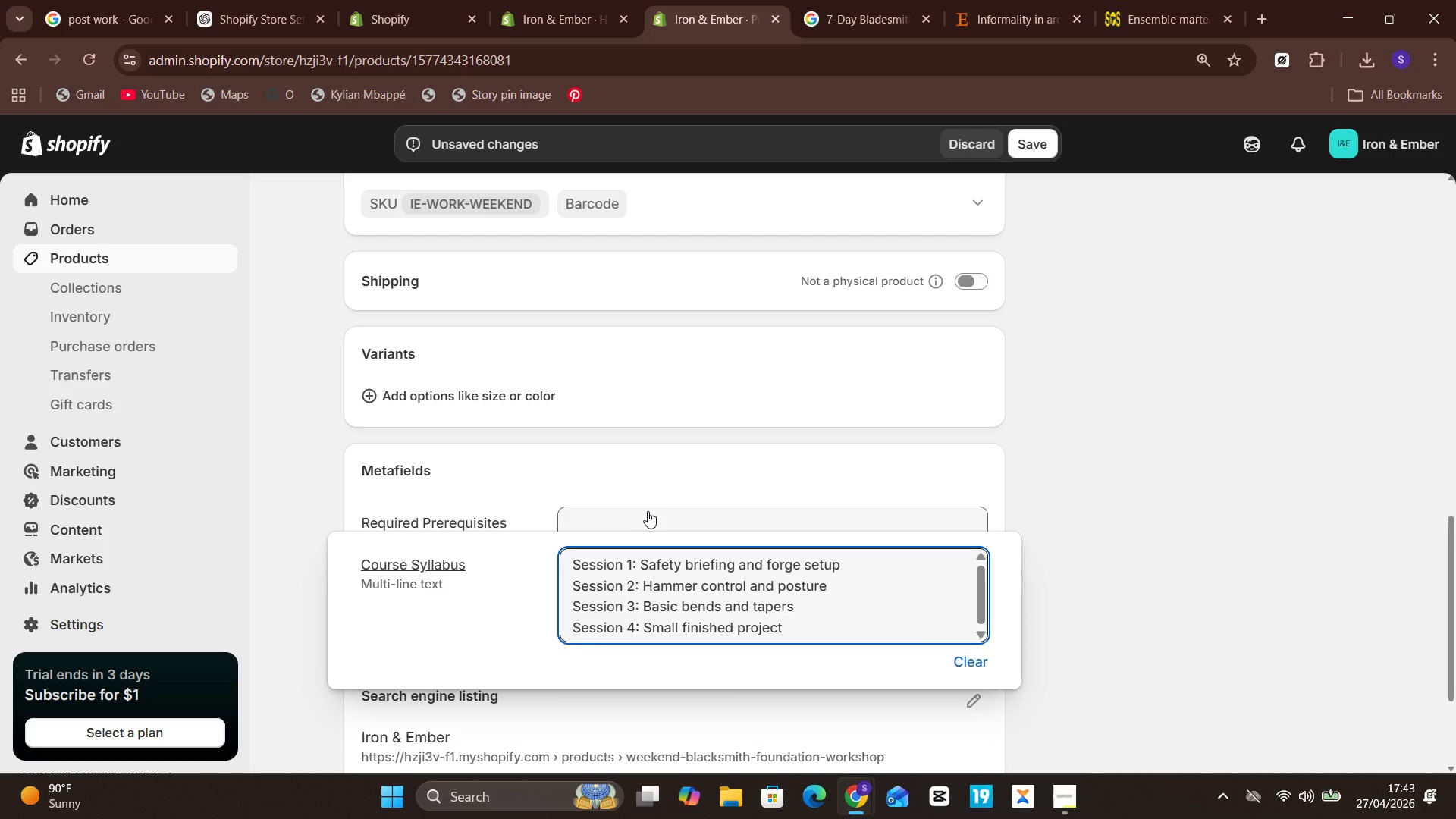 
left_click([648, 511])
 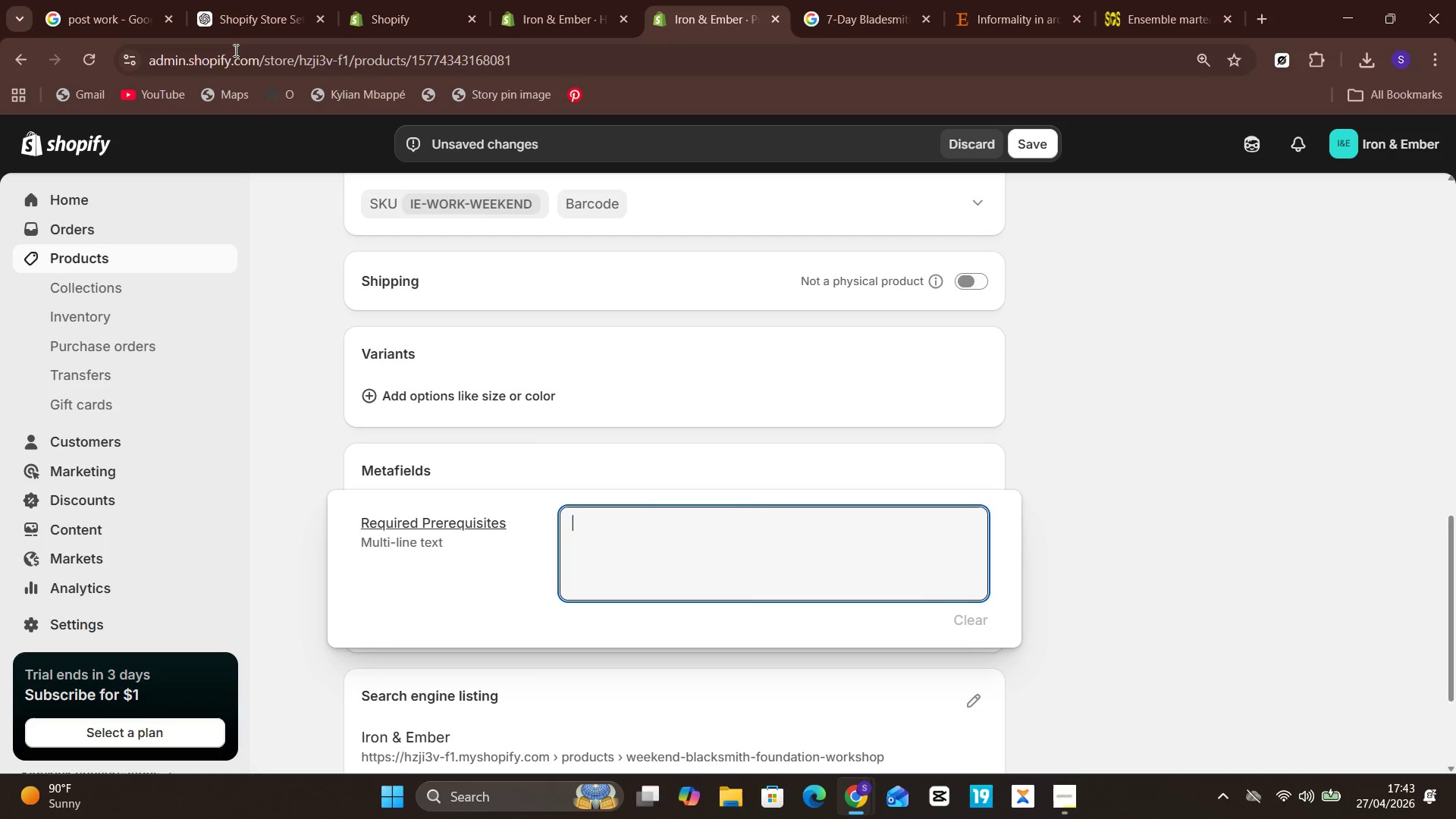 
left_click([235, 0])
 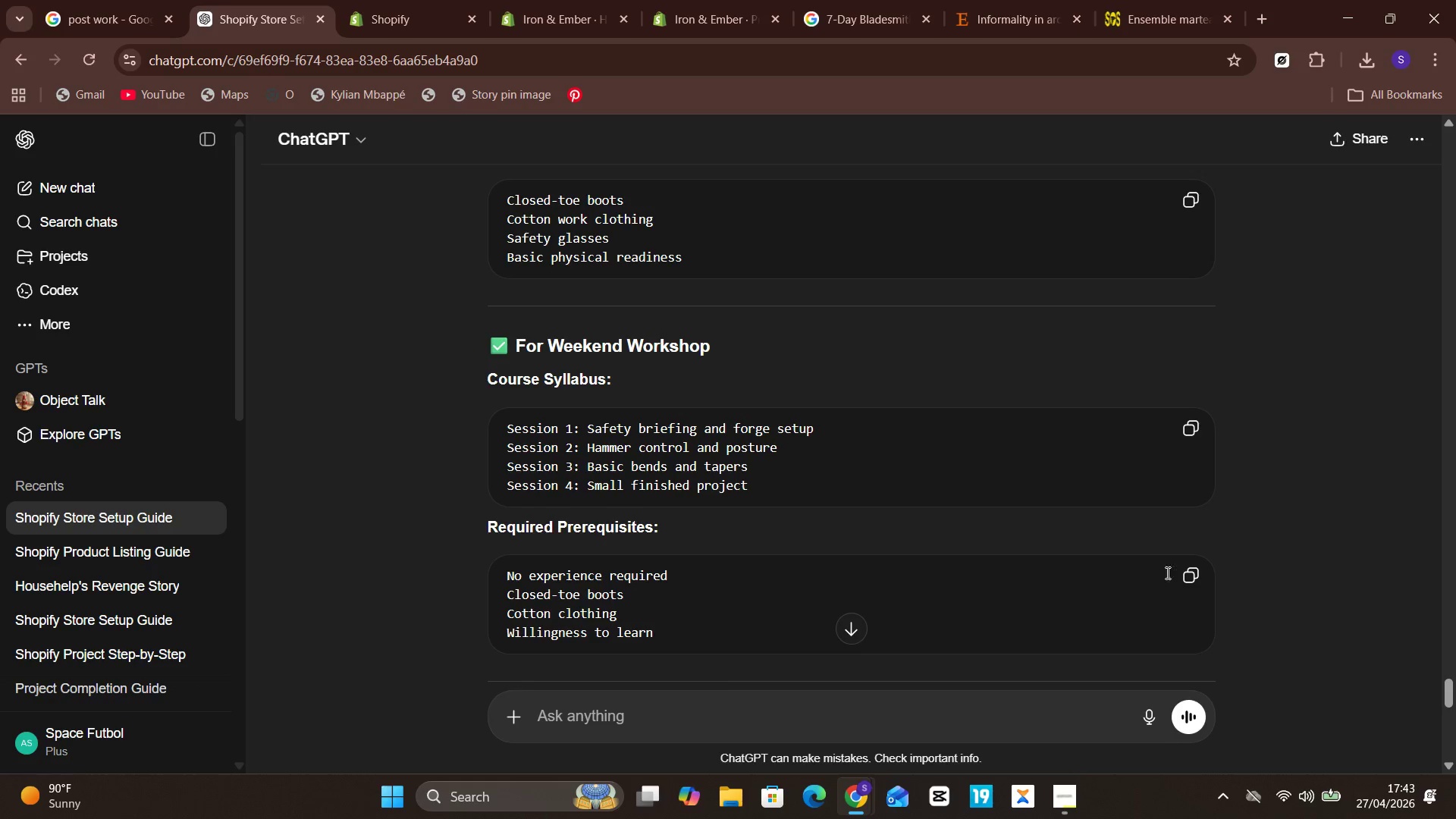 
left_click([1183, 571])
 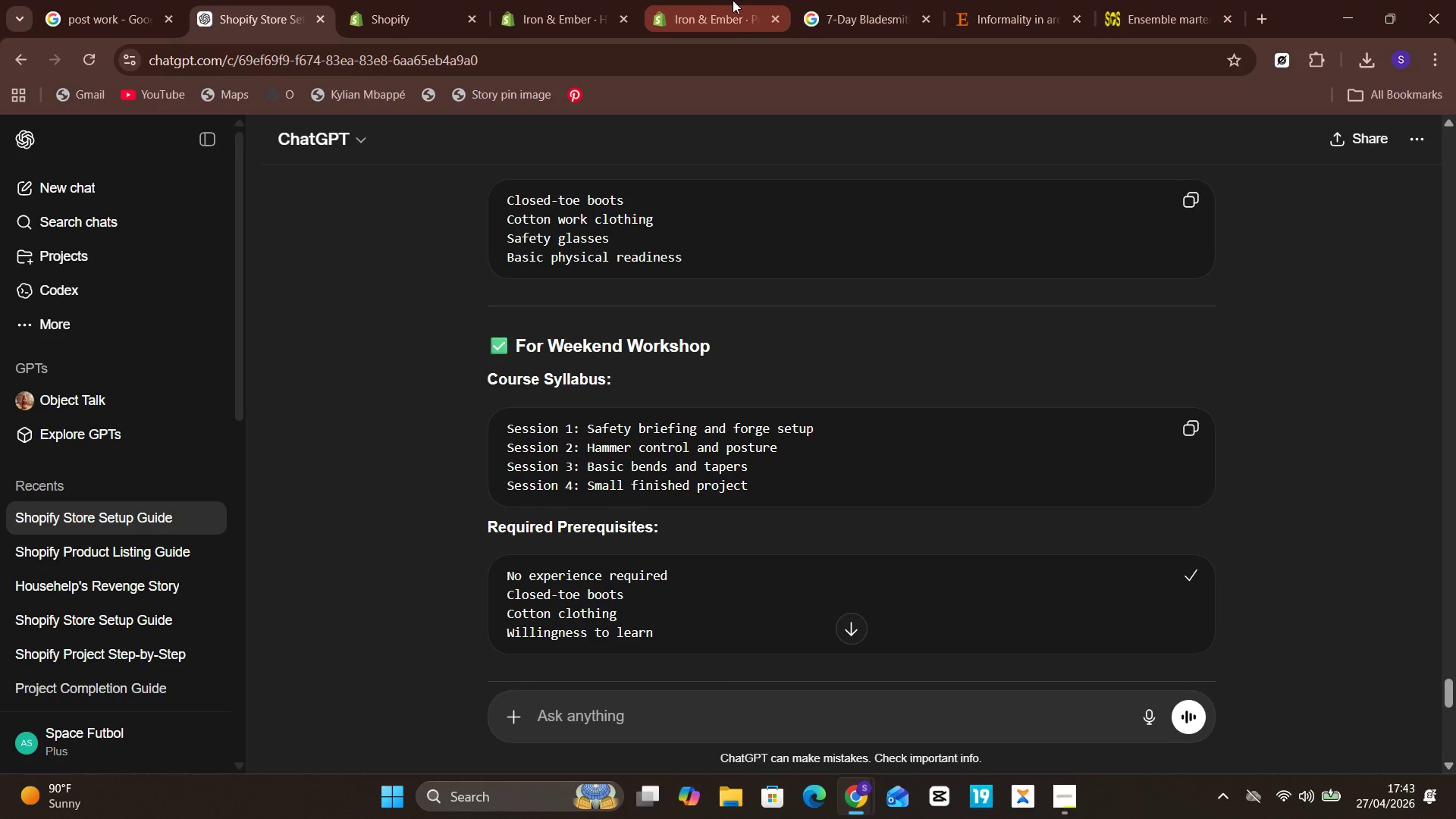 
left_click([729, 0])
 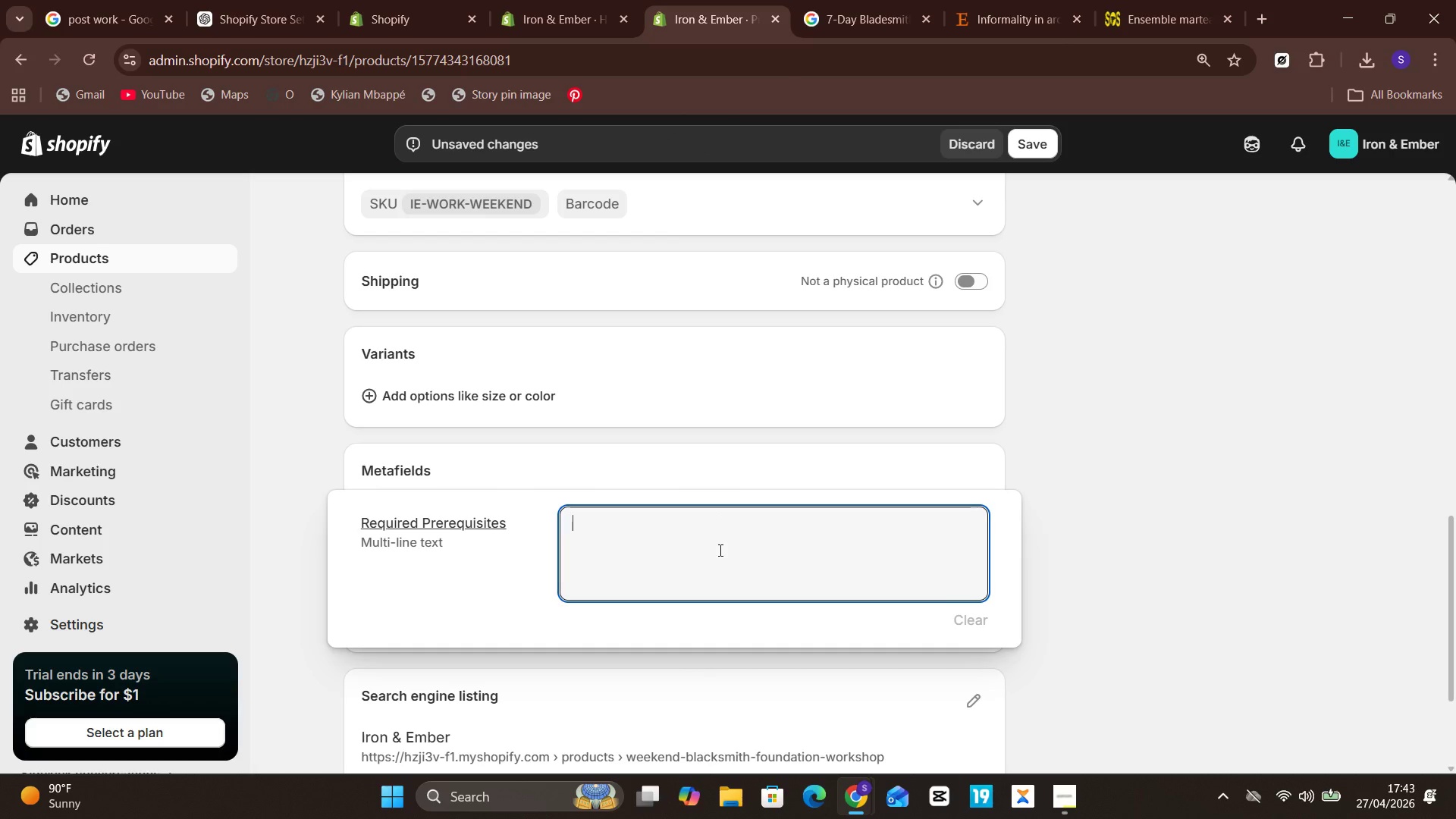 
key(Control+V)
 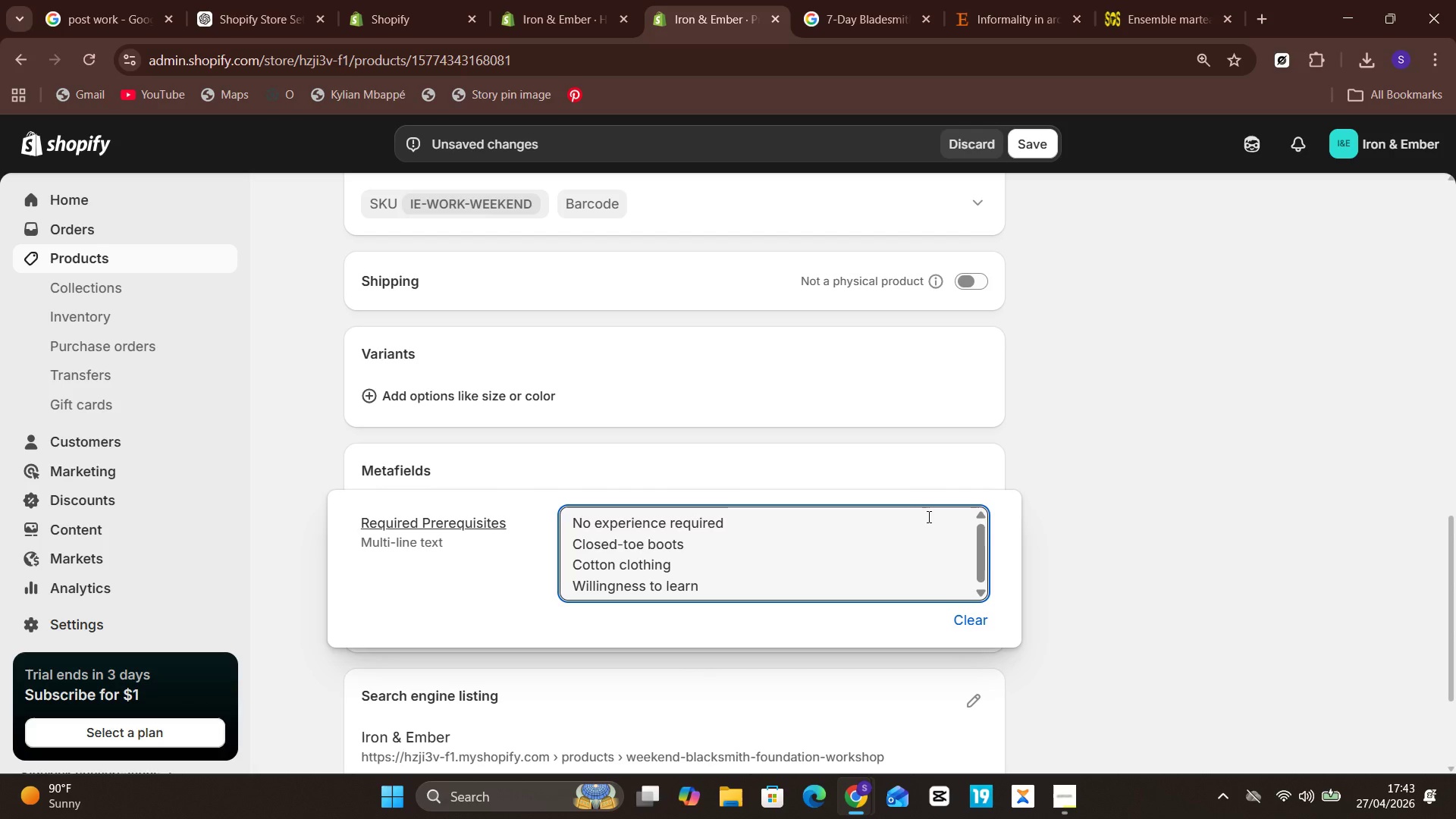 
left_click([911, 452])
 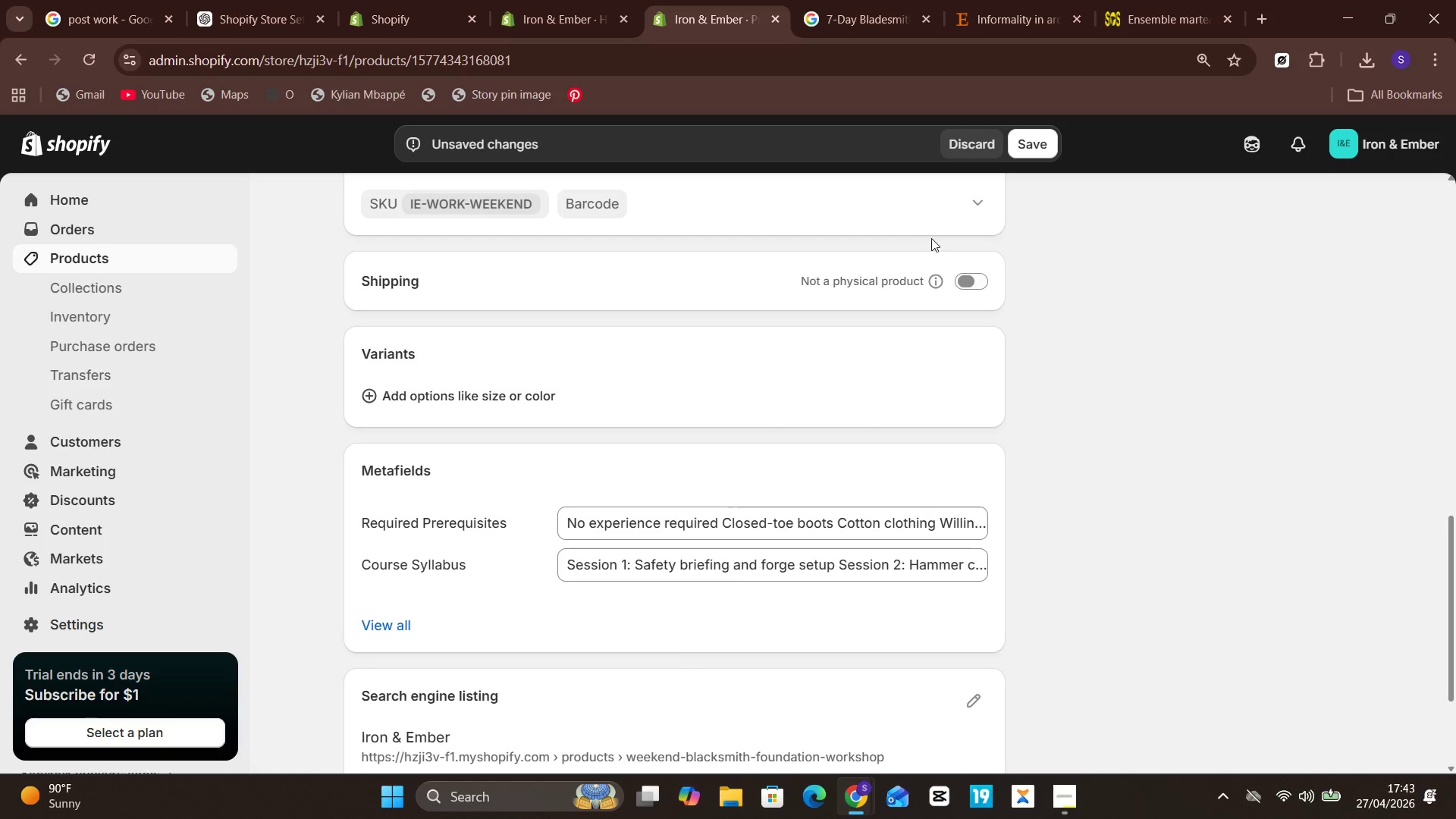 
left_click([1033, 144])
 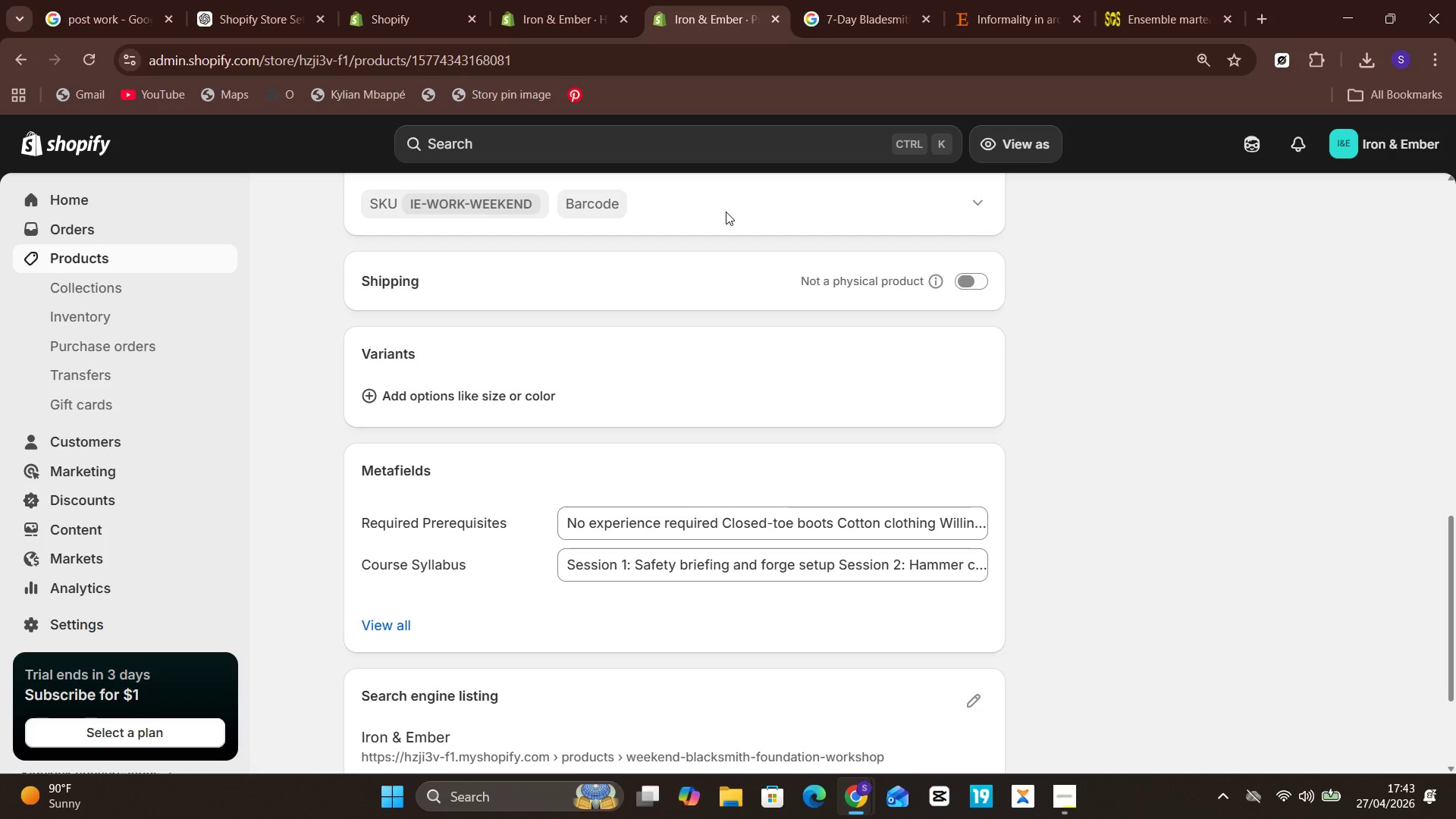 
wait(13.52)
 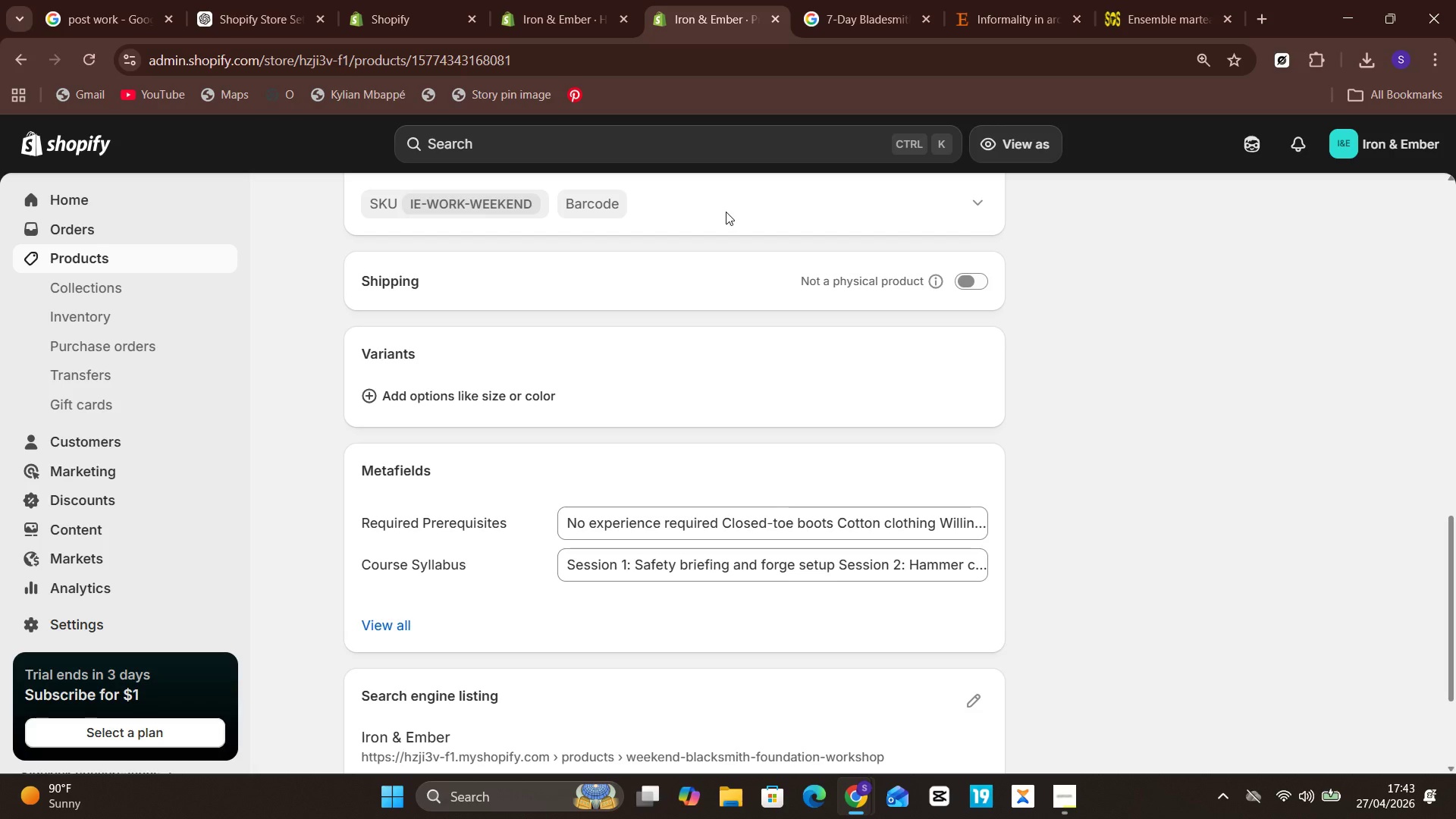 
left_click([180, 257])
 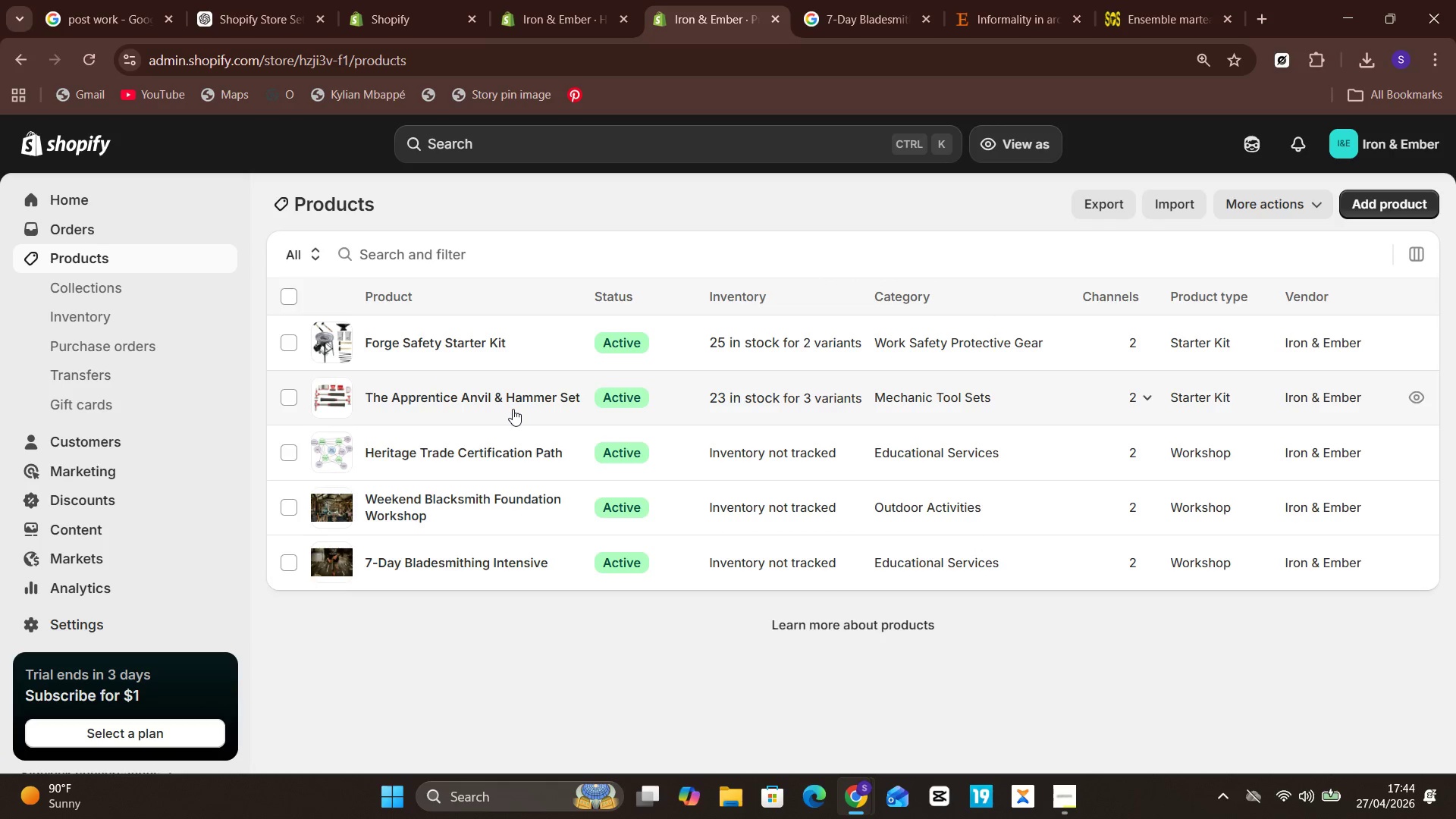 
left_click([453, 466])
 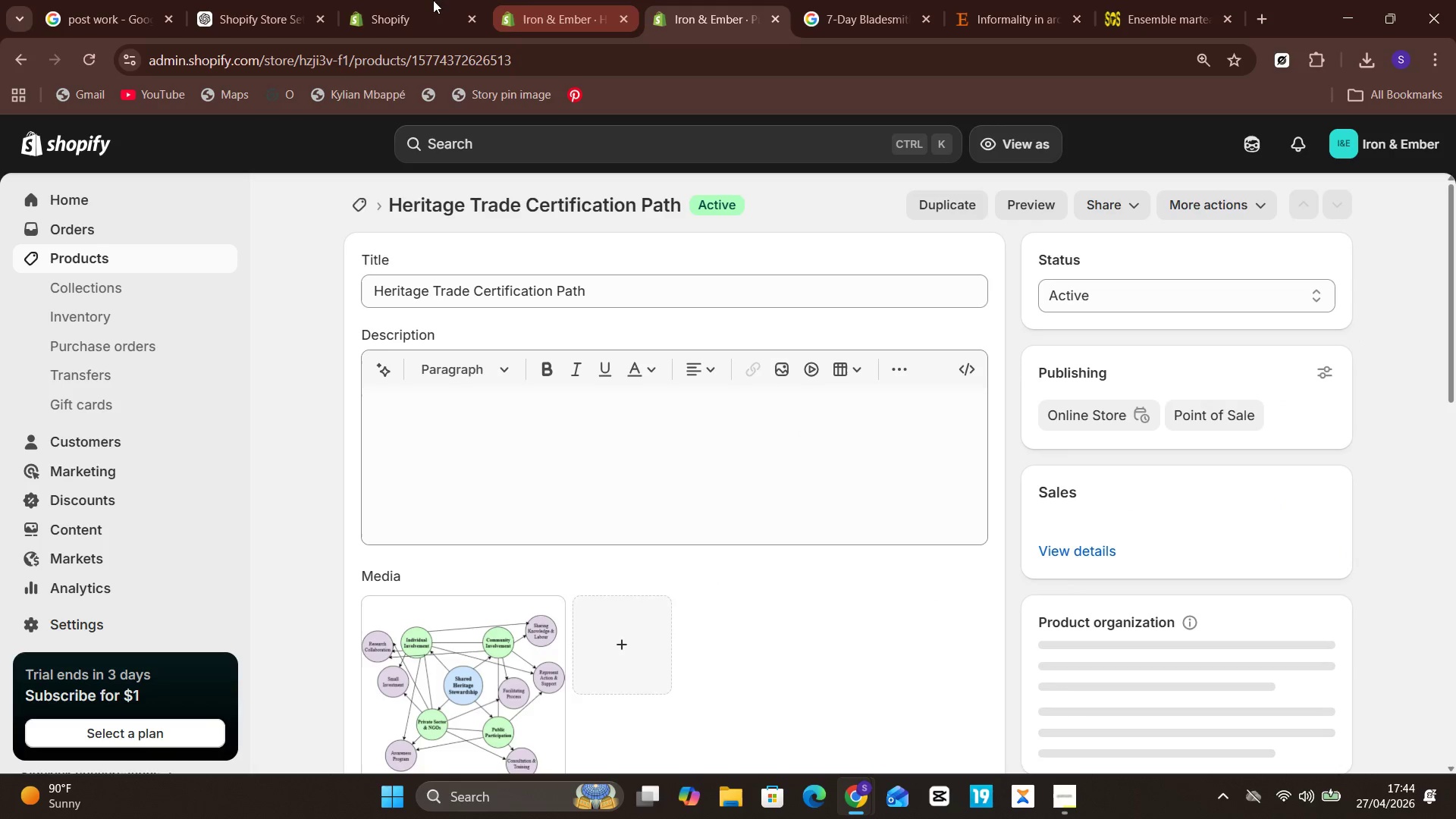 
left_click([259, 1])
 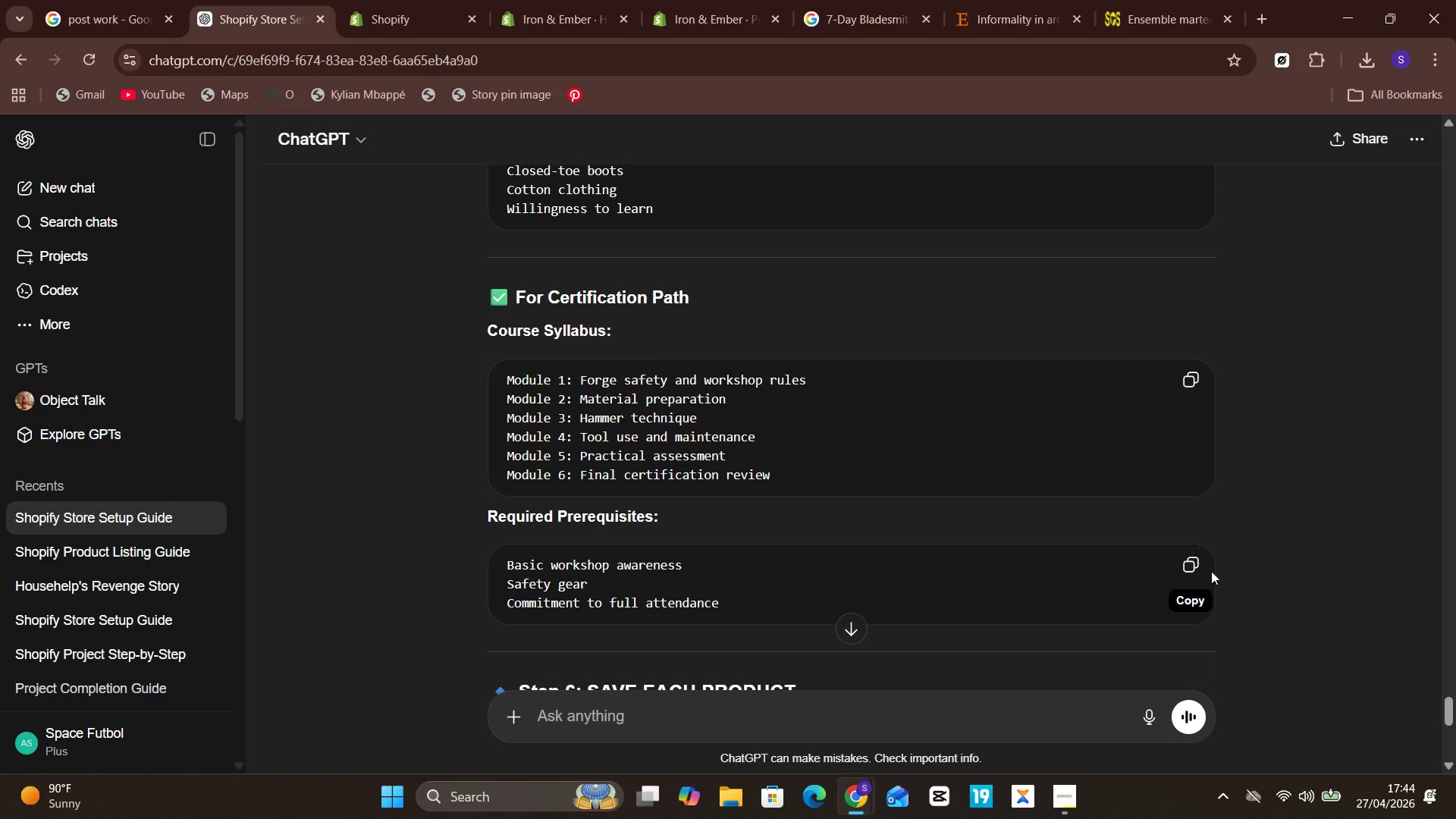 
left_click([1197, 565])
 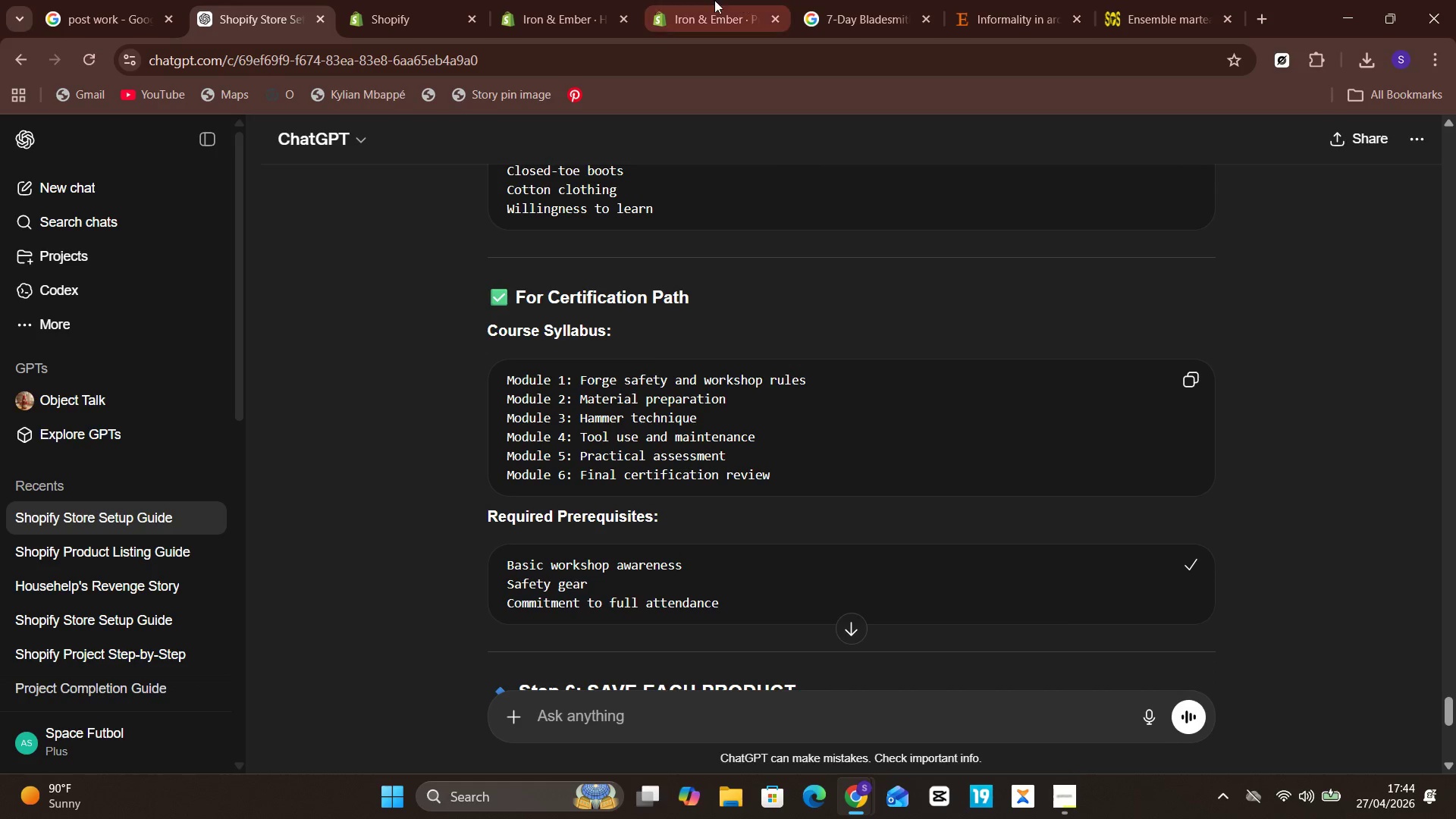 
left_click([707, 0])
 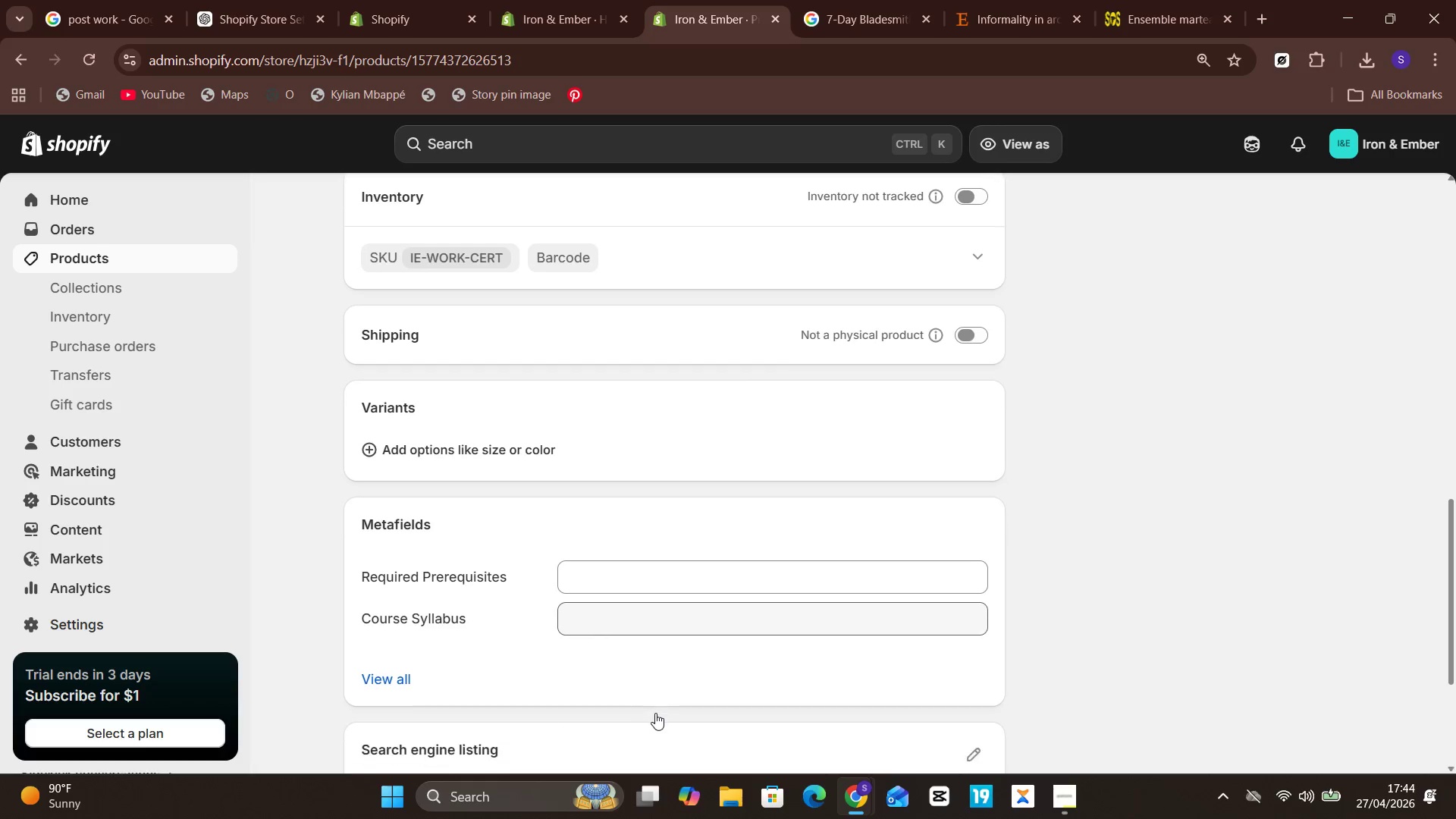 
wait(5.58)
 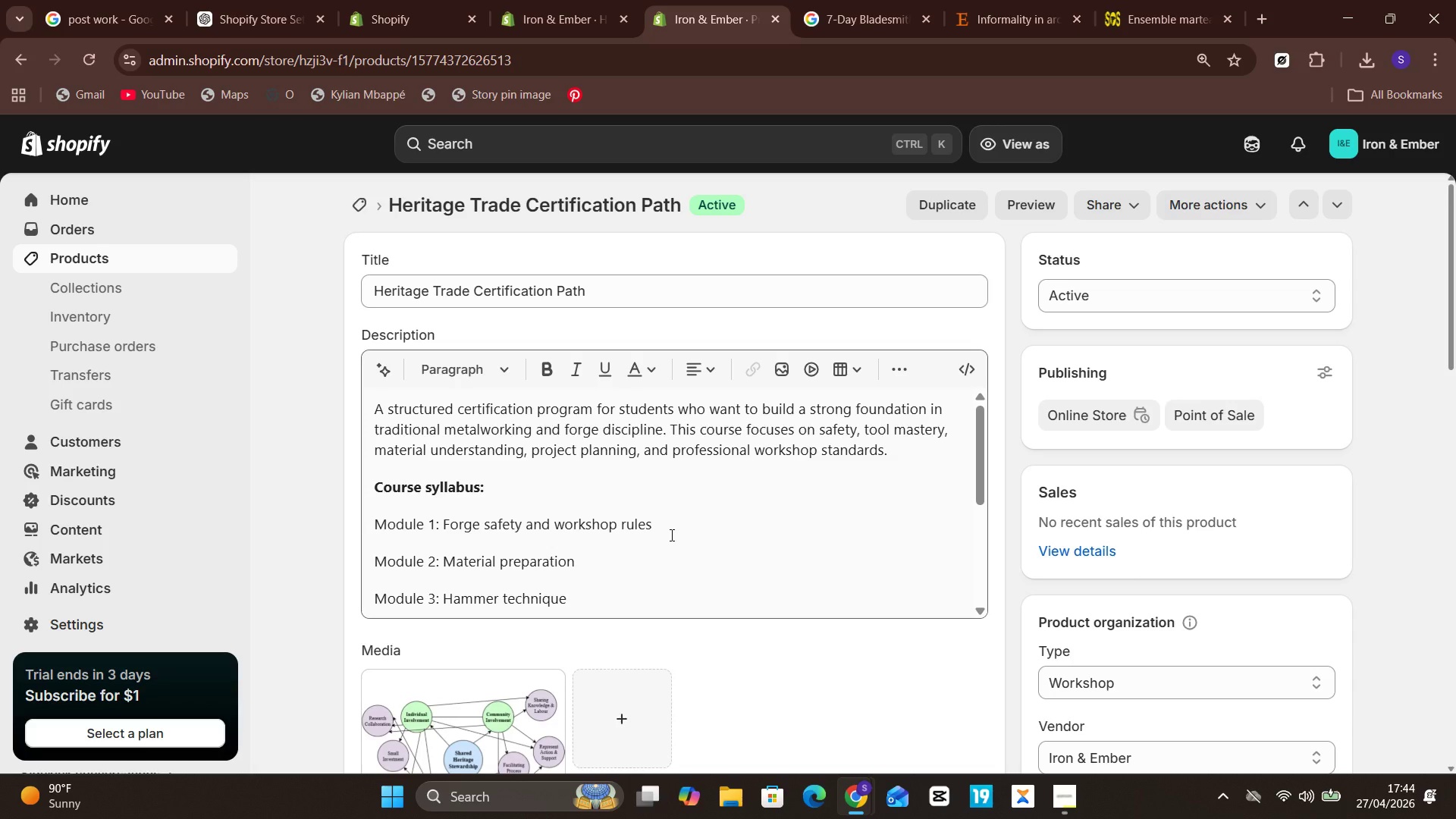 
left_click([616, 557])
 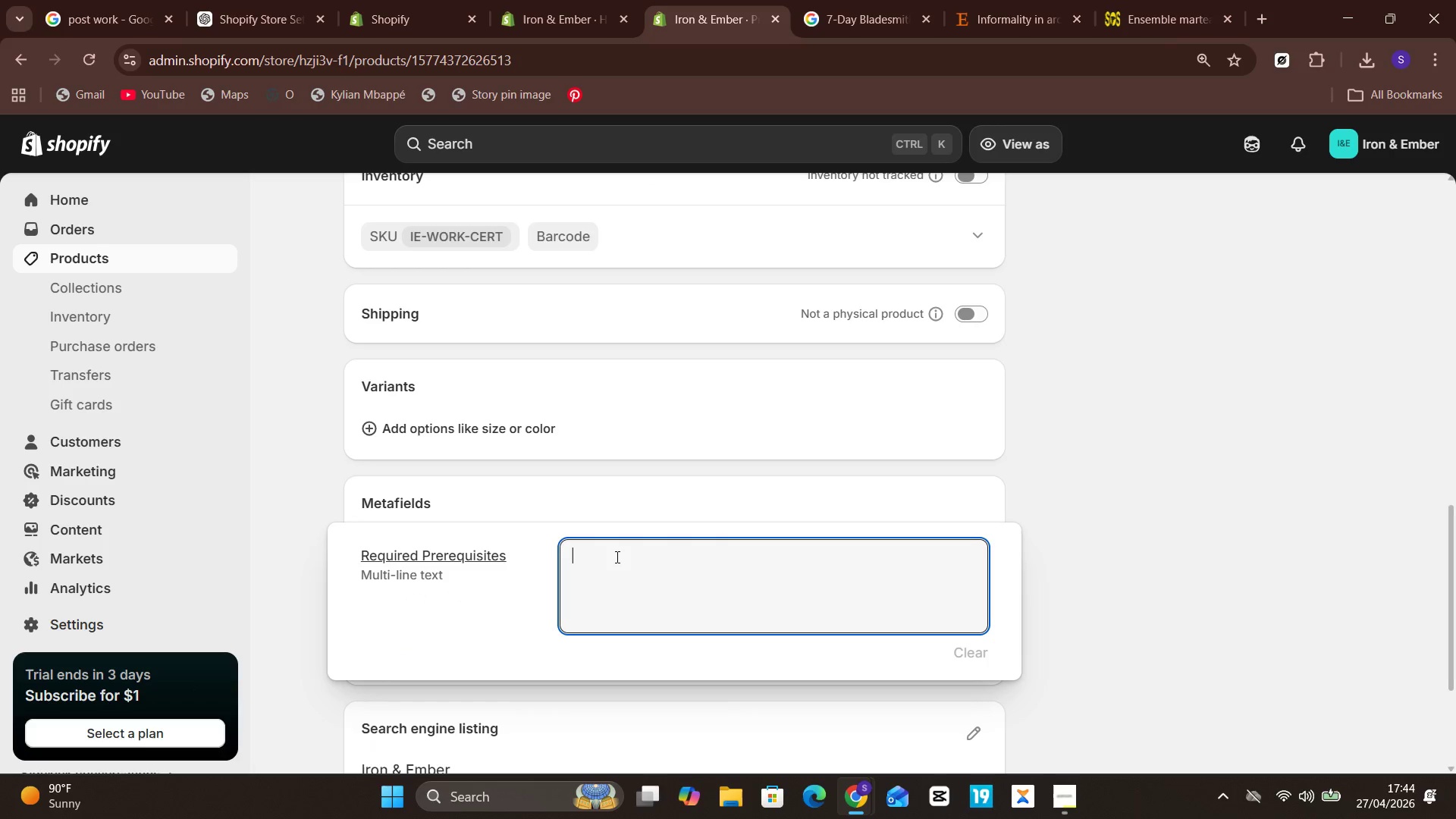 
key(Control+V)
 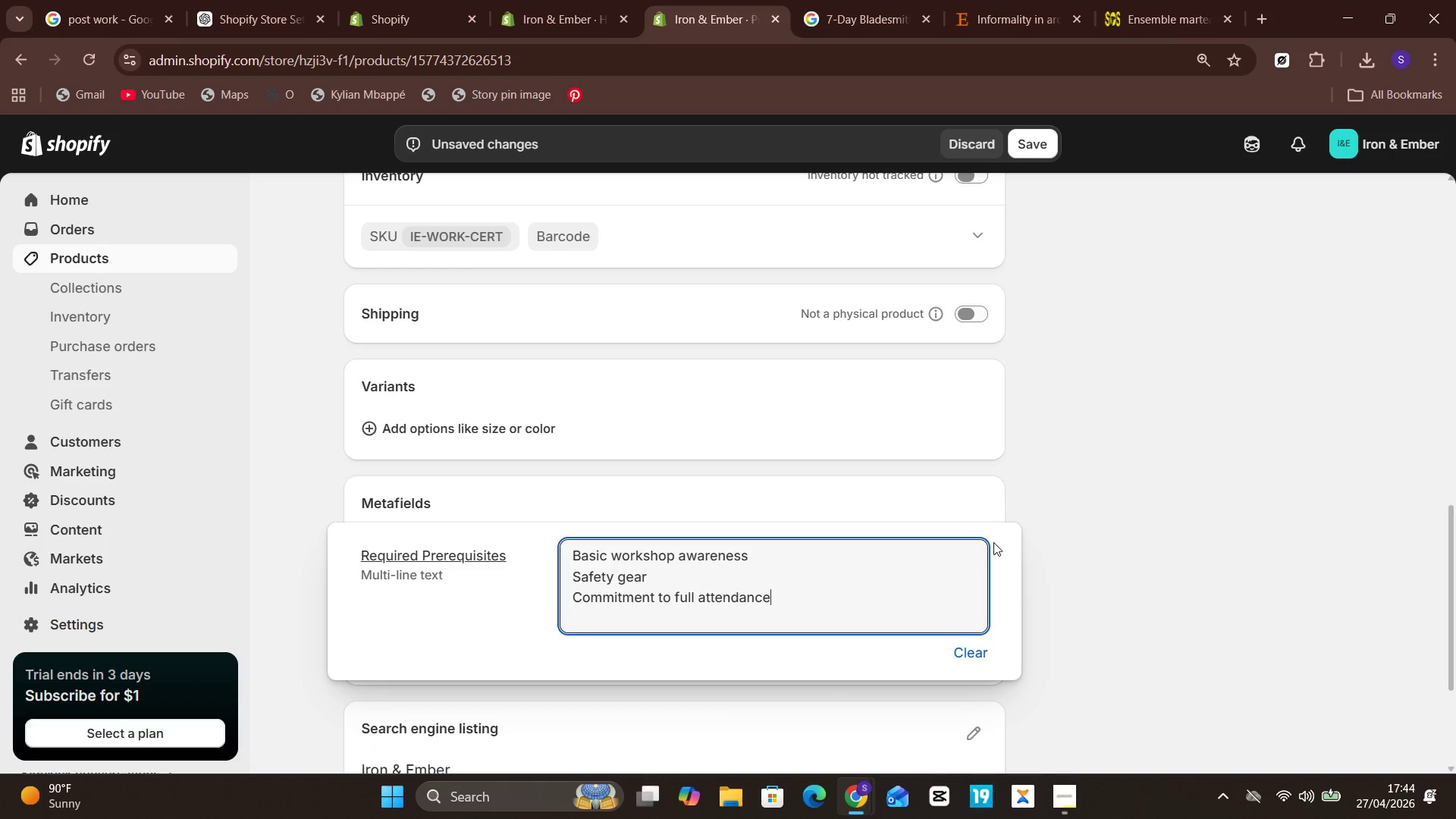 
left_click([1038, 529])
 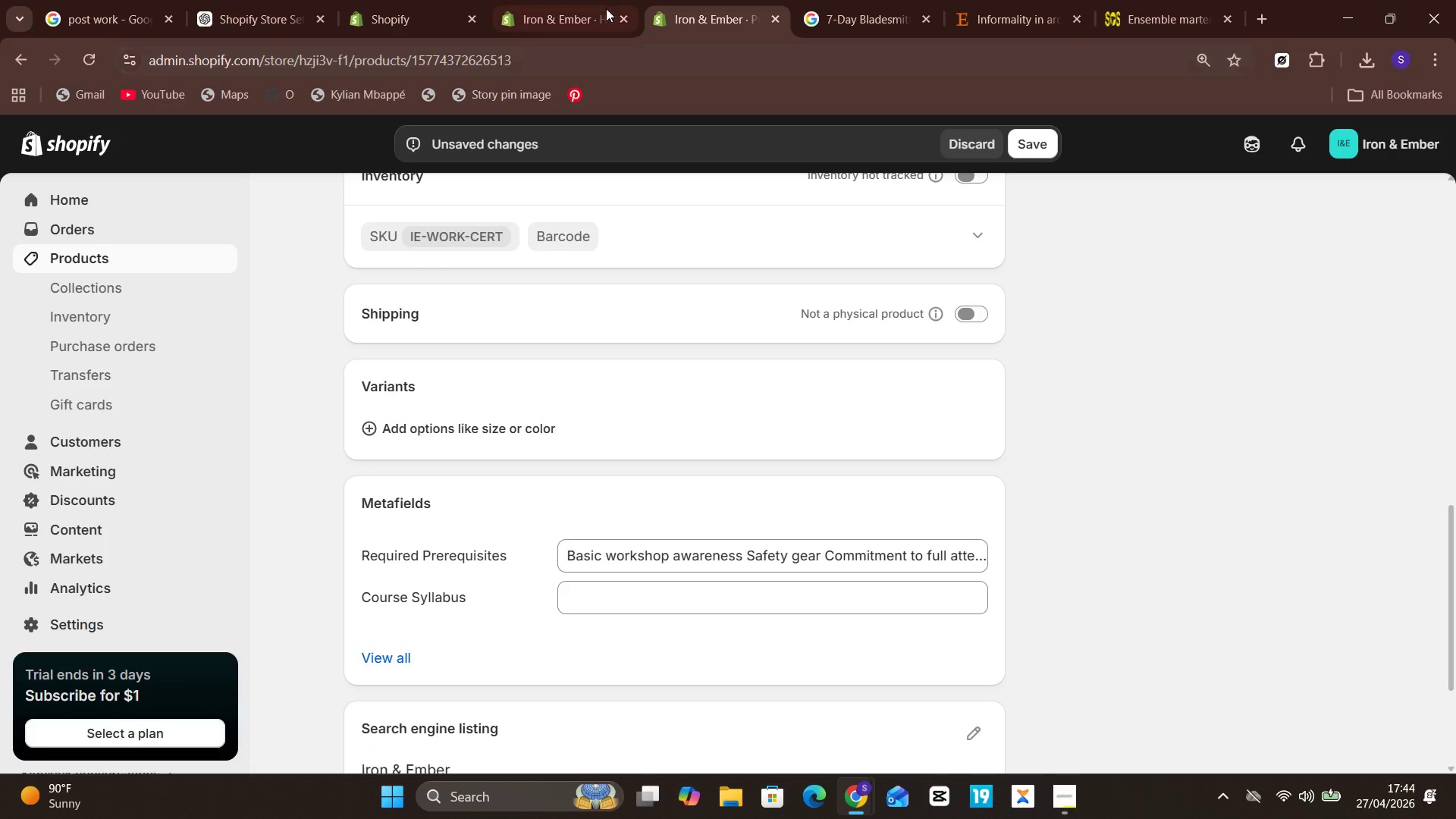 
left_click([814, 0])
 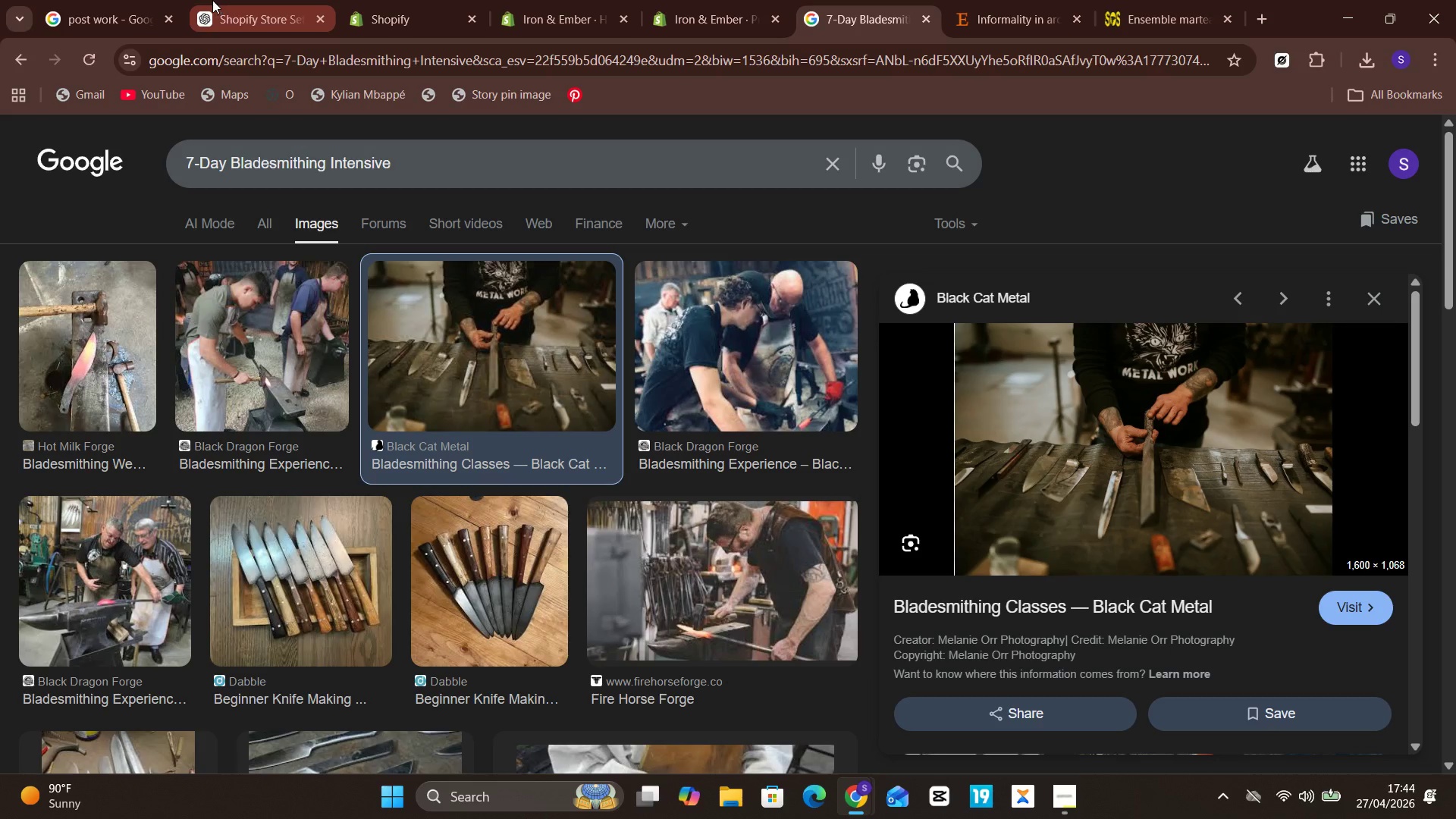 
left_click([212, 0])
 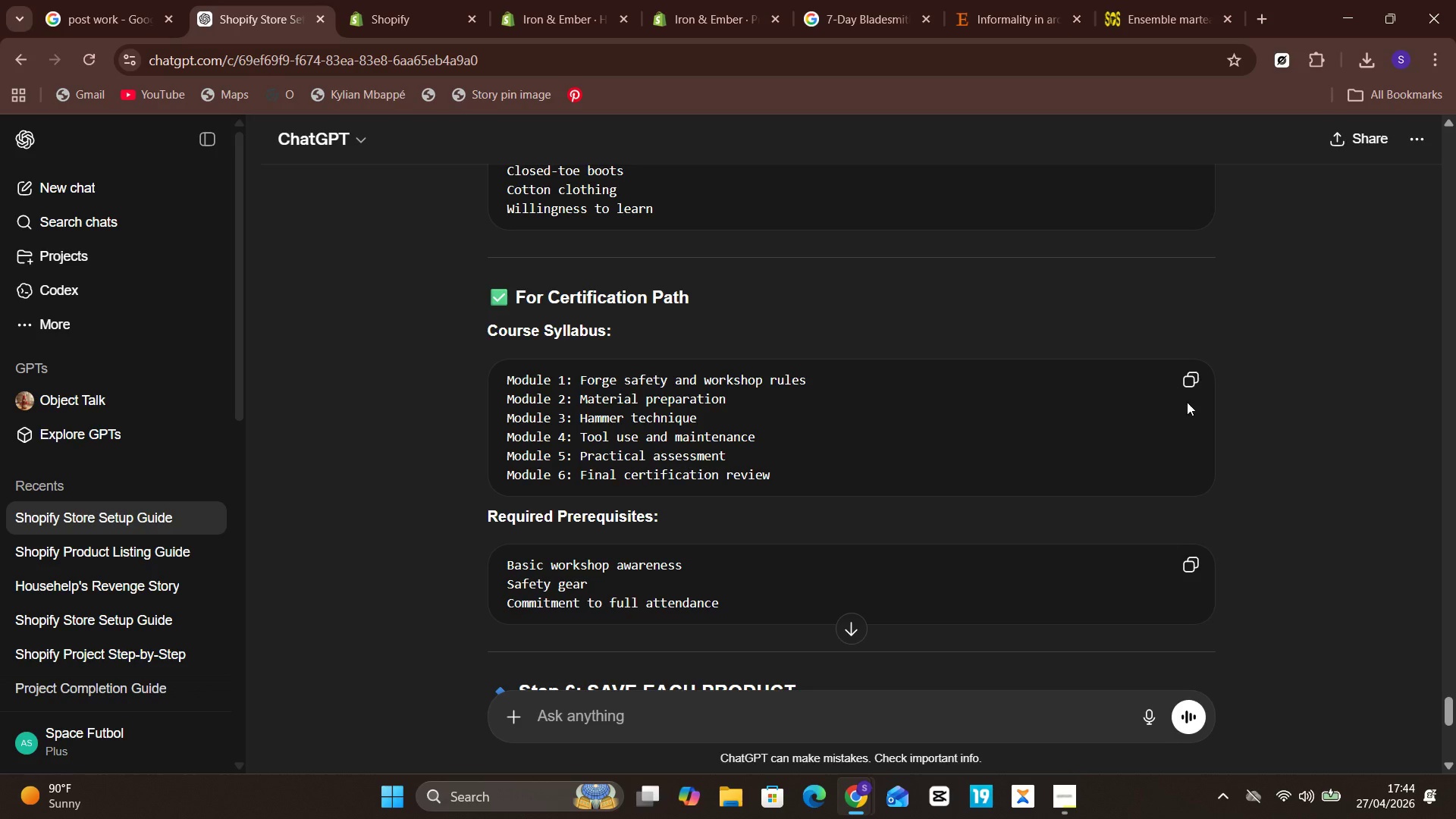 
left_click([1195, 375])
 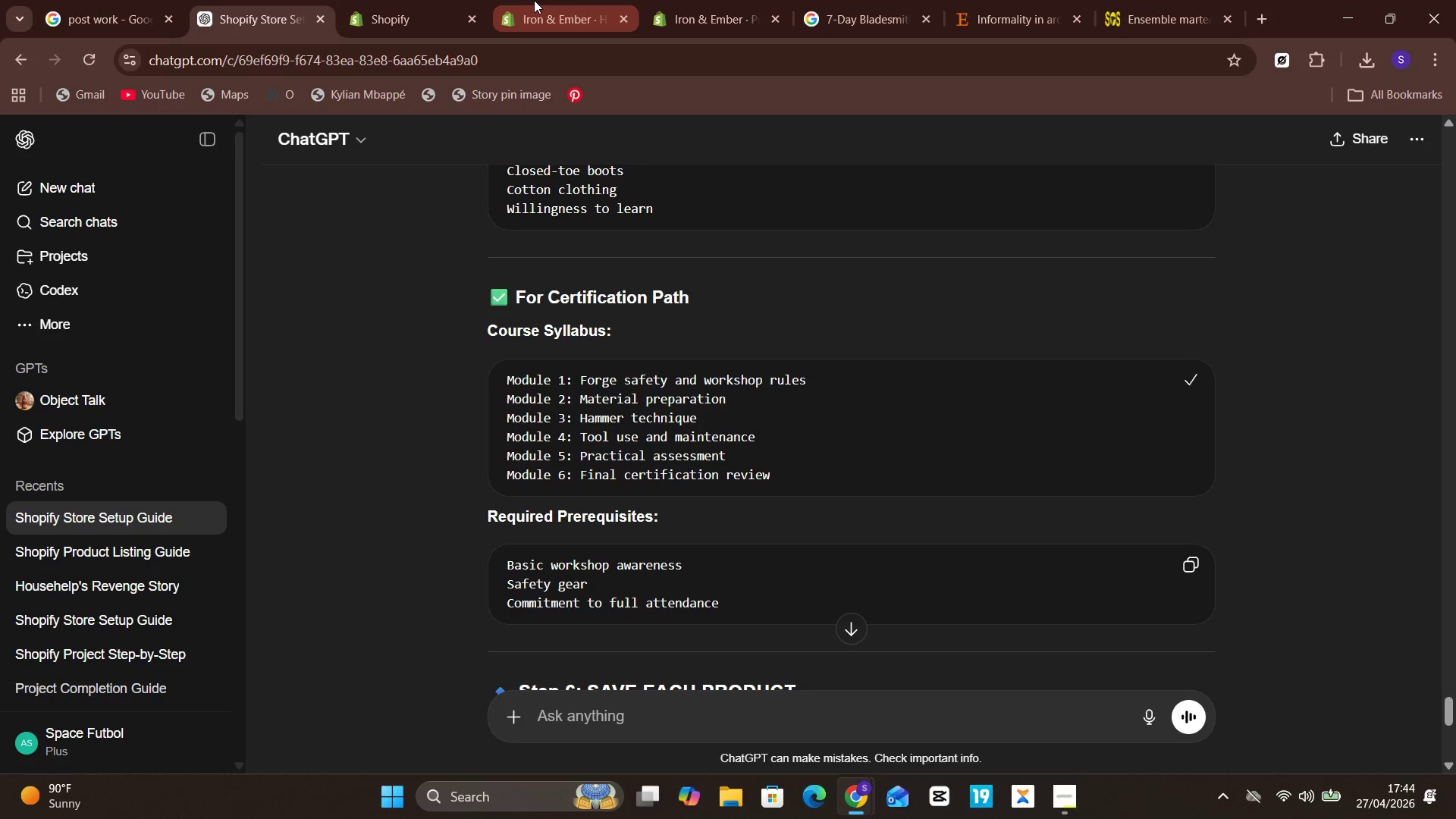 
left_click([654, 0])
 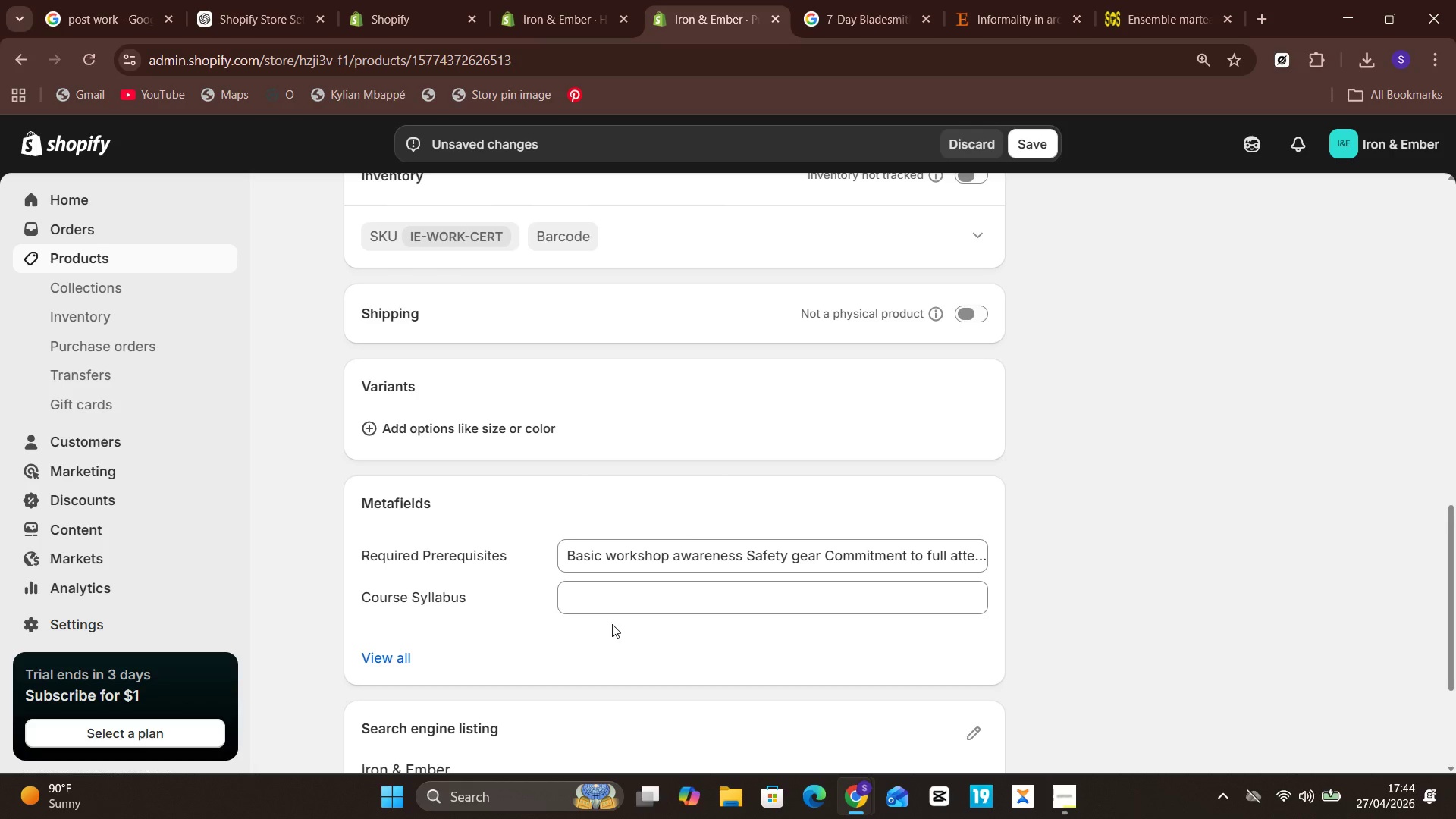 
left_click([632, 588])
 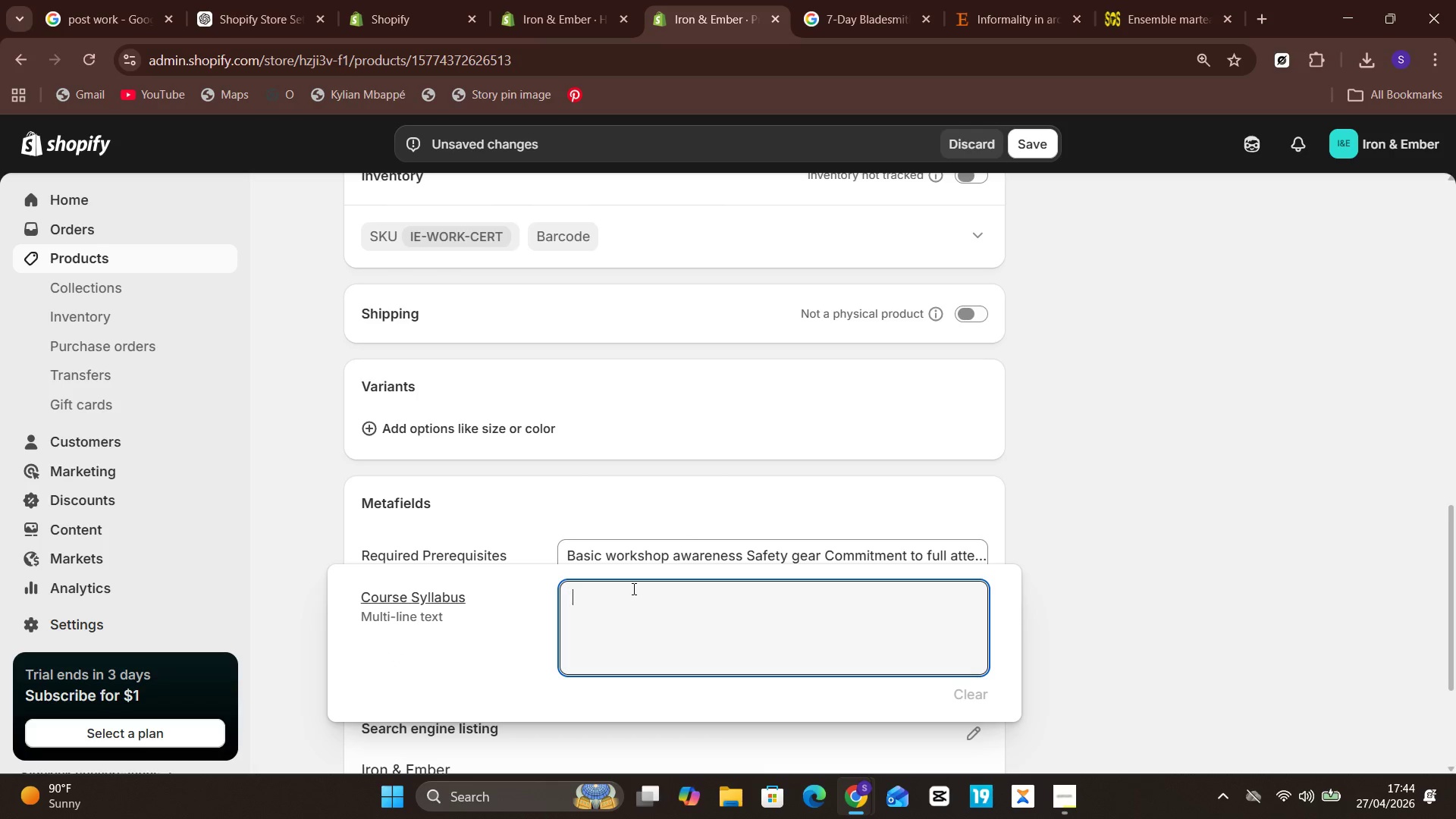 
key(Control+V)
 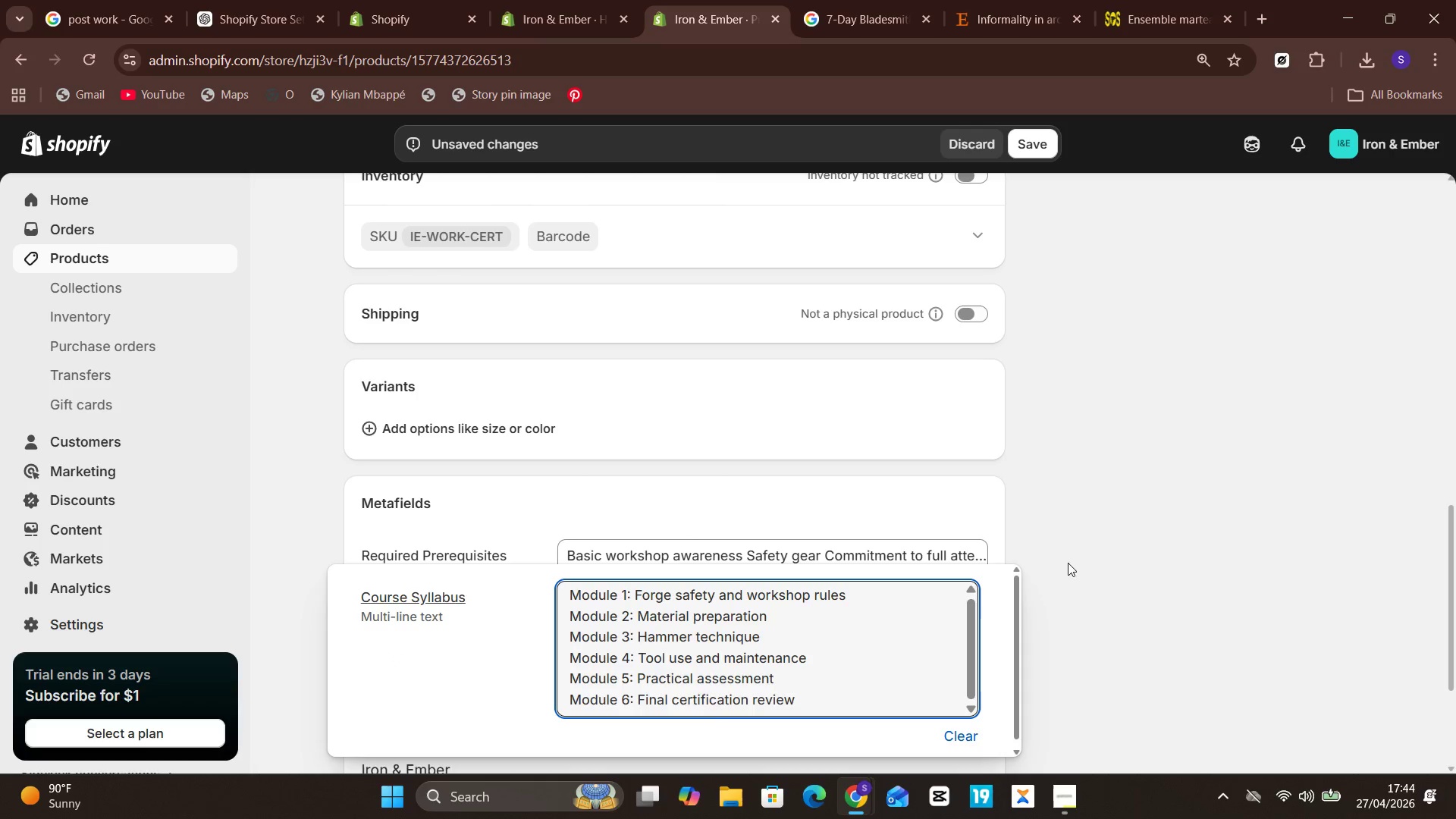 
left_click([1066, 556])
 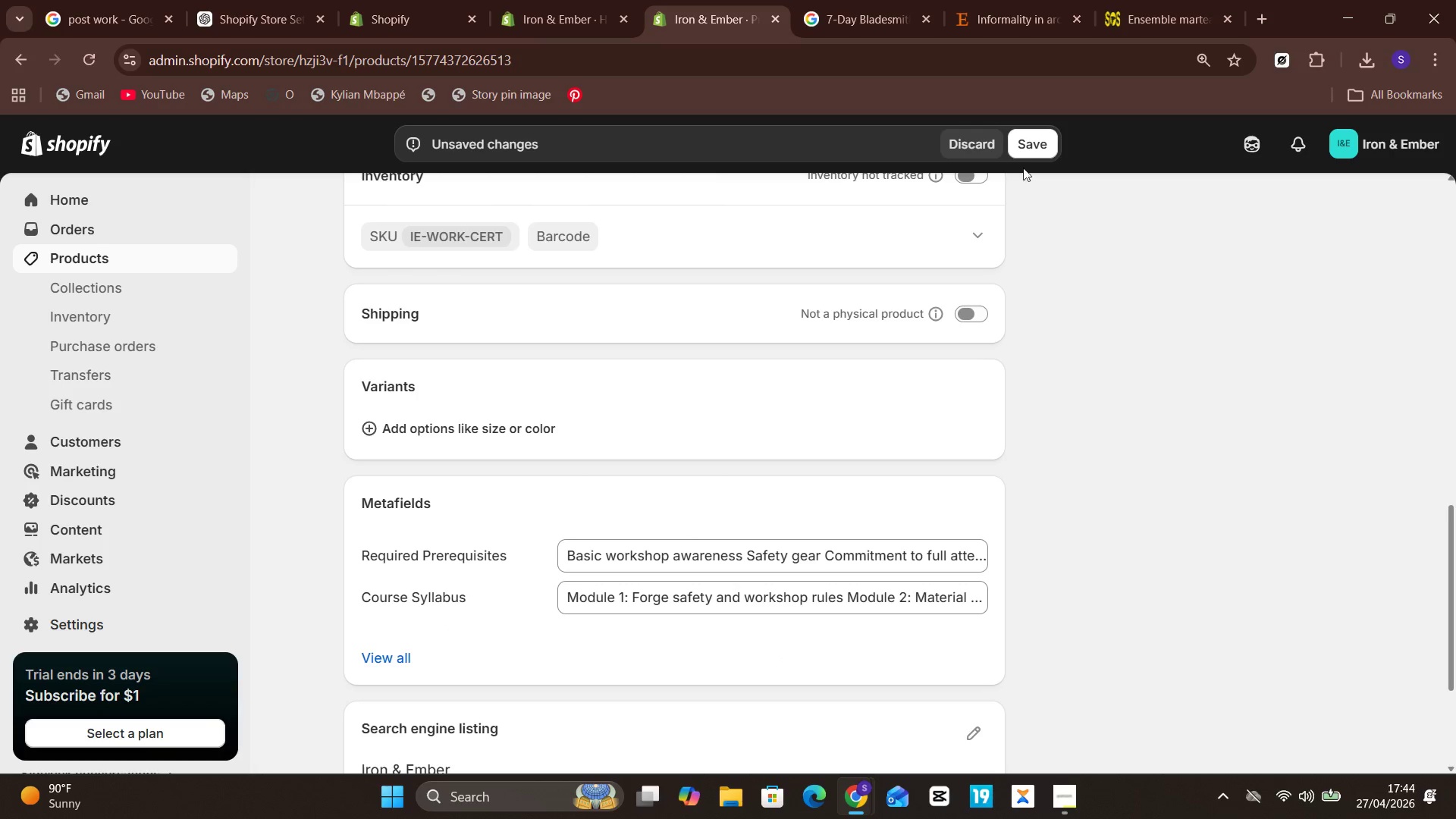 
left_click([1031, 143])
 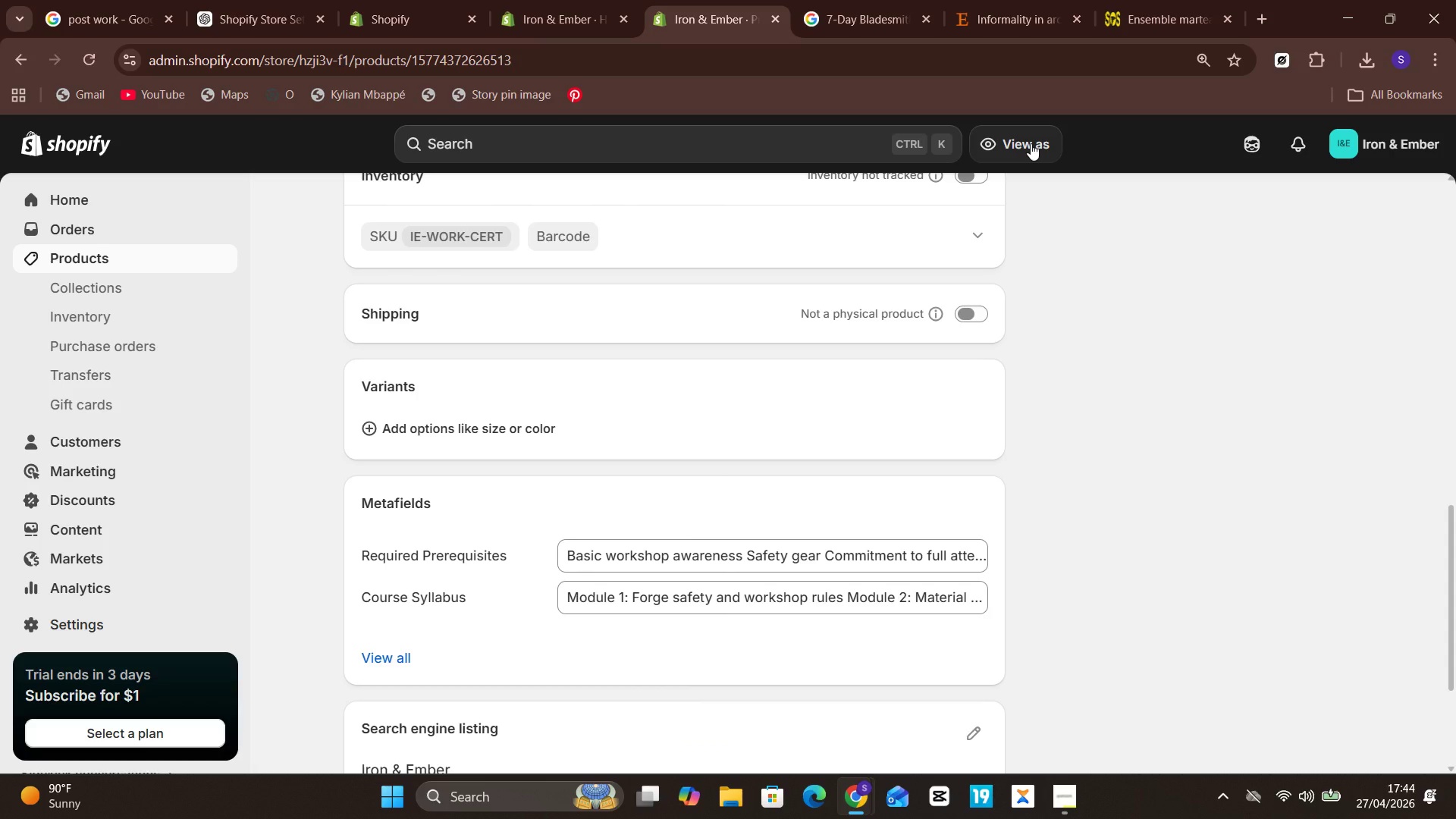 
wait(22.76)
 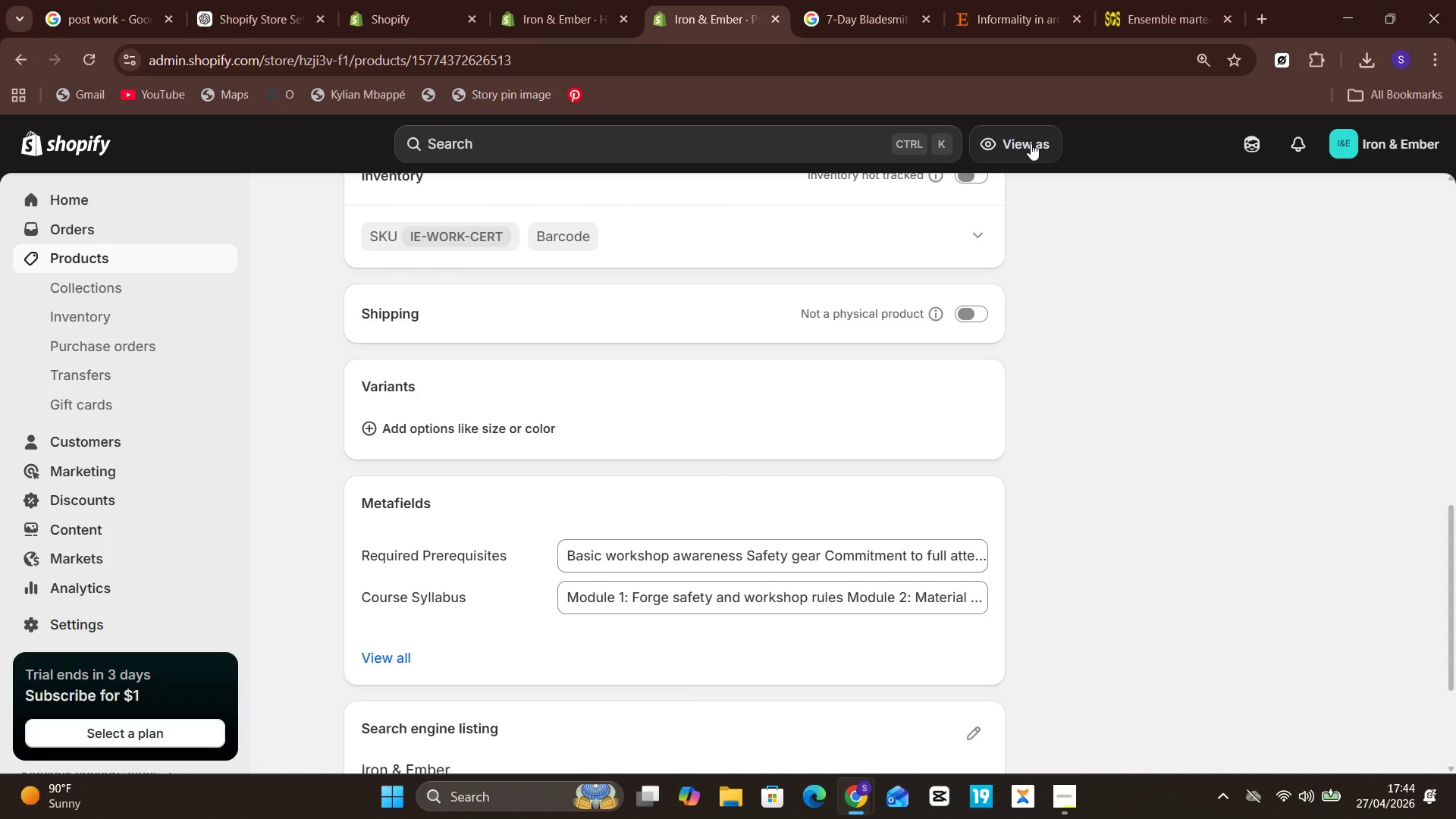 
mouse_move([257, 21])
 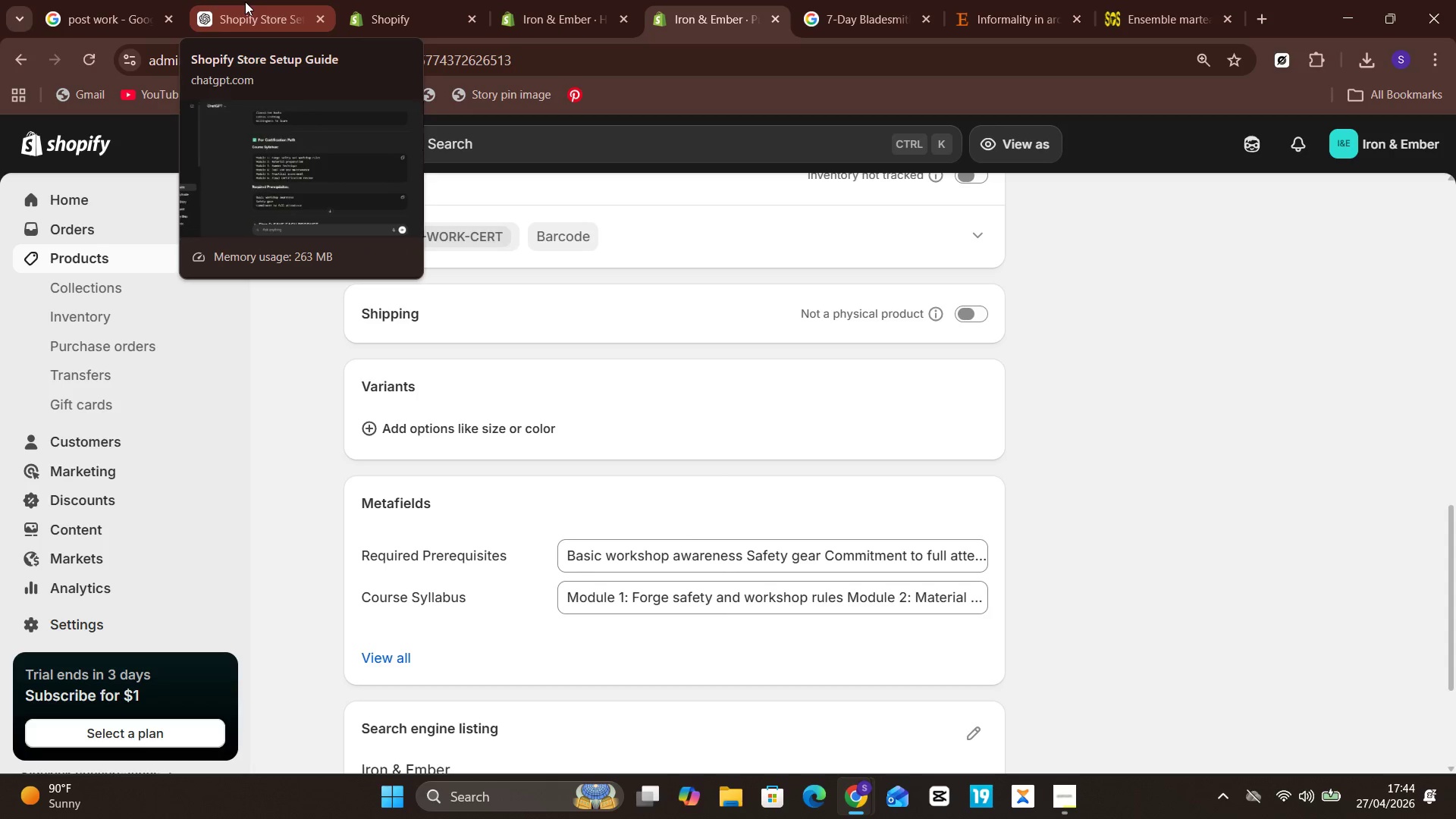 
left_click([245, 2])
 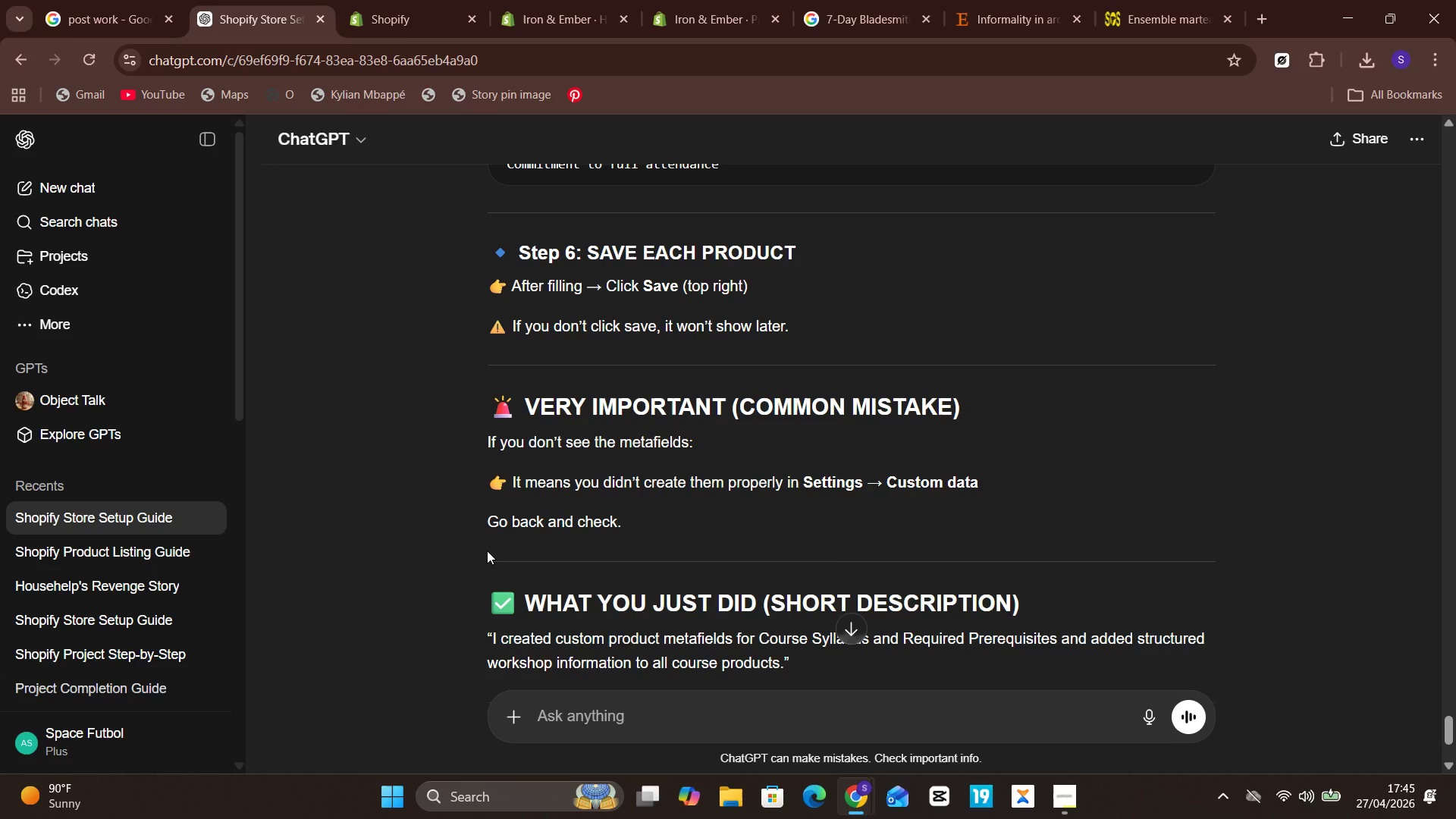 
wait(8.5)
 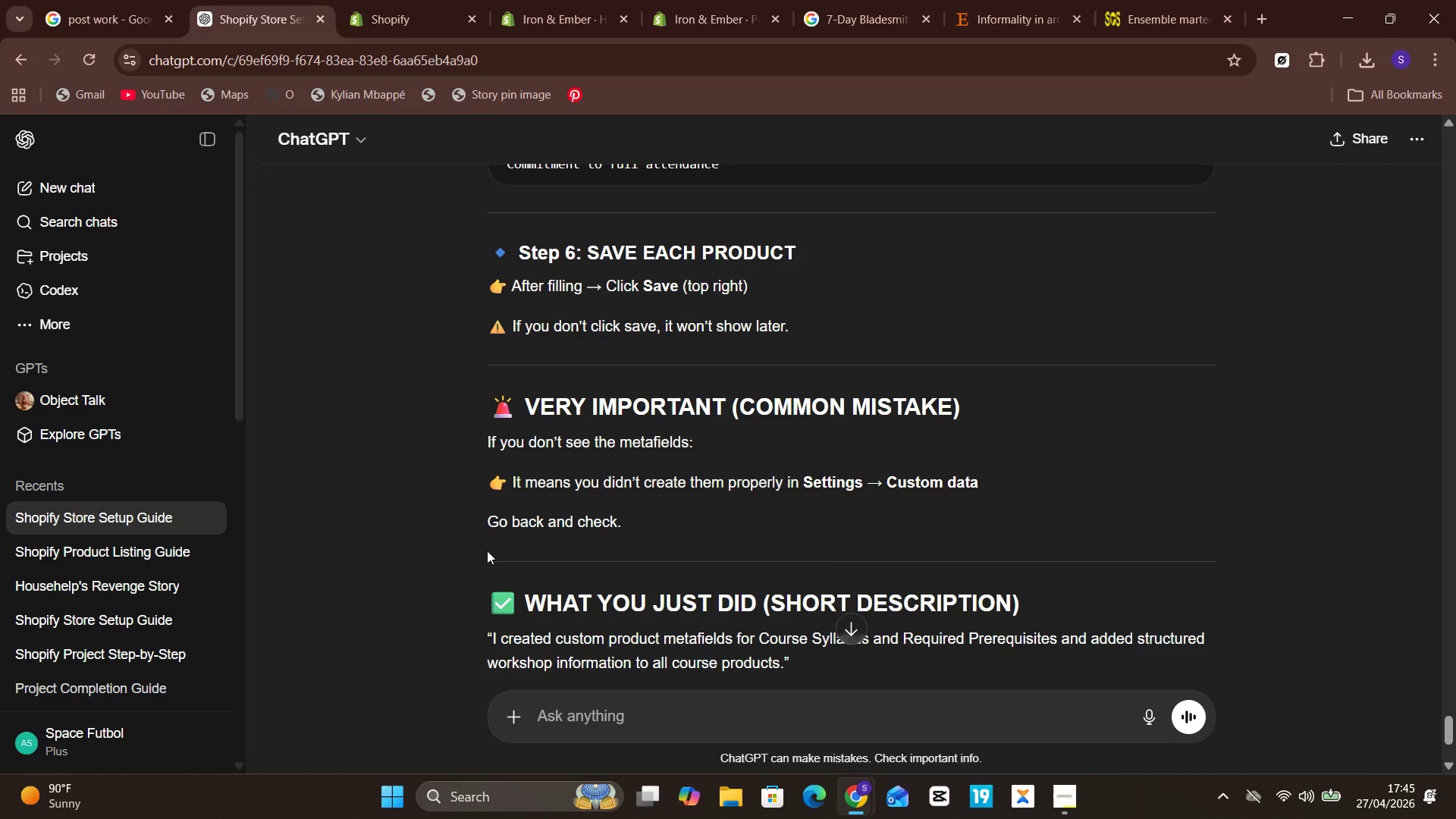 
left_click([708, 1])
 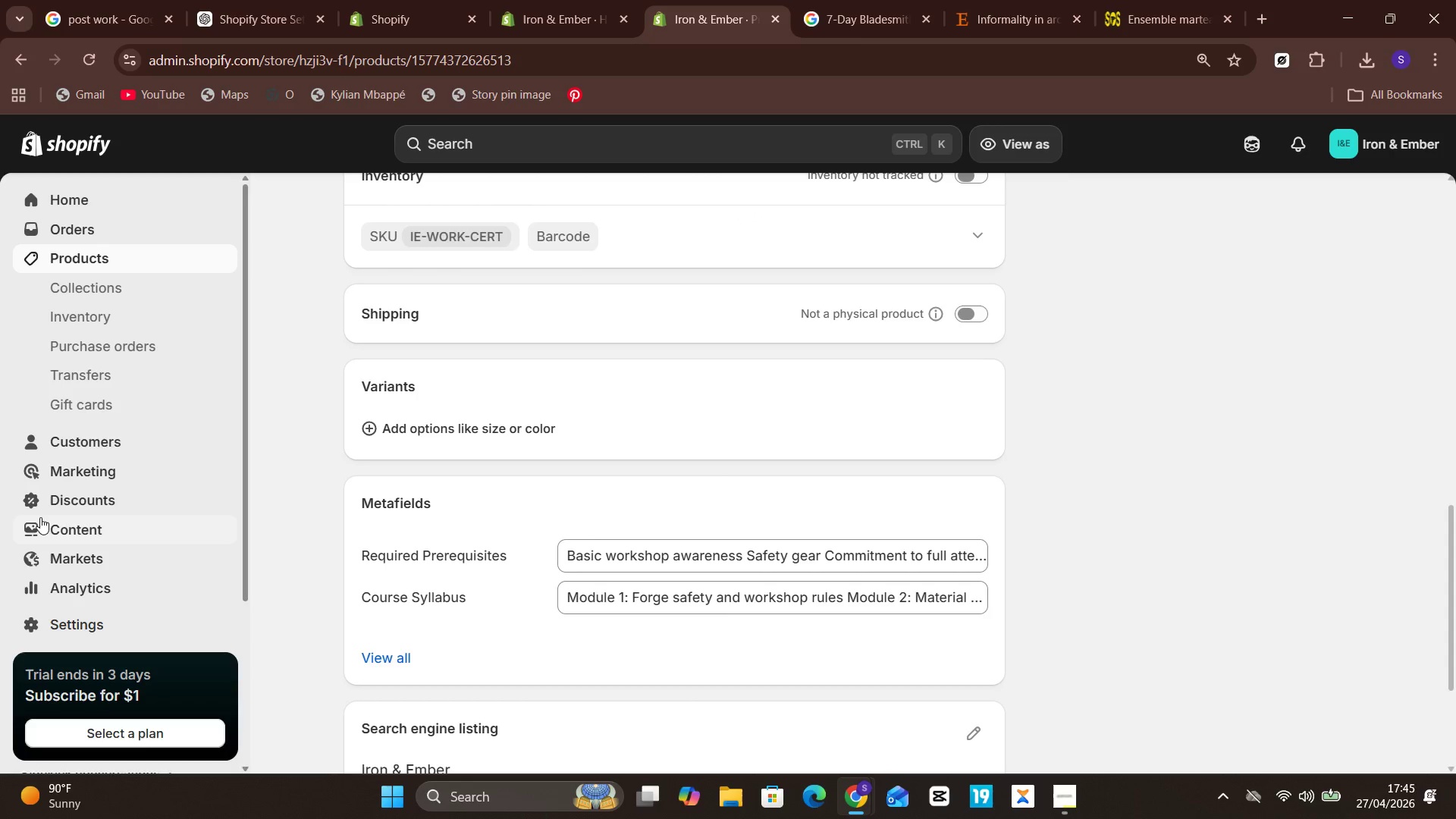 
mouse_move([67, 486])
 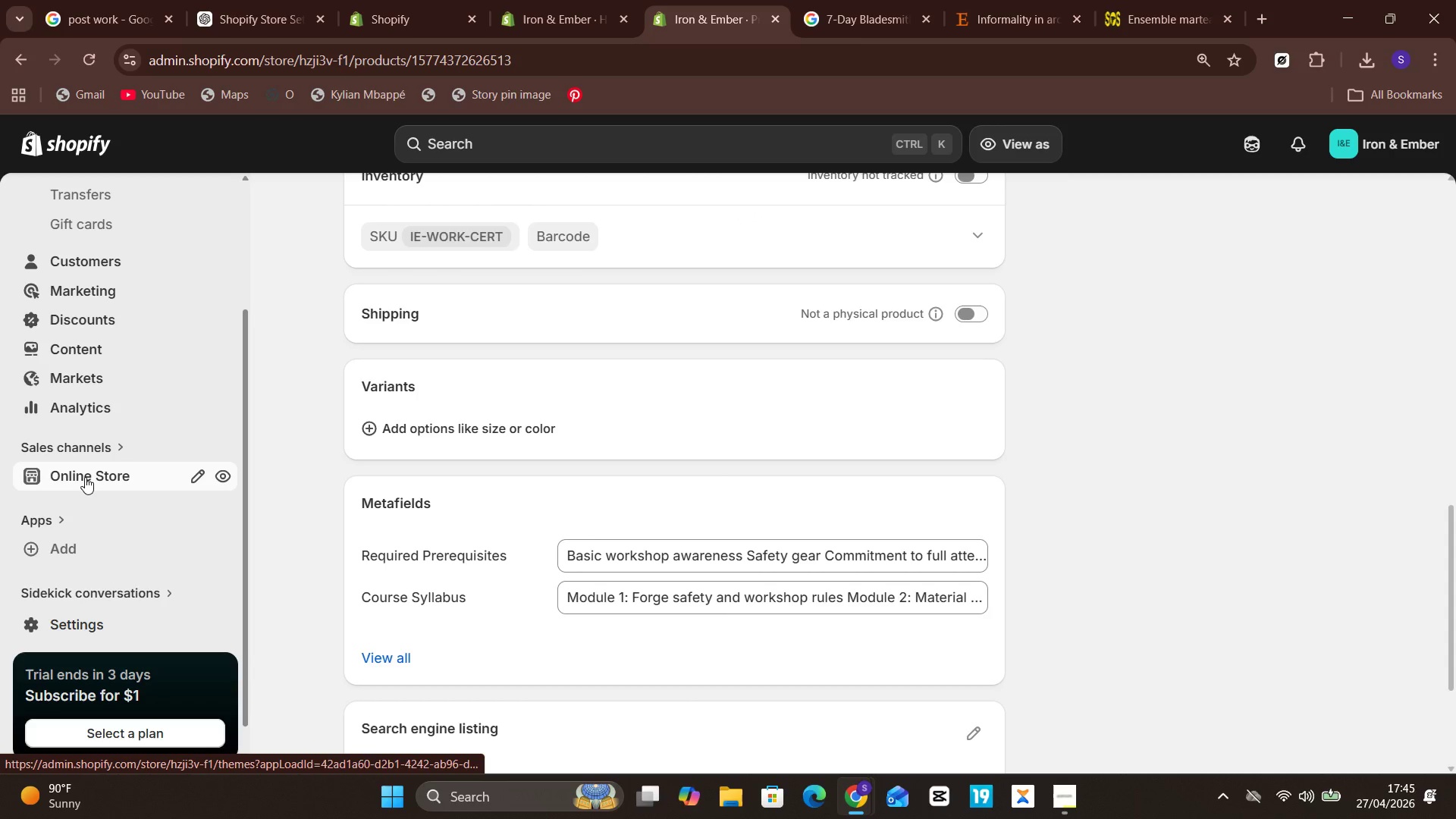 
left_click([85, 477])
 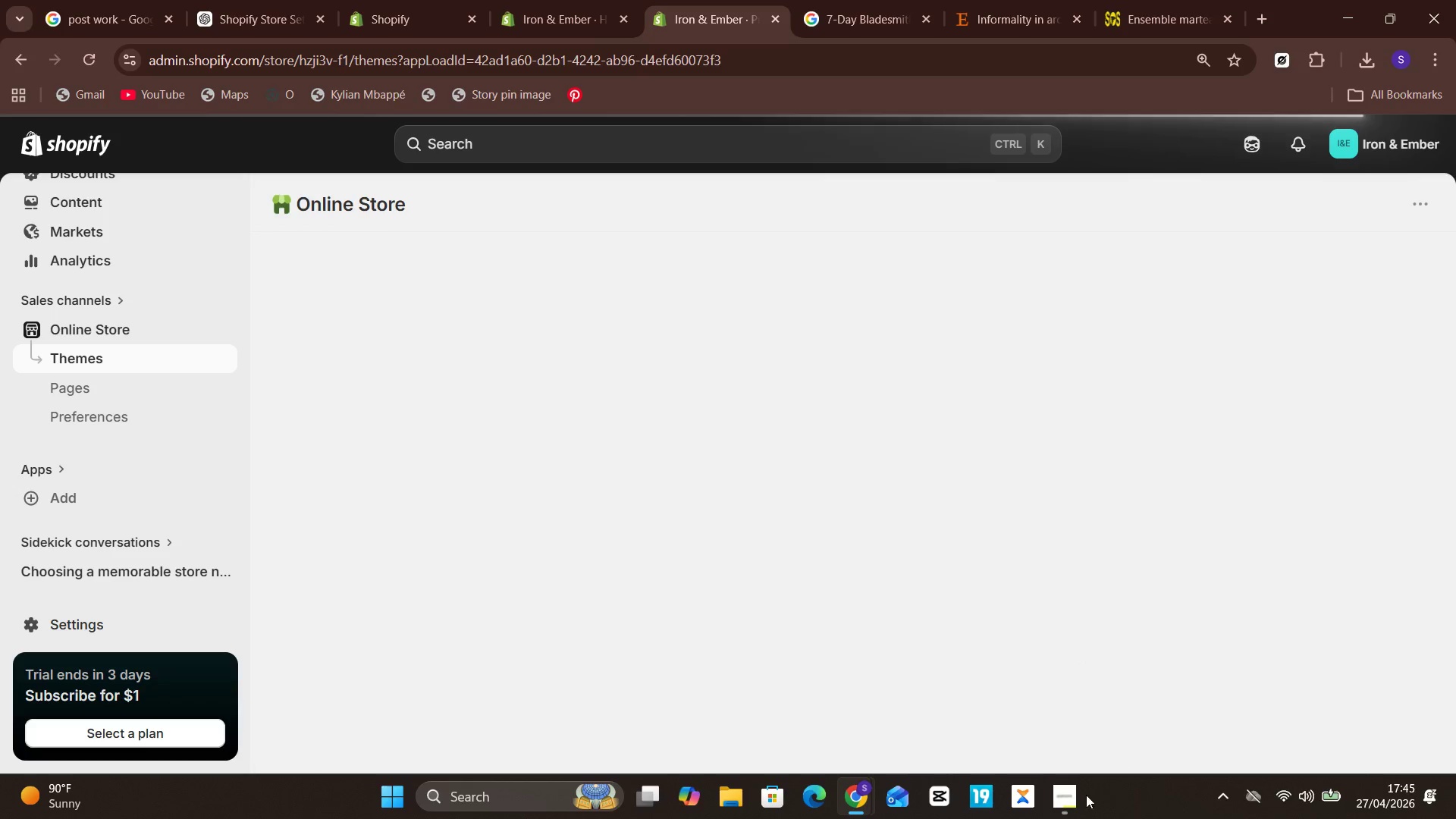 
wait(11.01)
 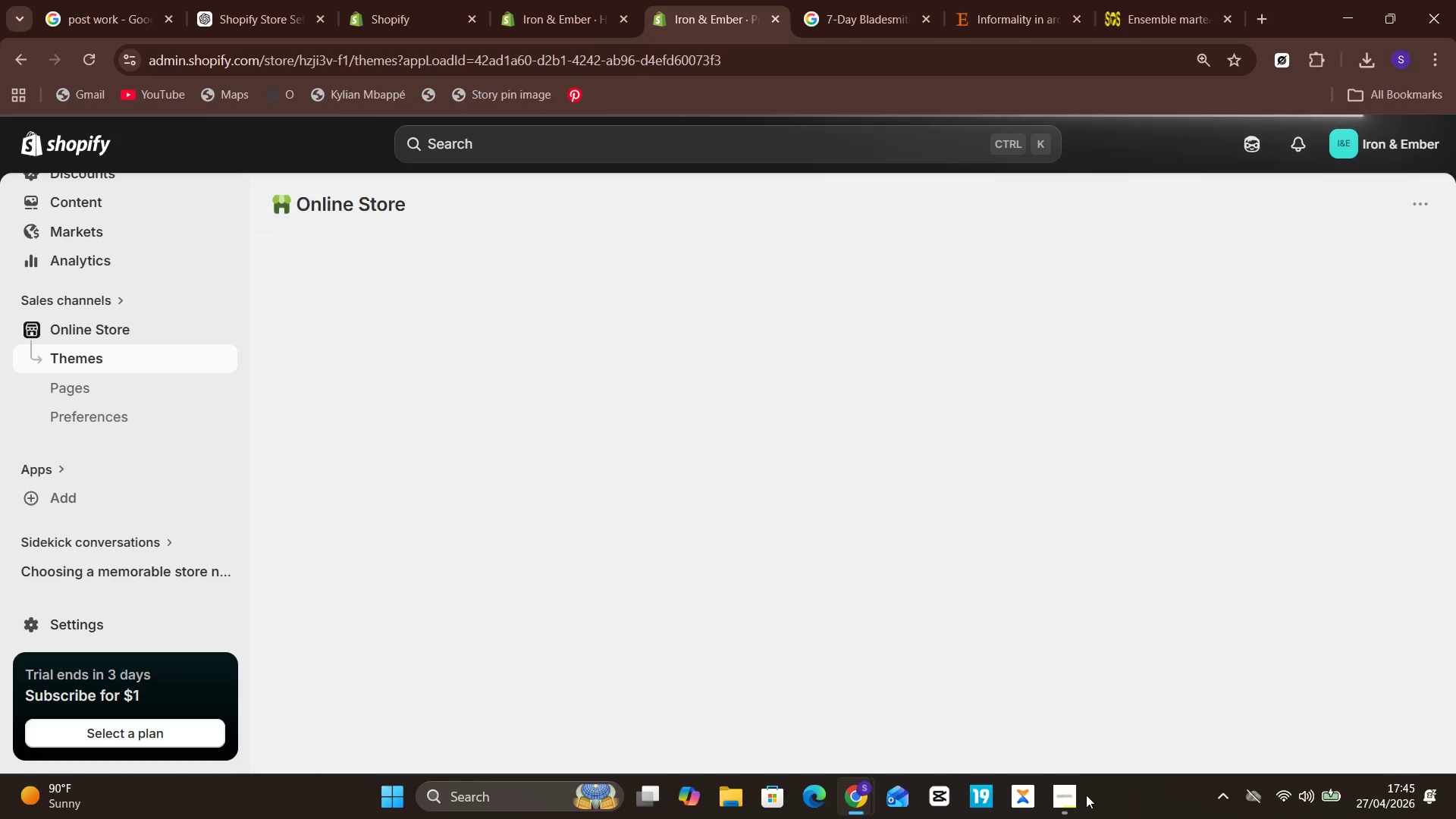 
left_click([1269, 585])
 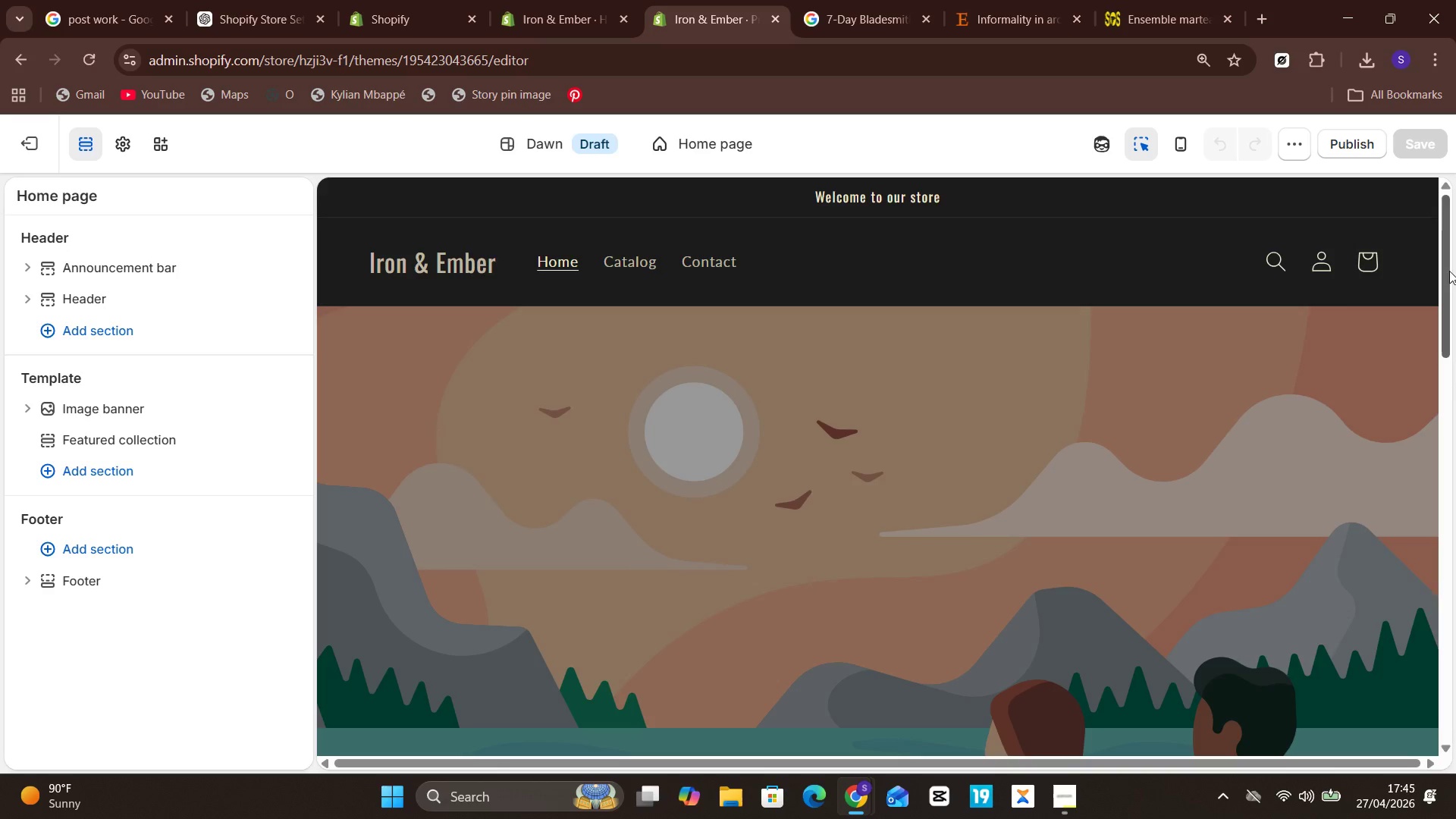 
wait(7.34)
 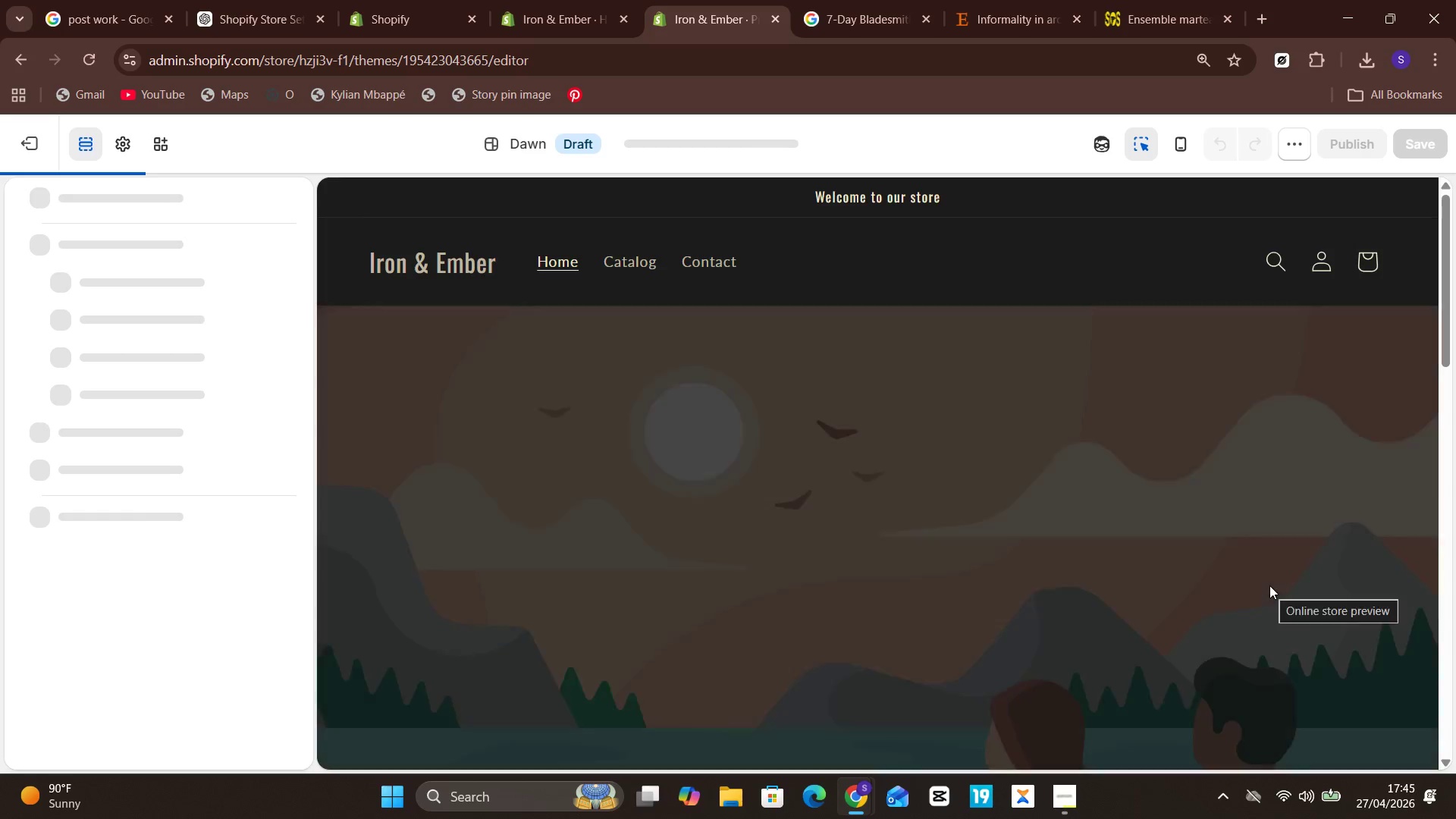 
left_click([746, 141])
 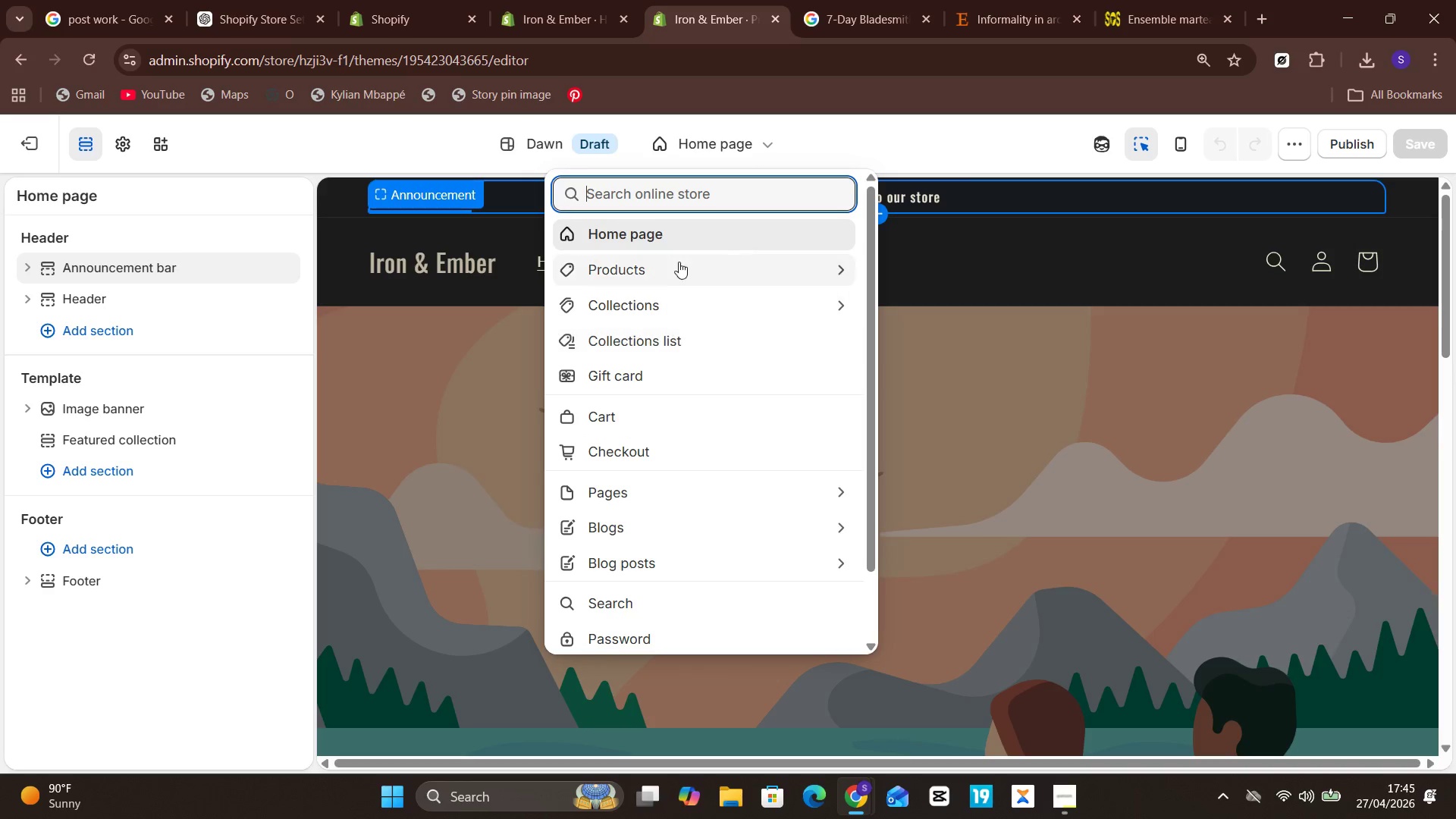 
left_click([677, 269])
 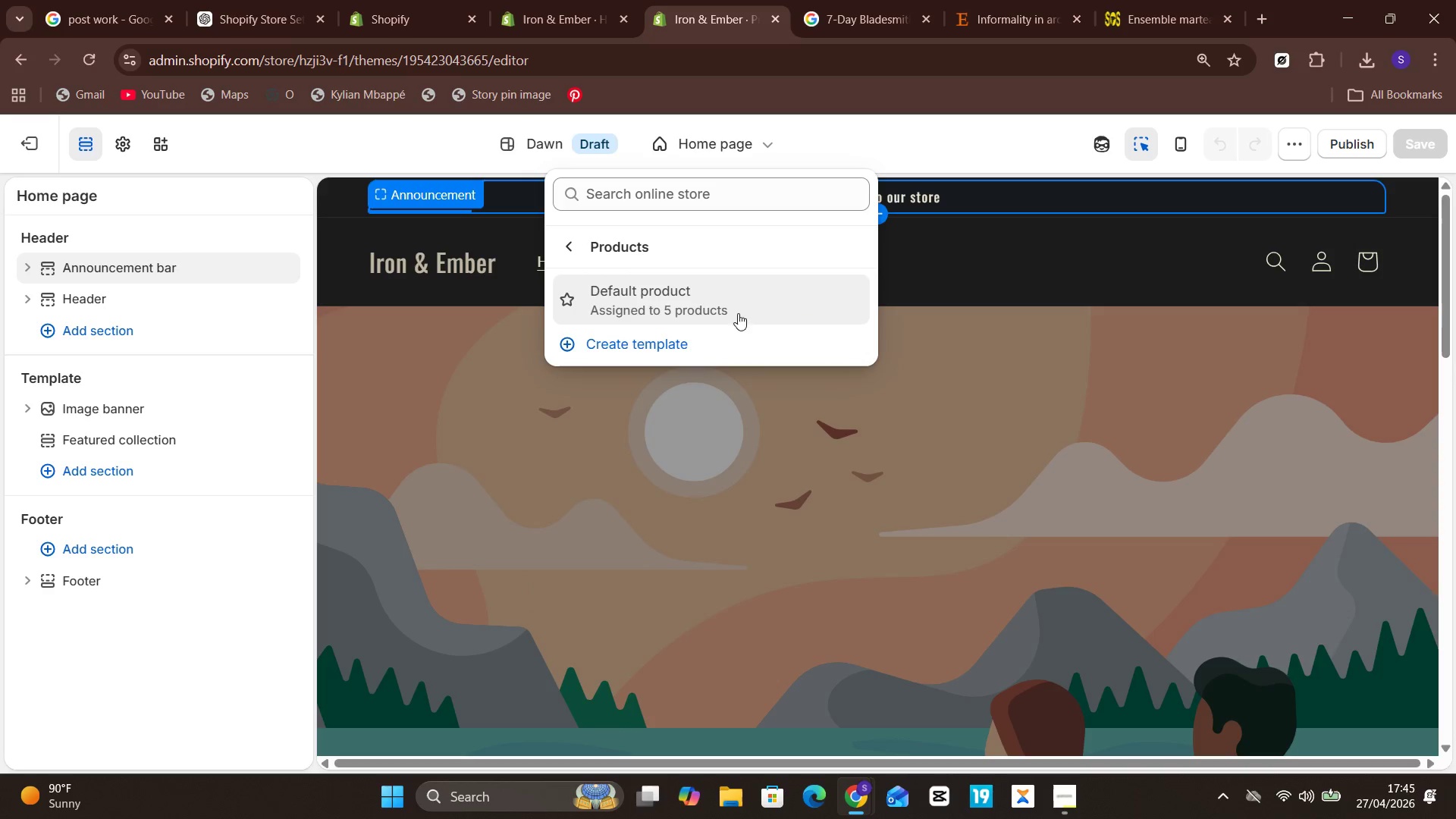 
left_click([689, 317])
 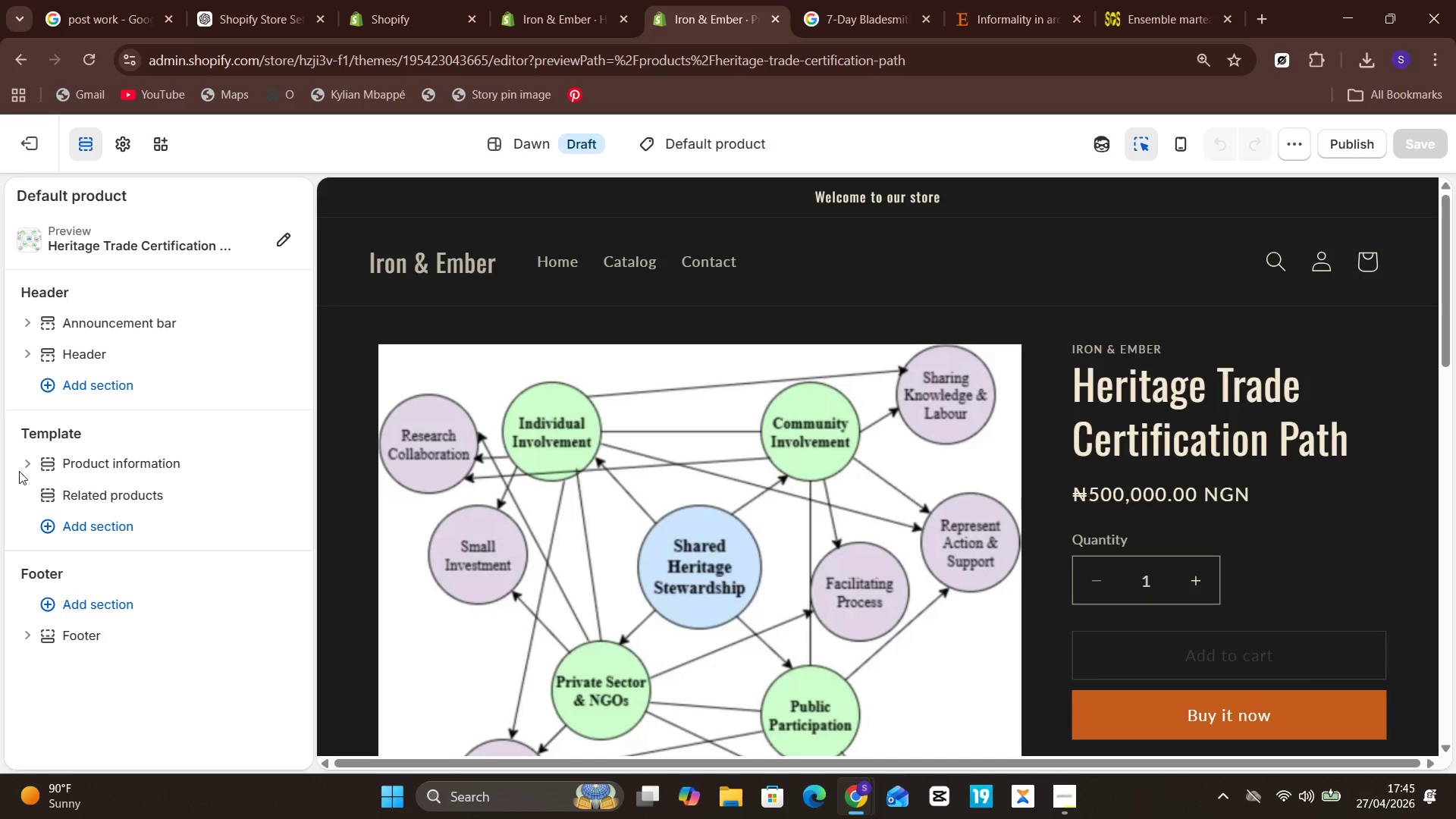 
wait(20.88)
 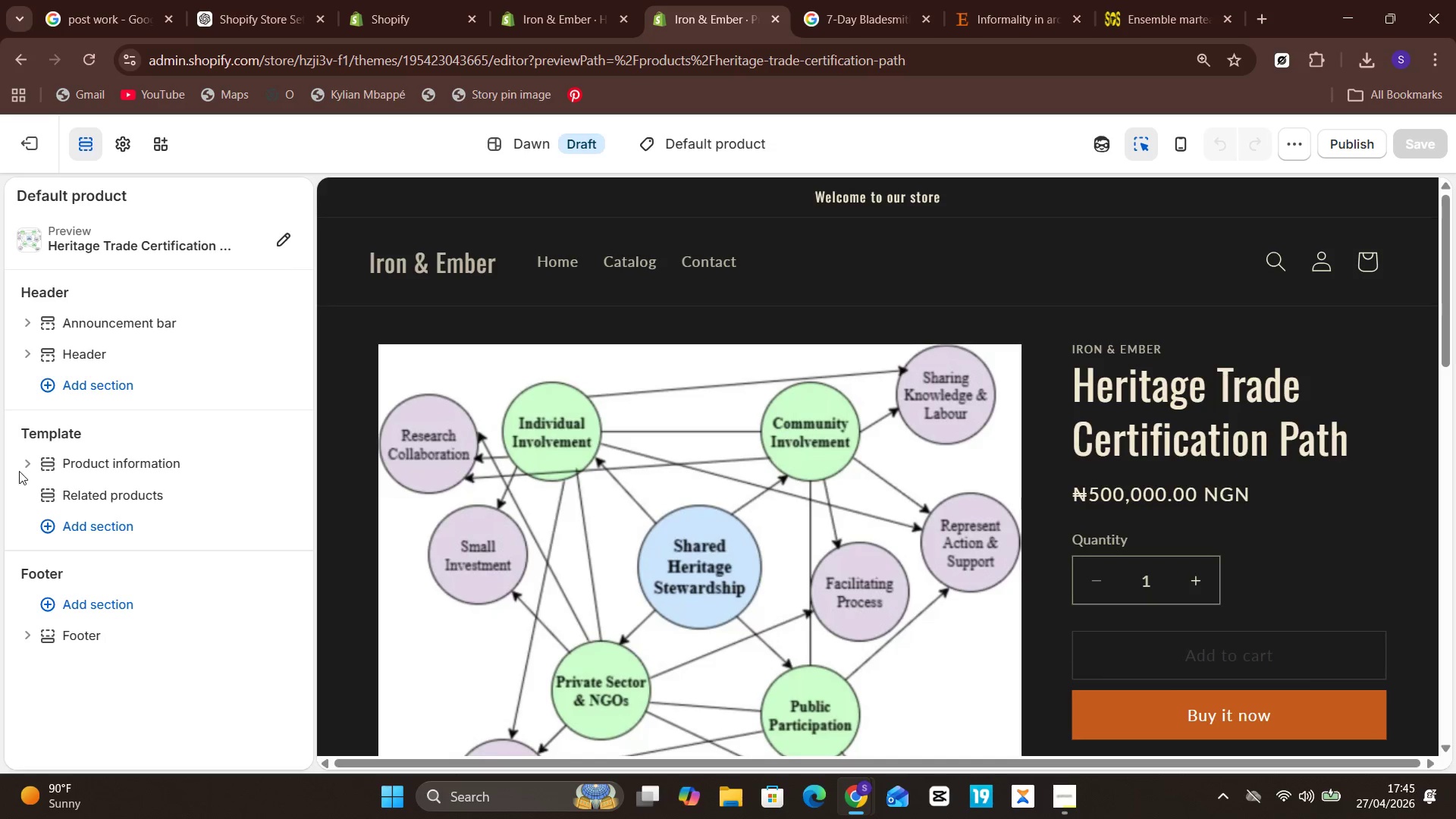 
left_click([74, 514])
 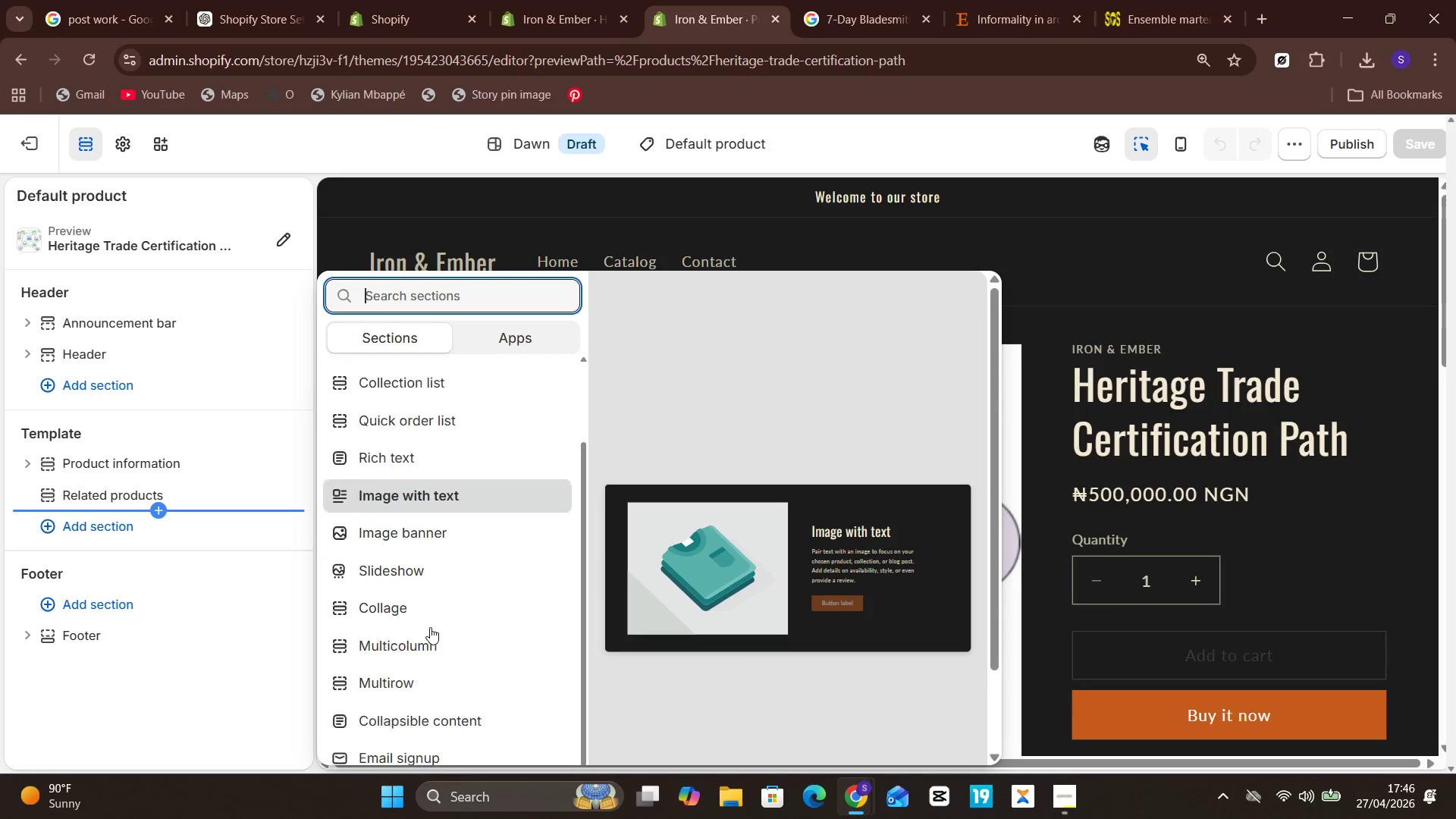 
wait(5.19)
 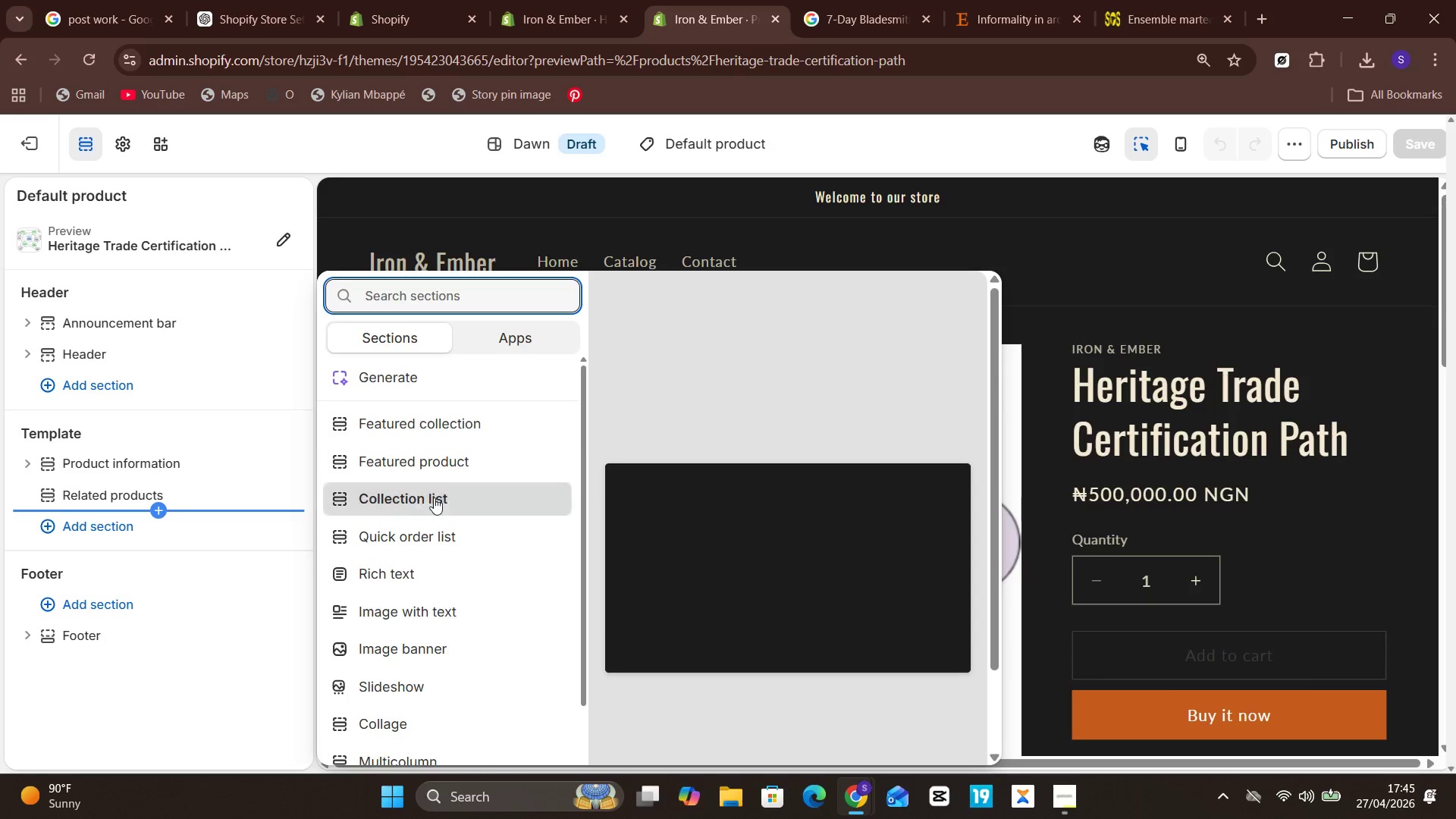 
left_click([433, 616])
 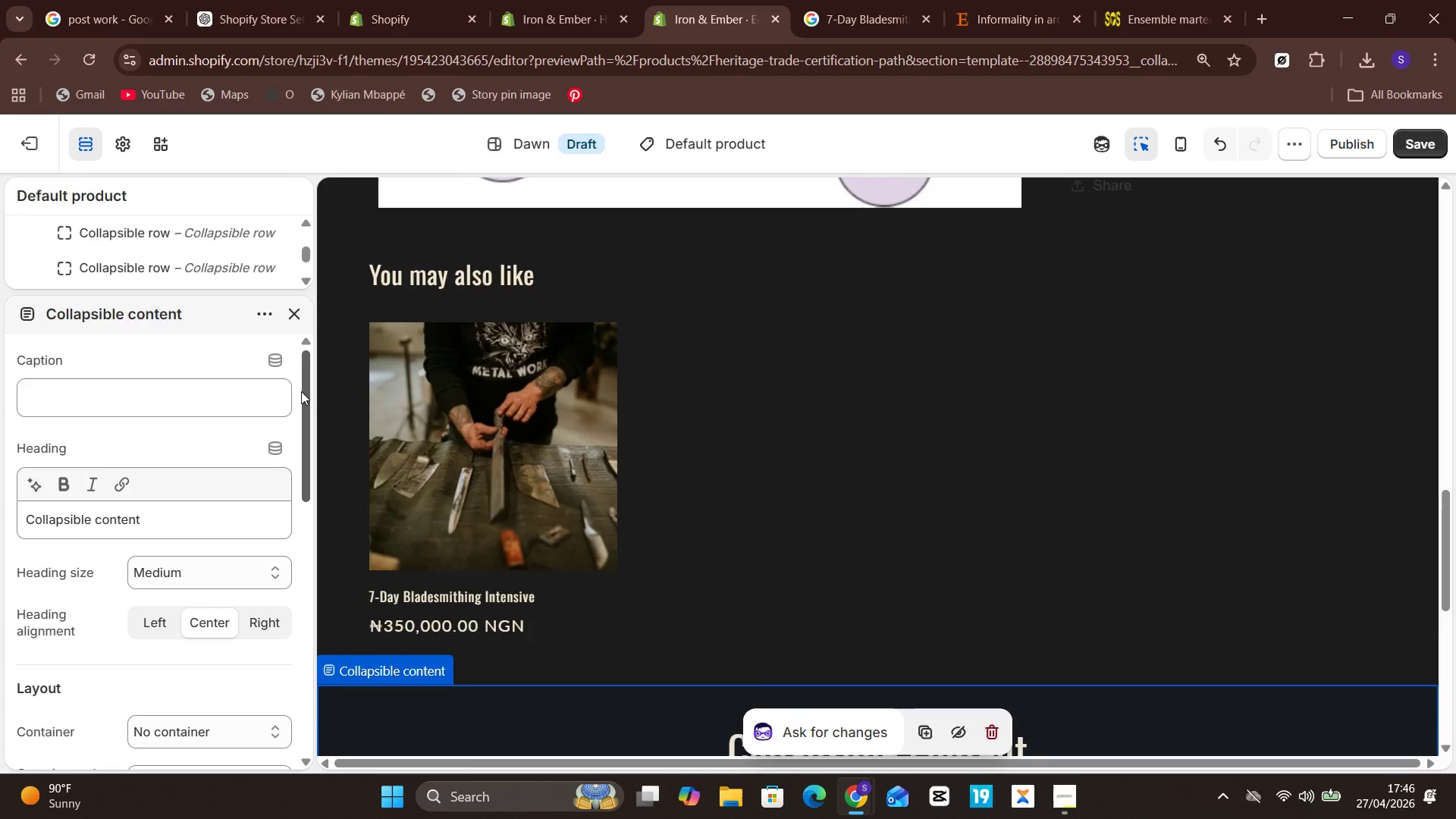 
left_click([128, 405])
 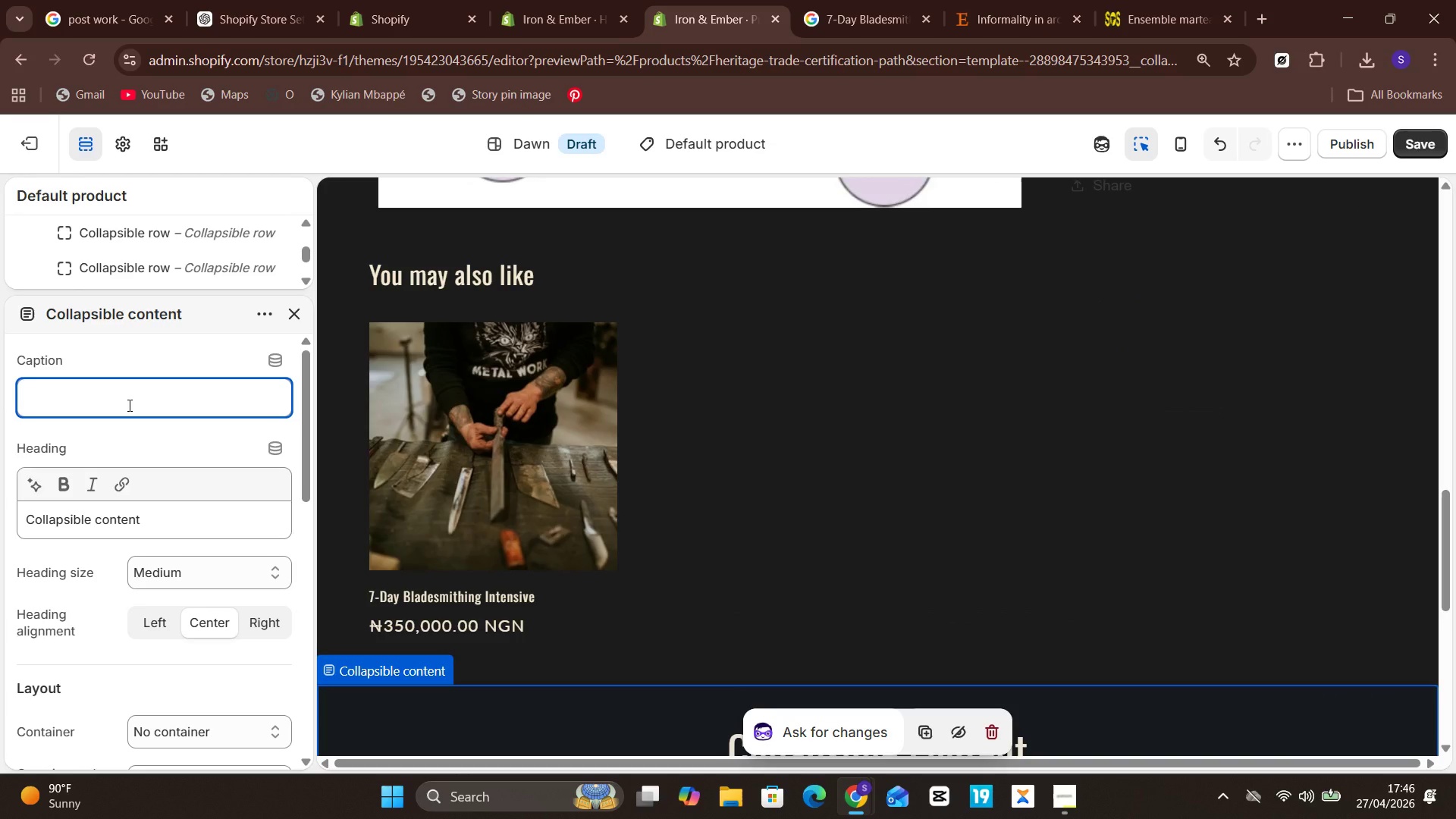 
type(Course Syllabus)
 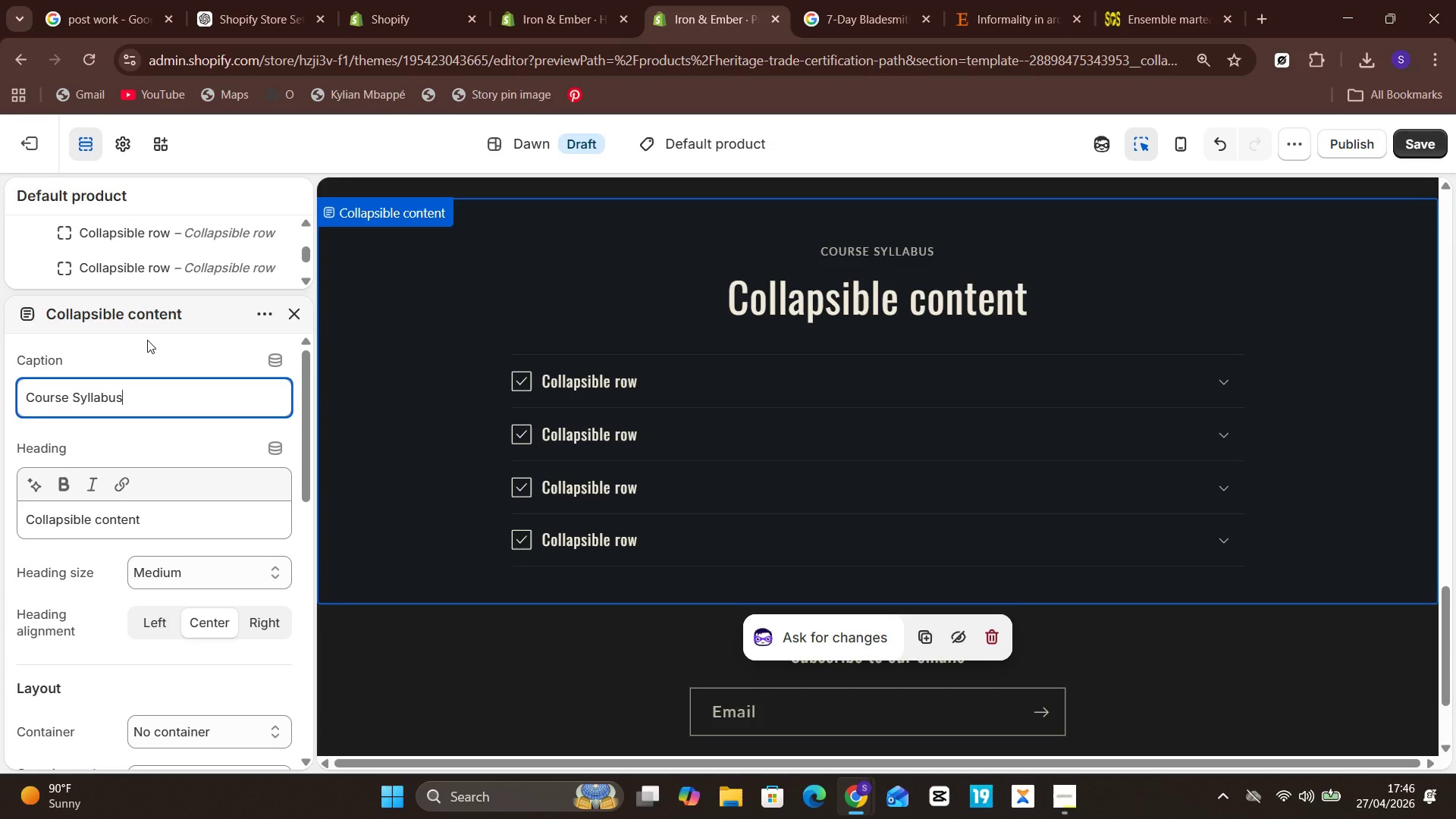 
wait(14.69)
 